 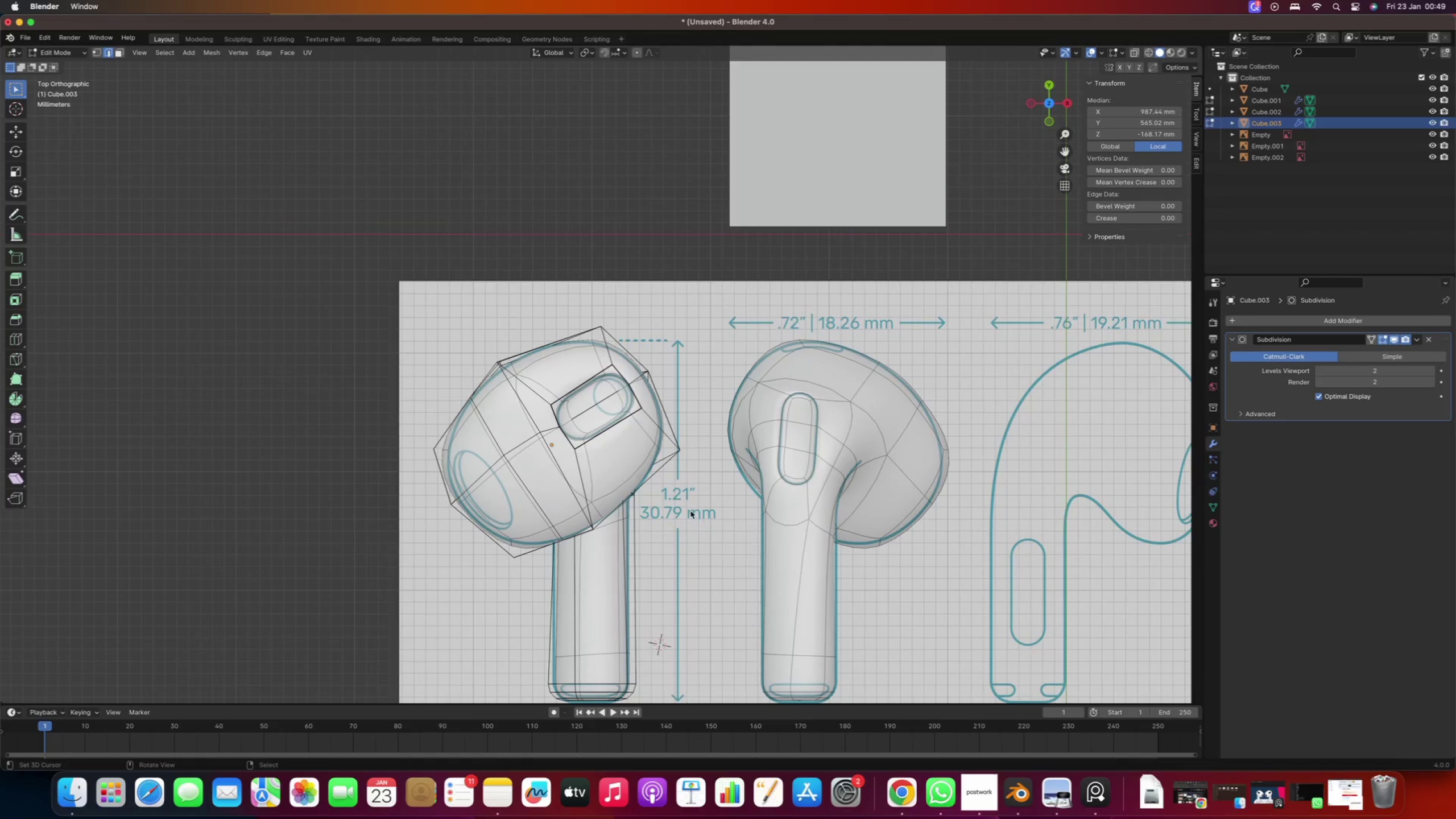 
scroll: coordinate [601, 397], scroll_direction: up, amount: 9.0
 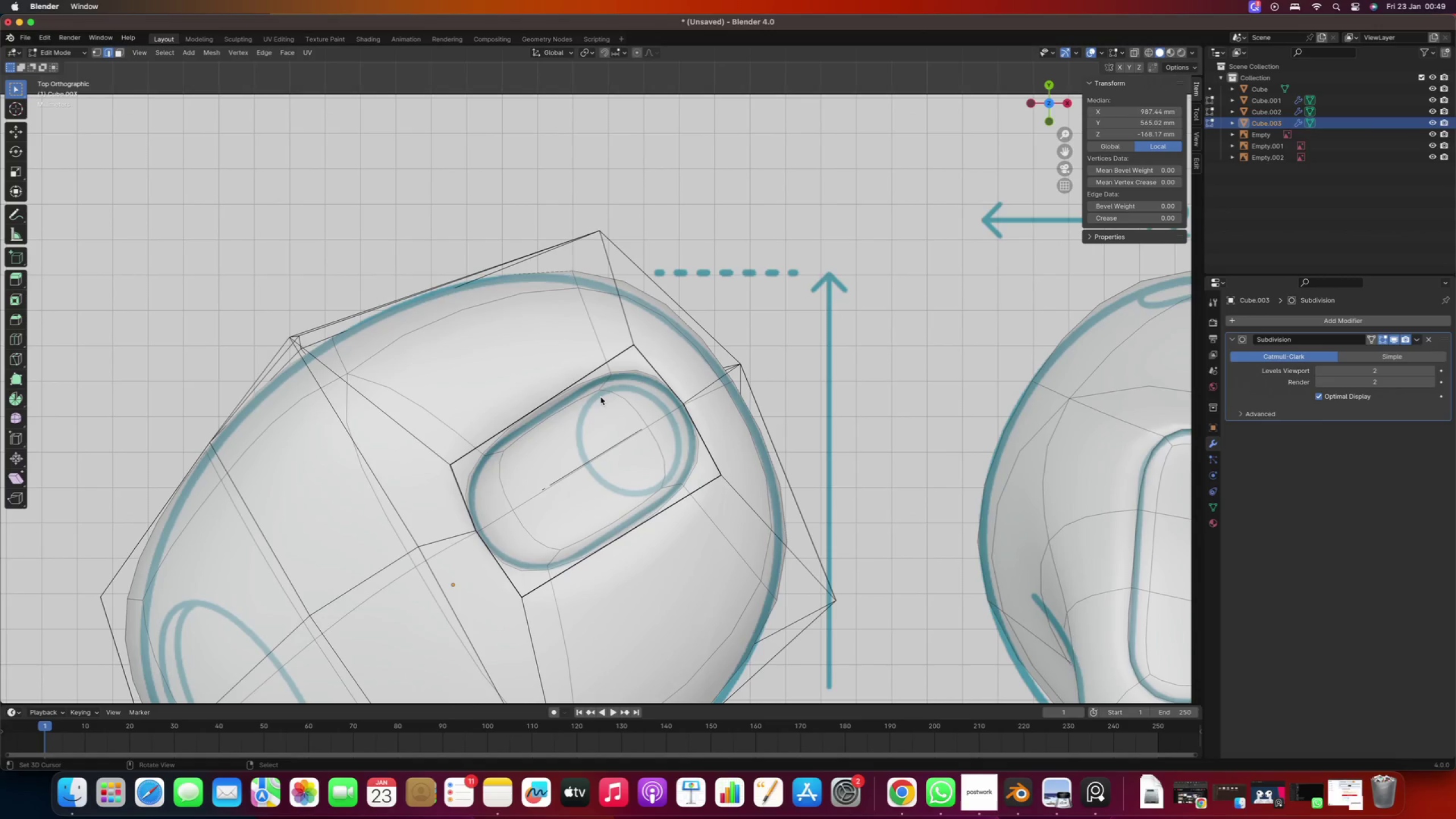 
scroll: coordinate [594, 402], scroll_direction: down, amount: 16.0
 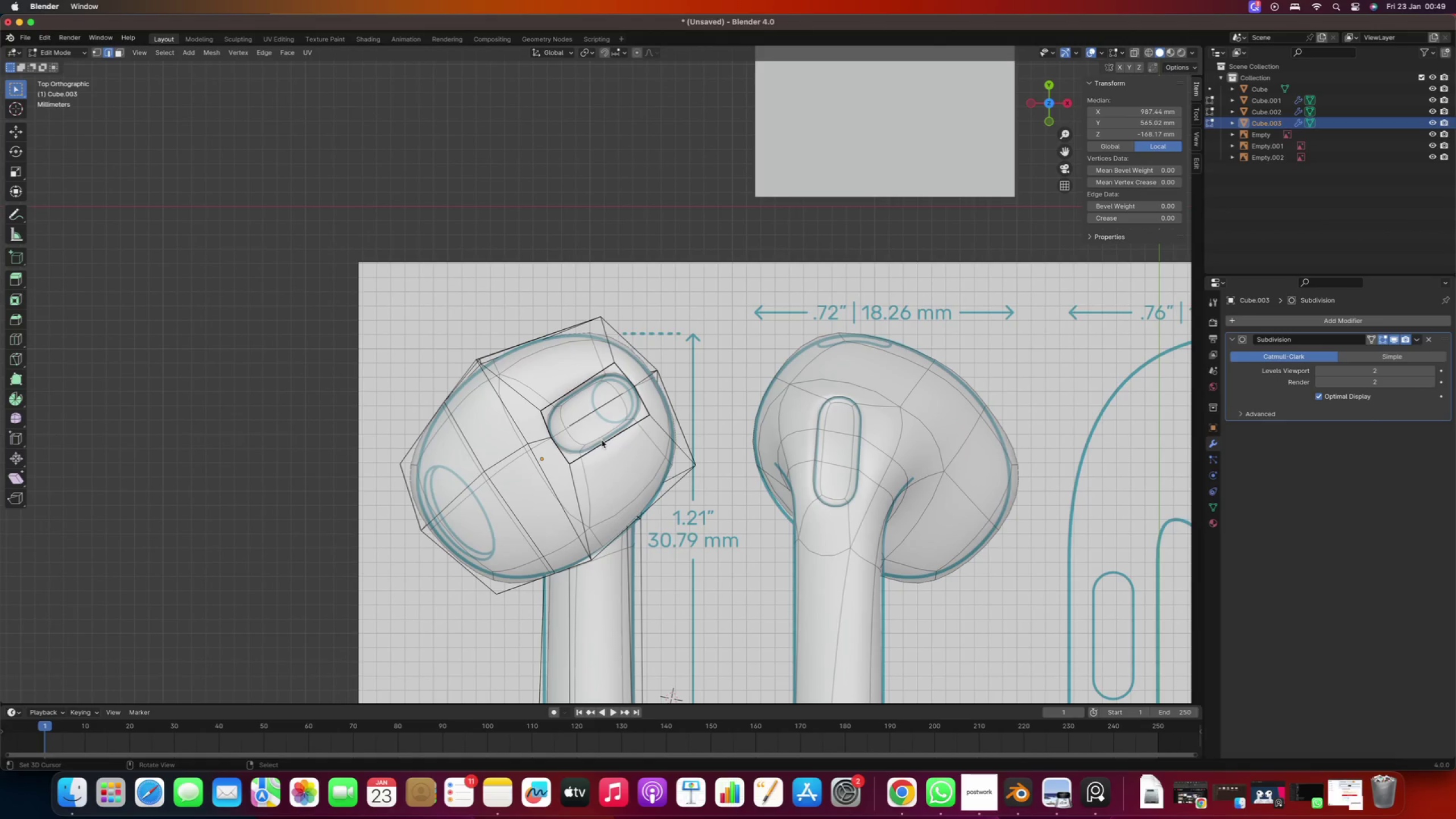 
hold_key(key=ShiftRight, duration=0.5)
 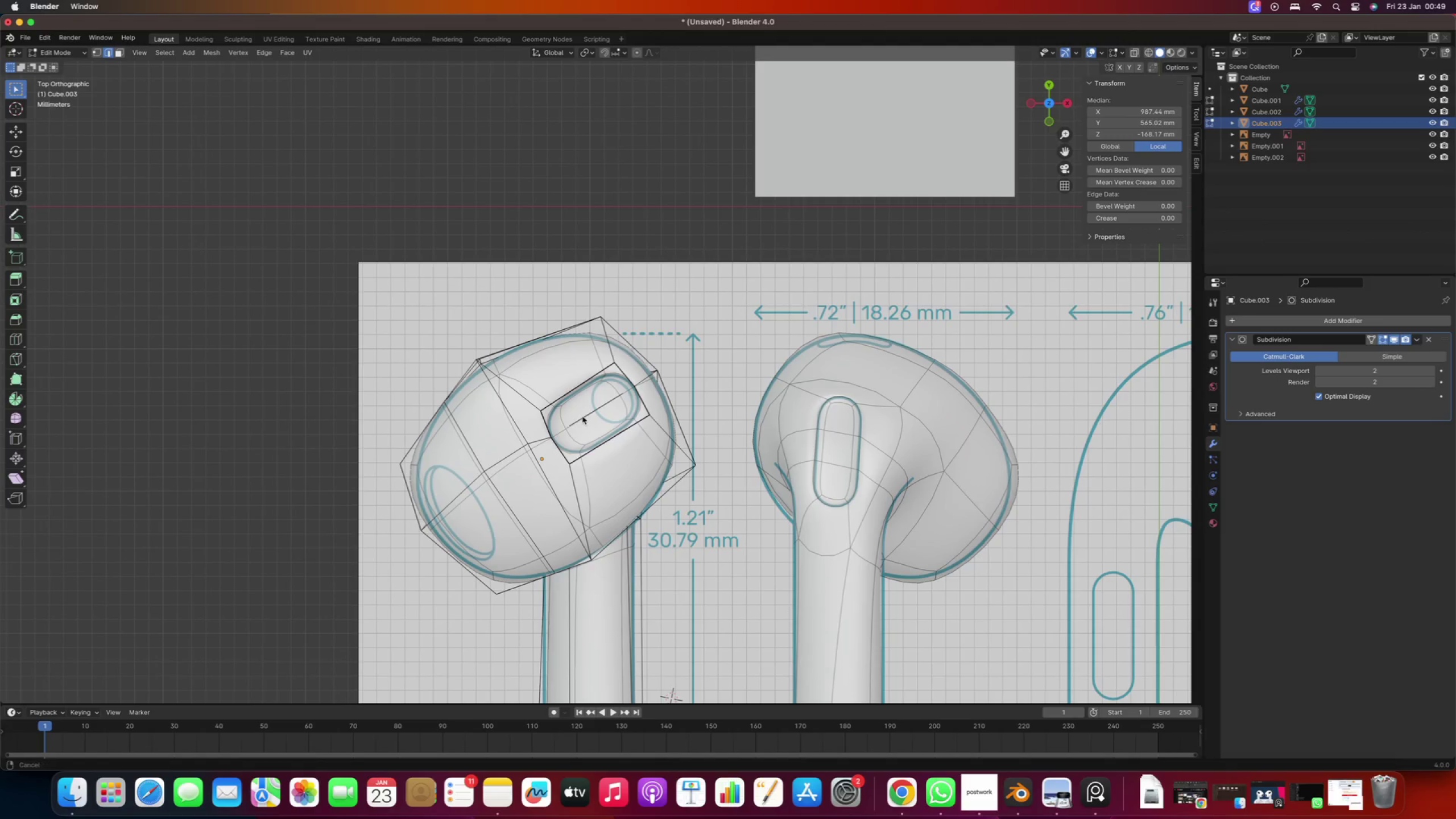 
scroll: coordinate [580, 367], scroll_direction: up, amount: 4.0
 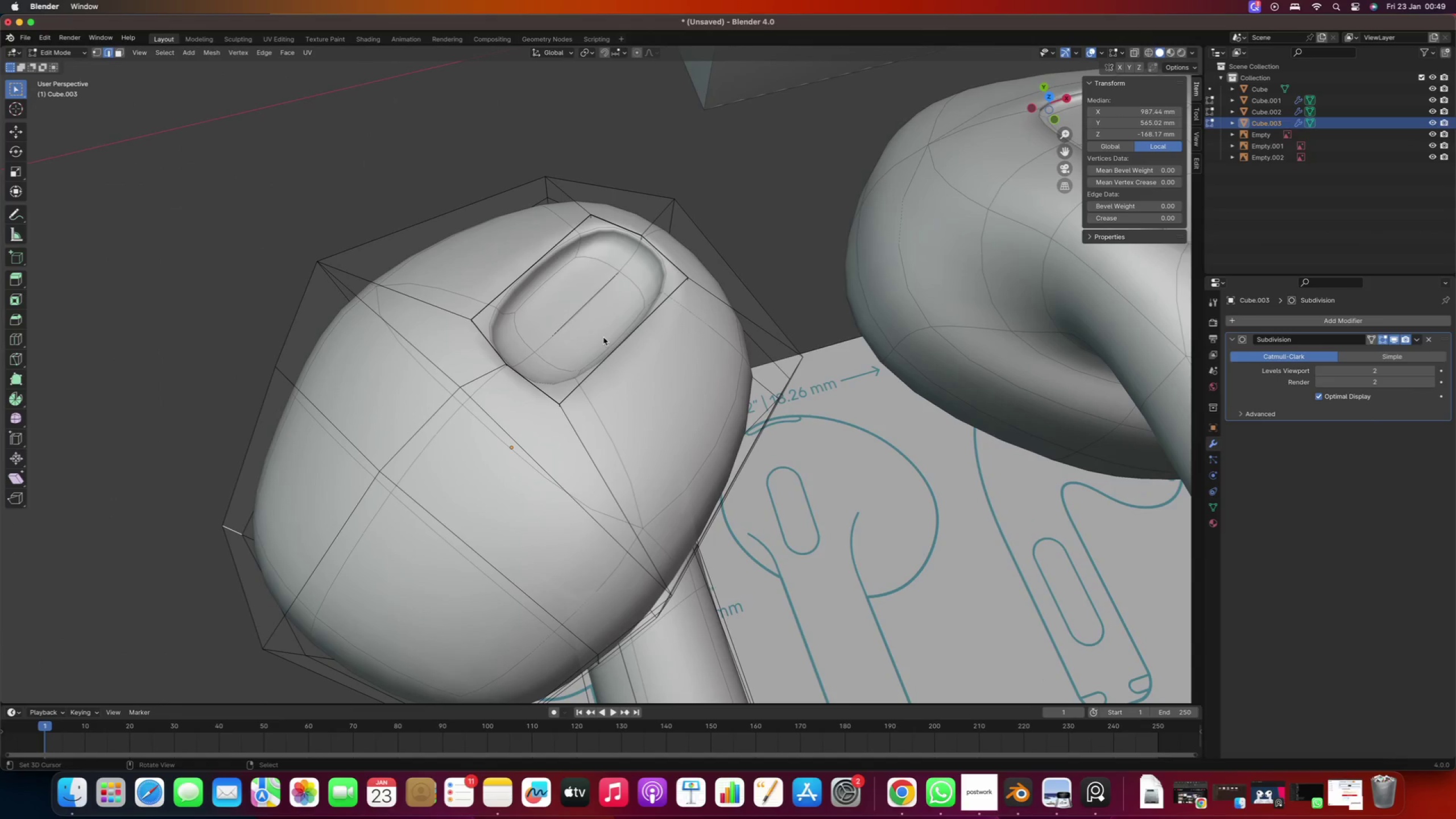 
key(Numpad7)
 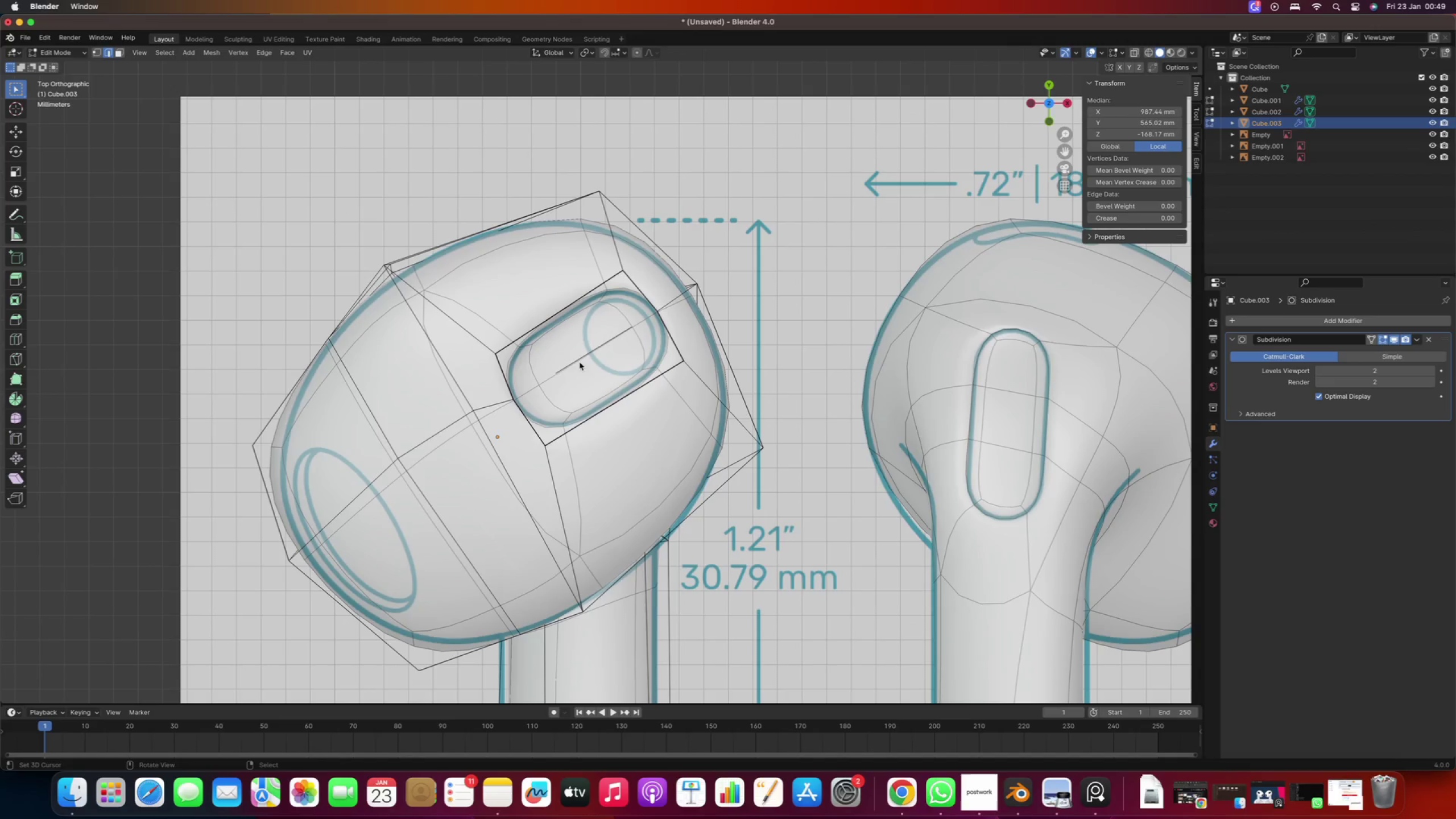 
left_click([576, 361])
 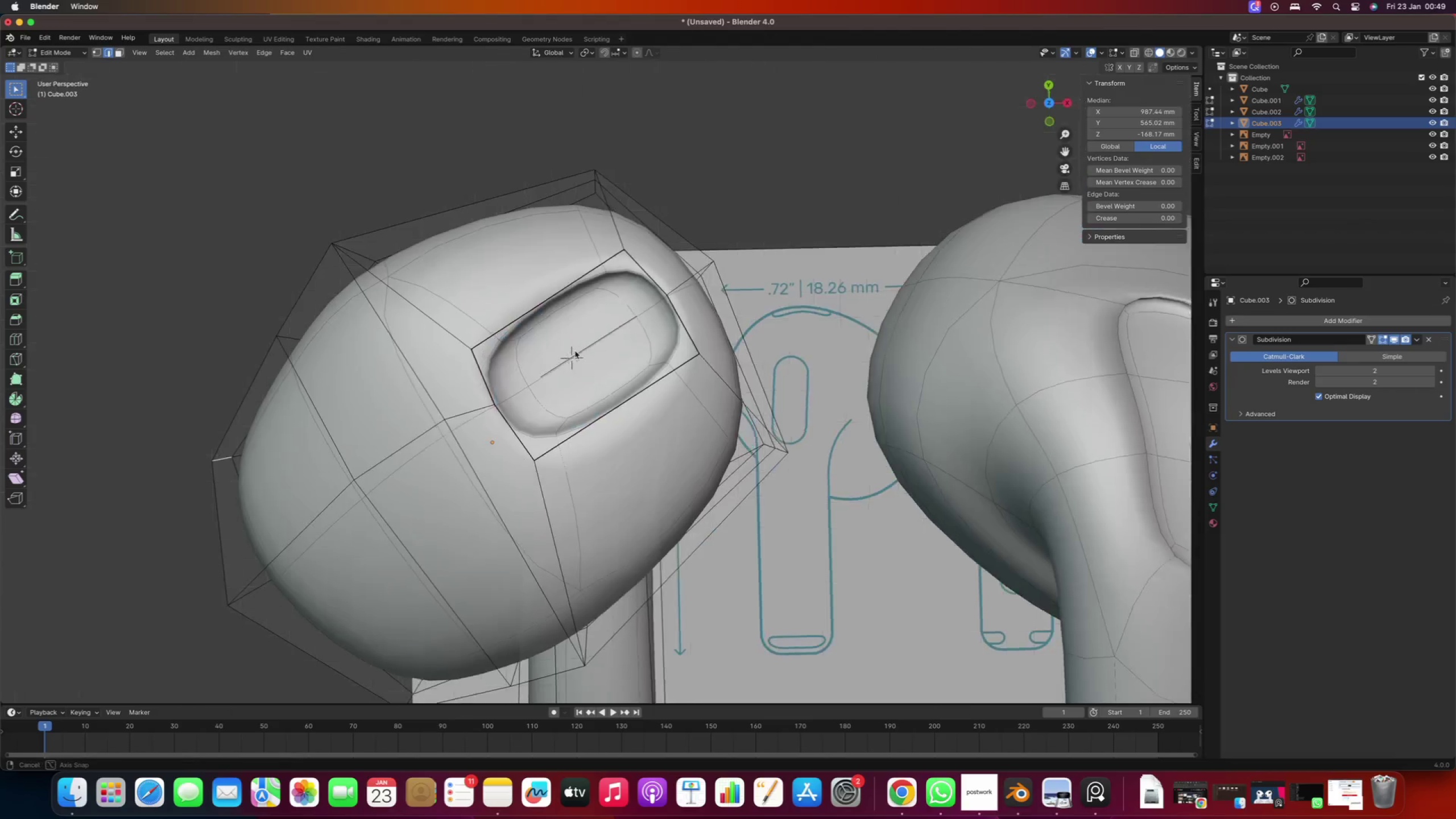 
wait(6.39)
 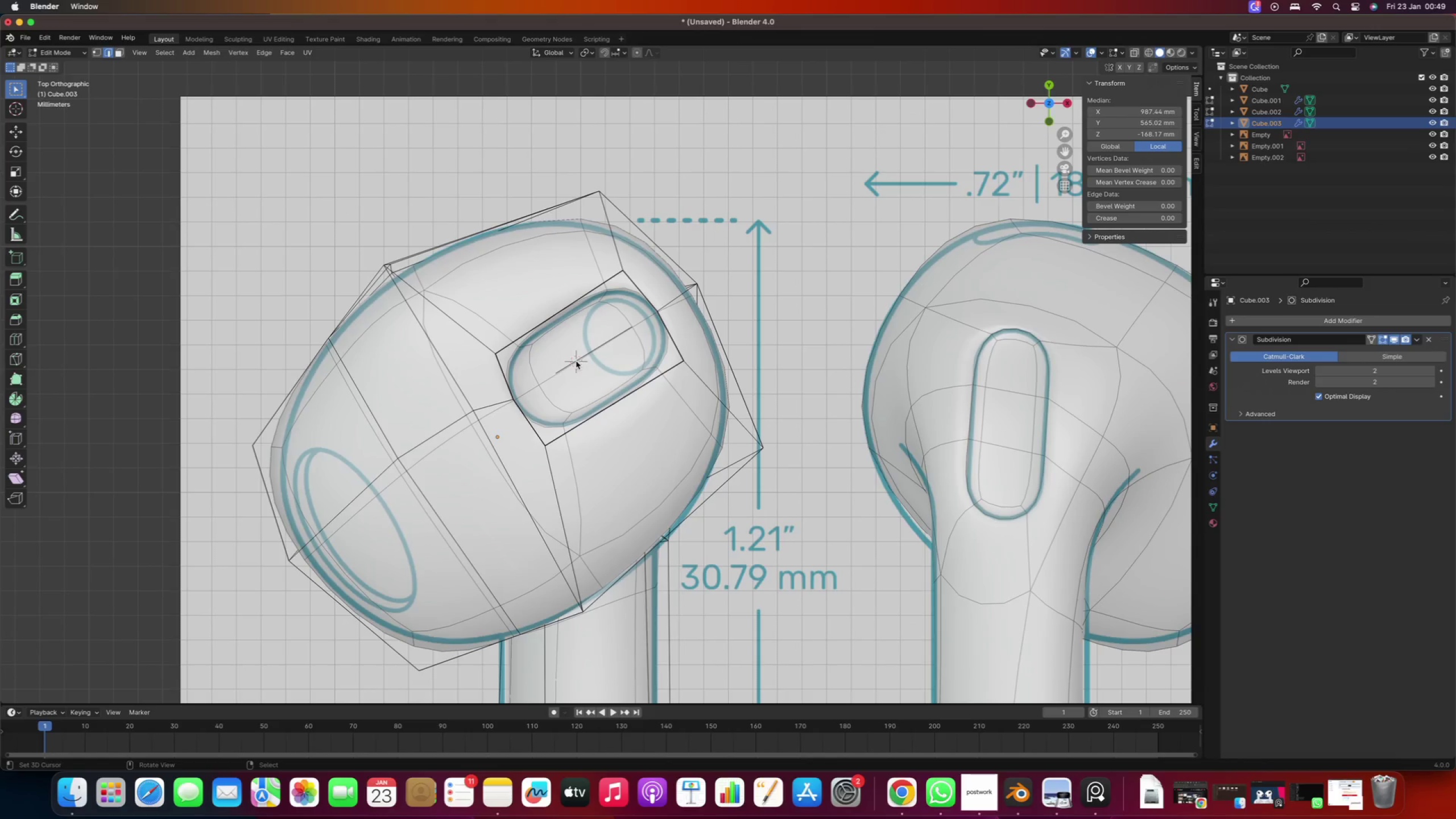 
right_click([552, 235])
 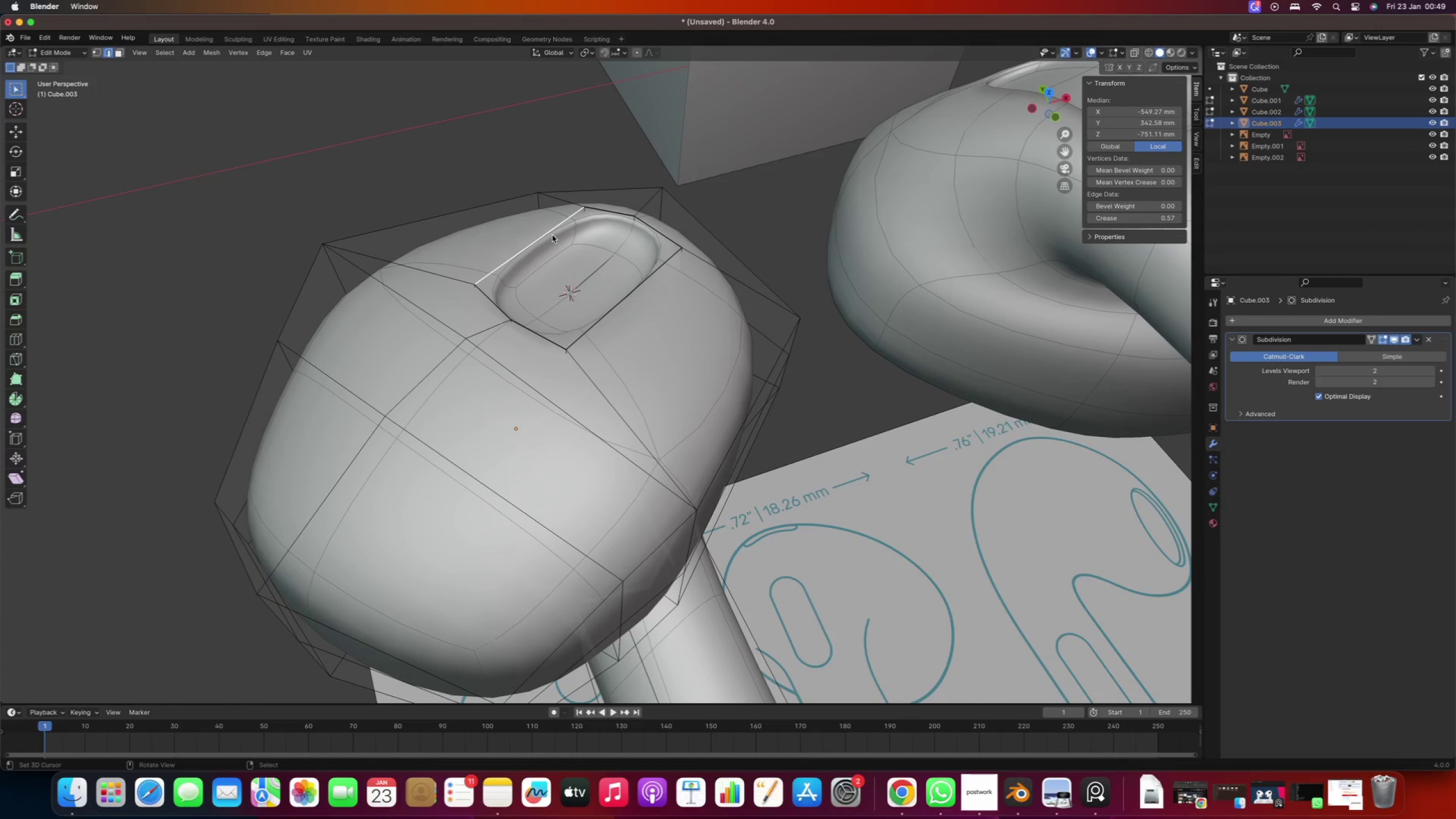 
hold_key(key=AltRight, duration=0.55)
right_click([552, 235])
 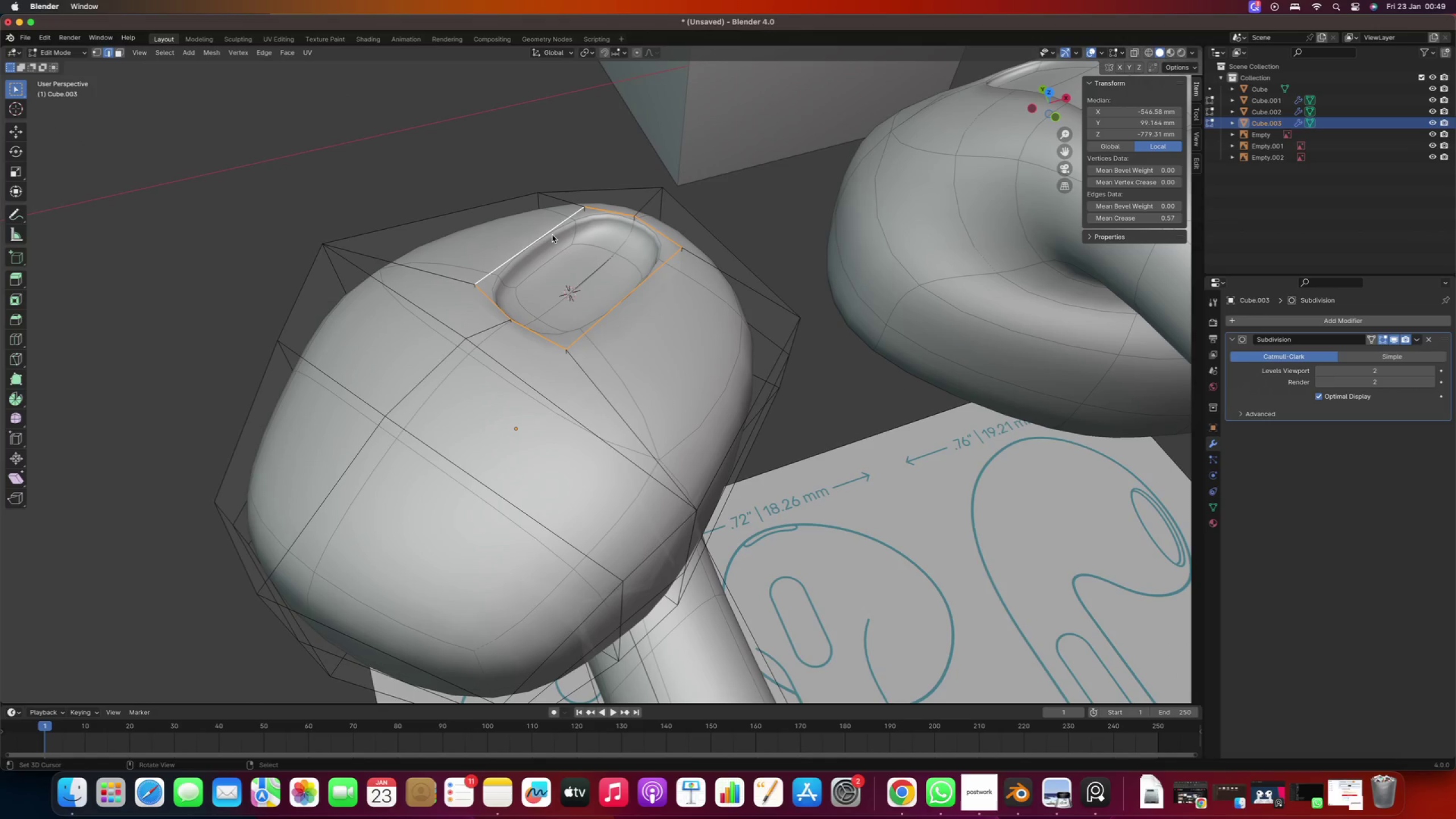 
key(Shift+ShiftLeft)
 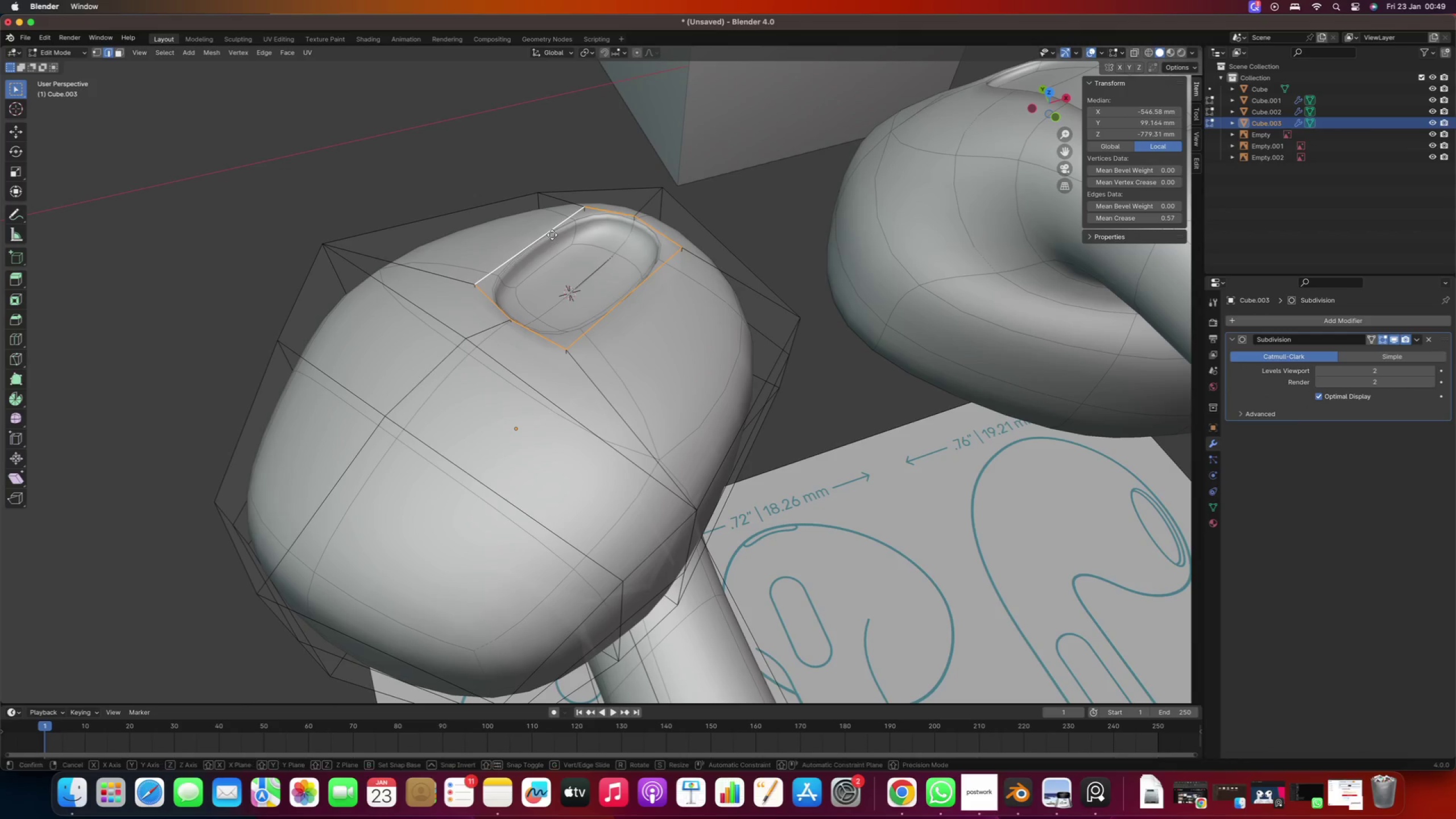 
key(Shift+D)
 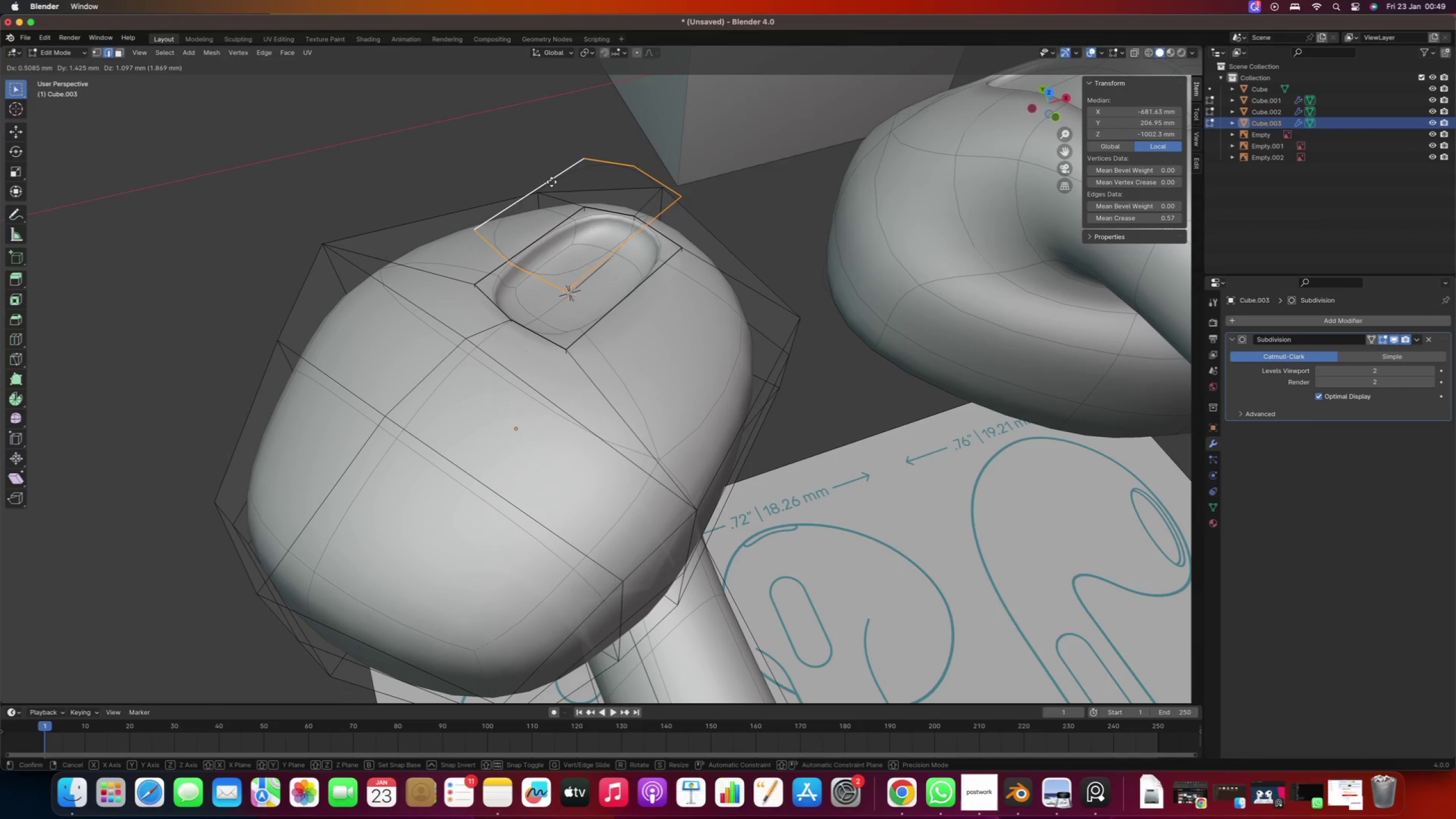 
right_click([561, 187])
 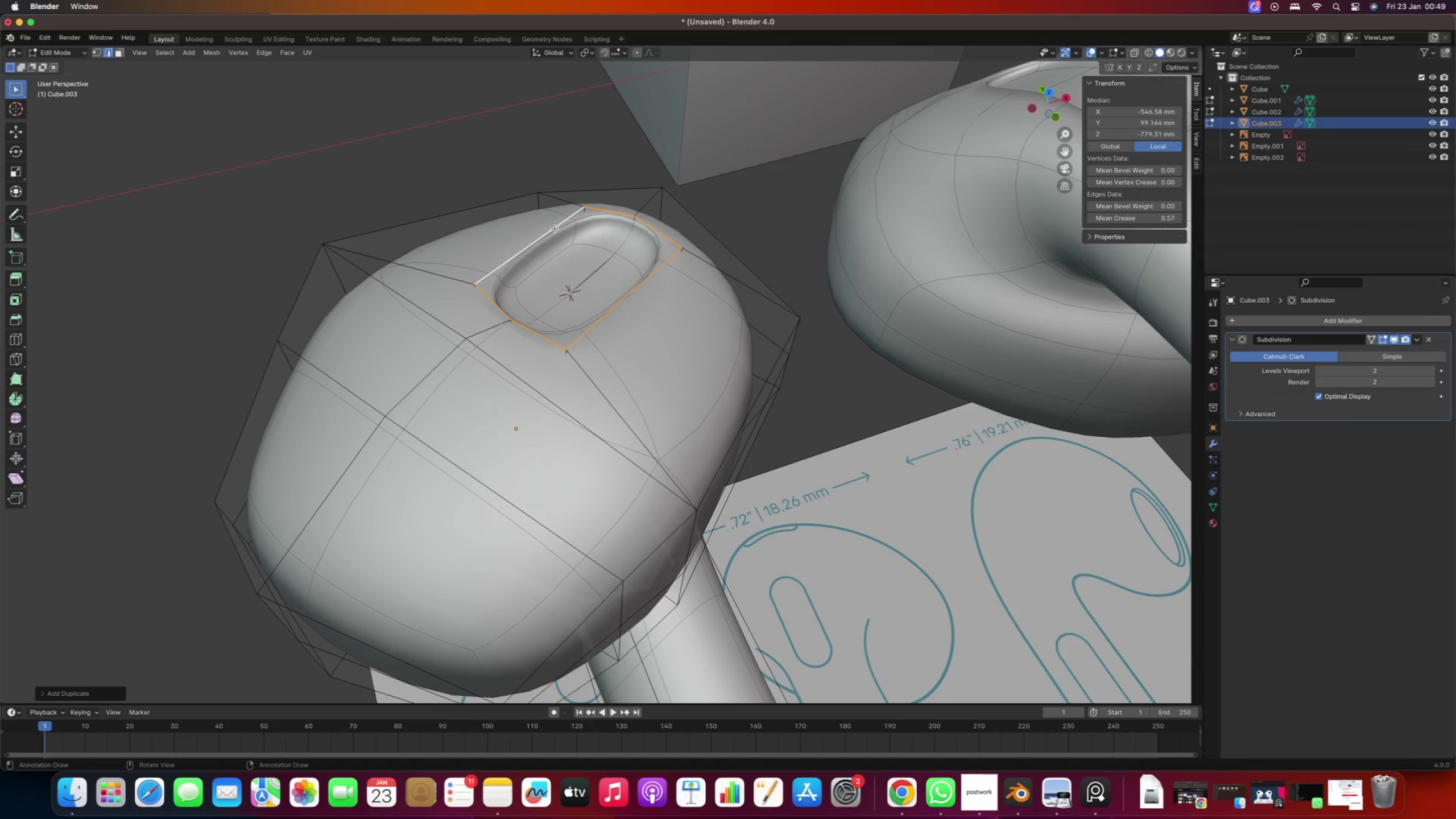 
key(Space)
 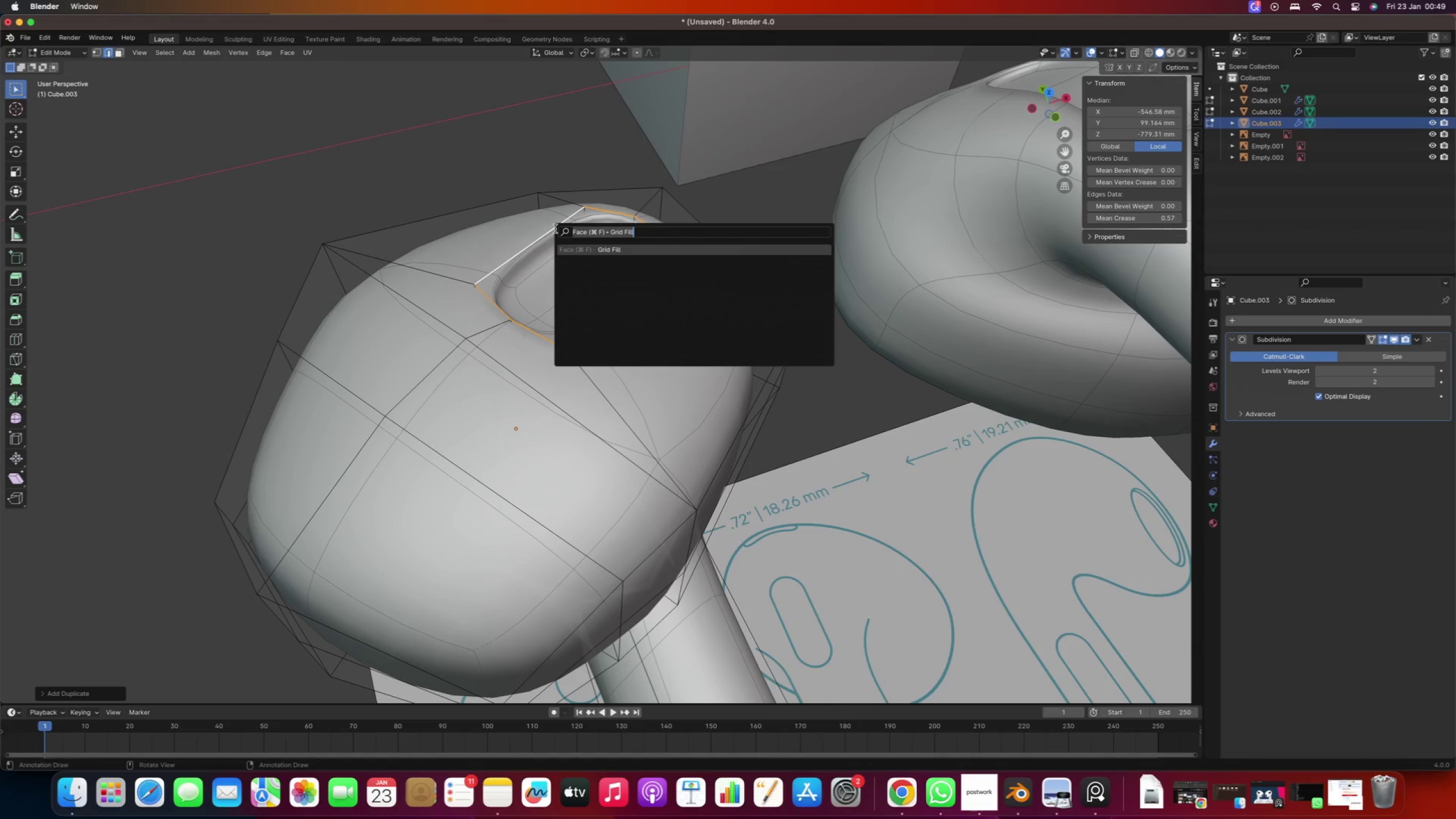 
key(Enter)
 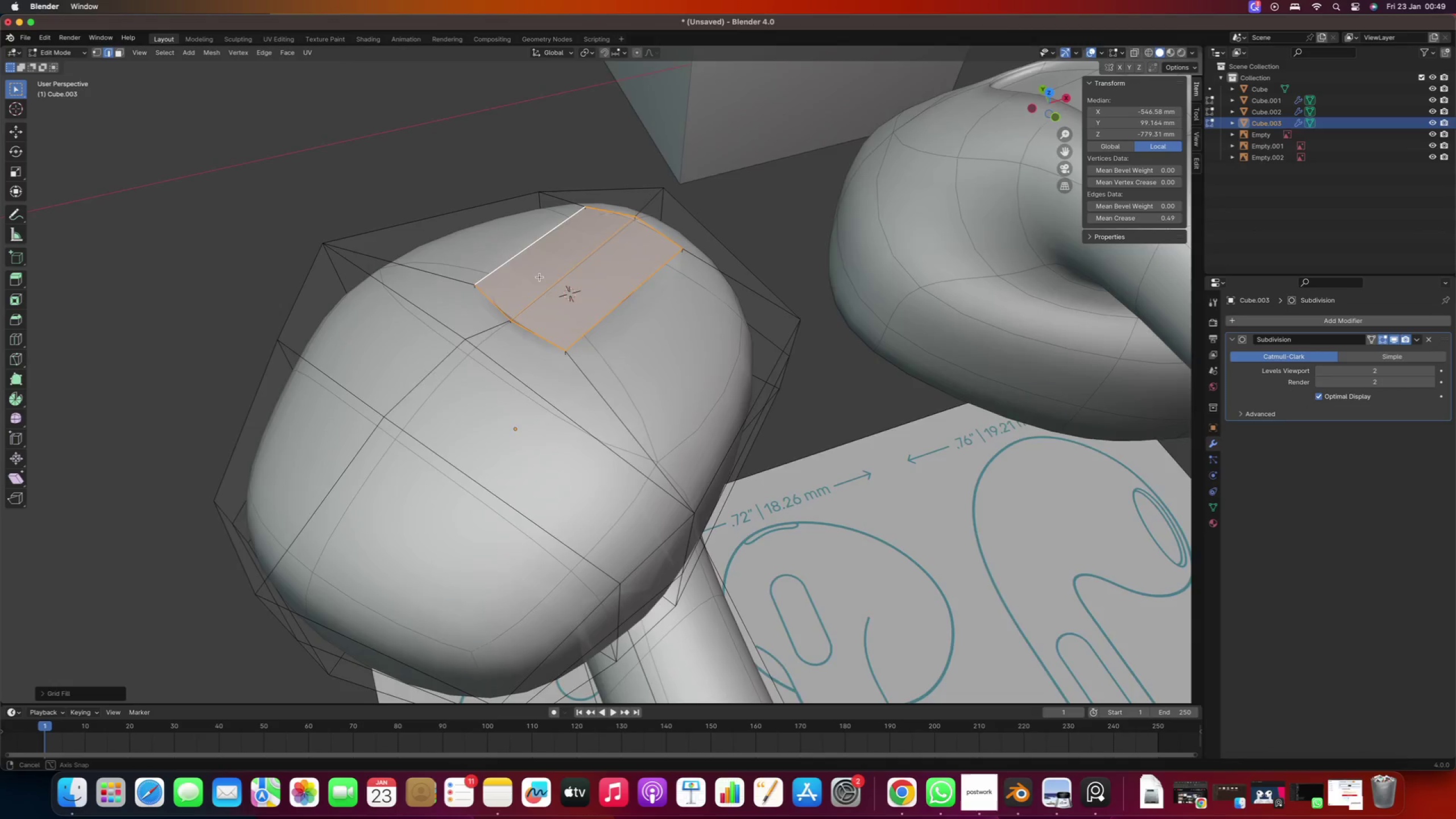 
scroll: coordinate [504, 289], scroll_direction: up, amount: 2.0
 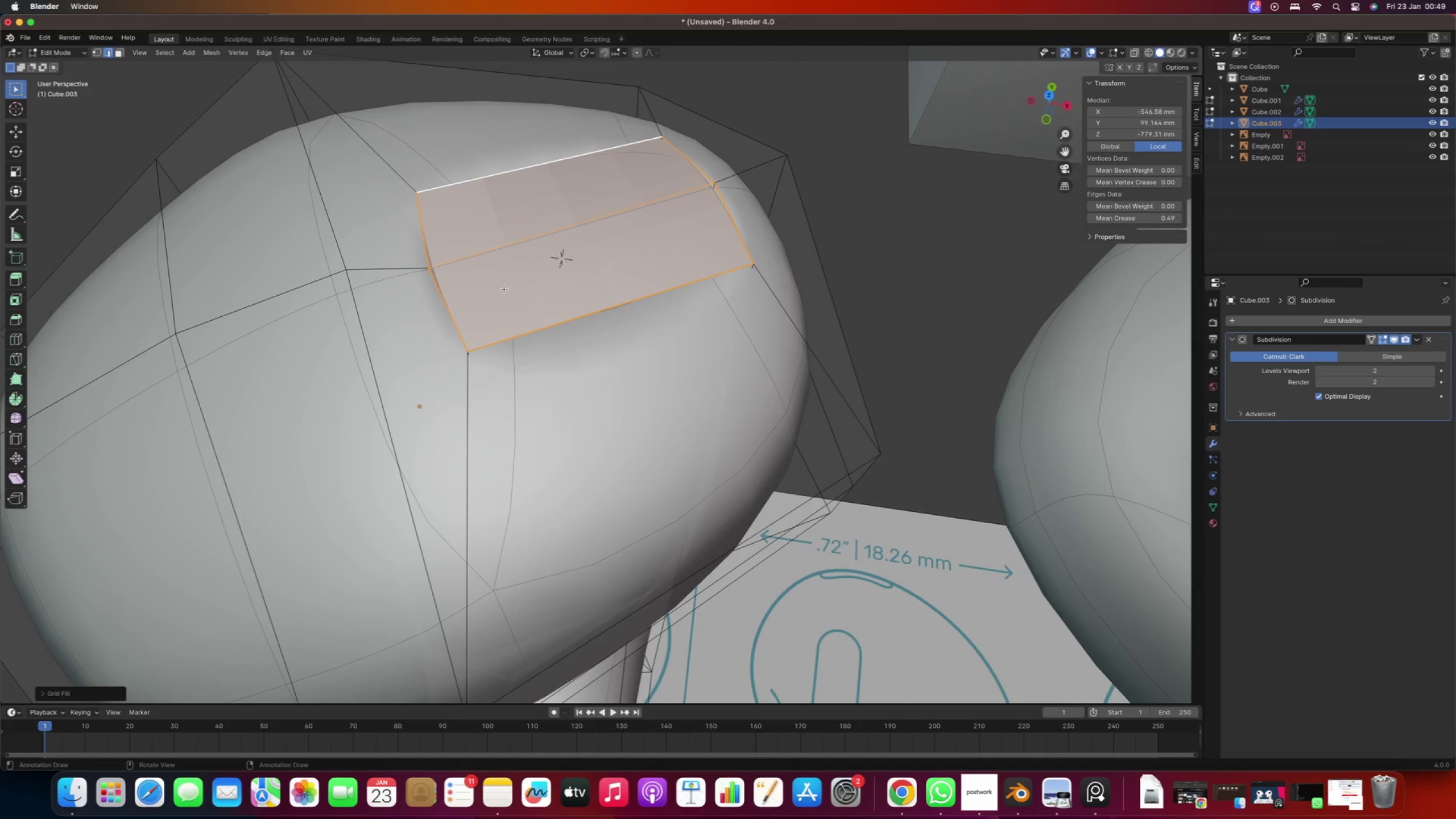 
key(G)
 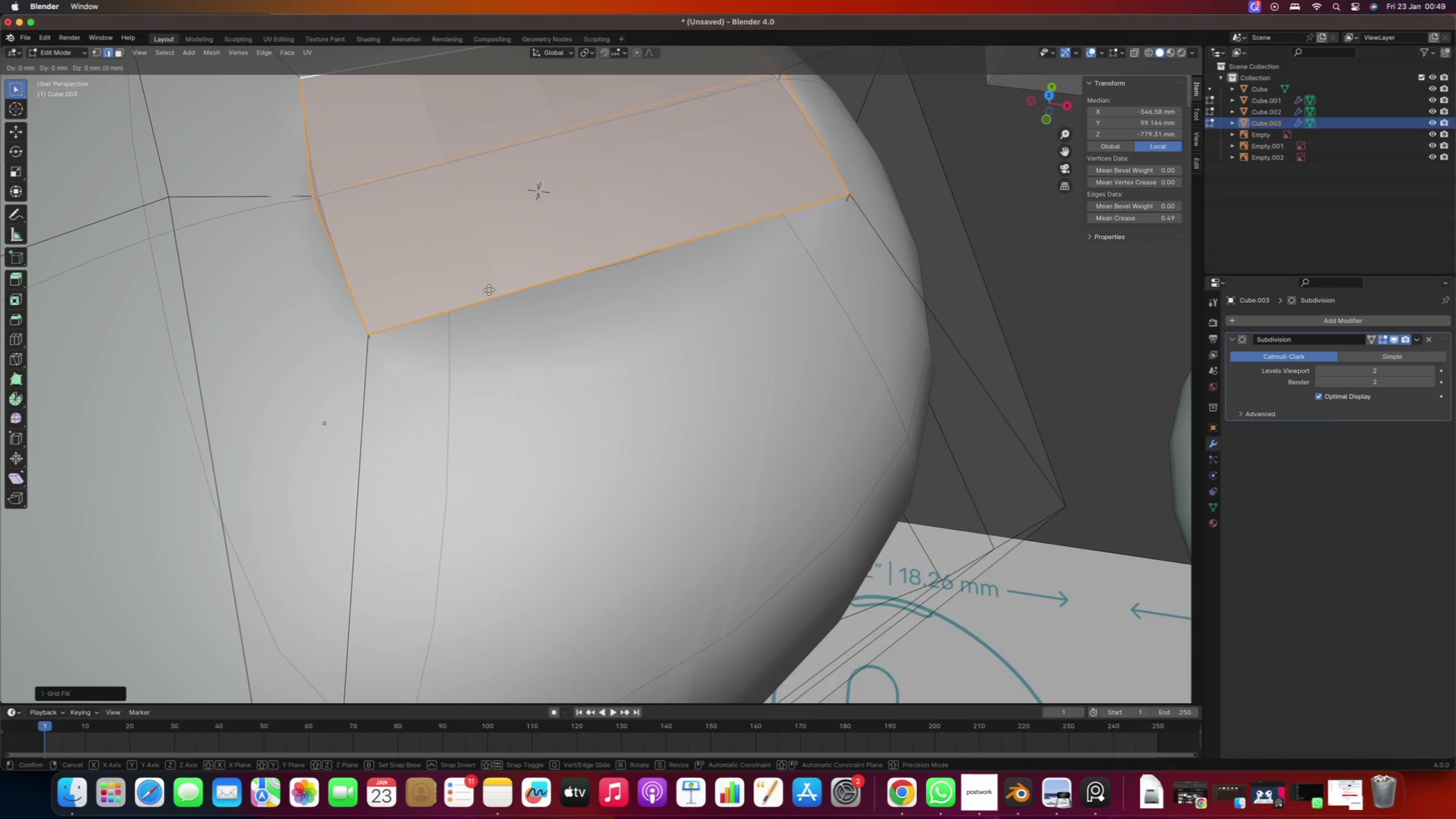 
scroll: coordinate [490, 290], scroll_direction: up, amount: 2.0
 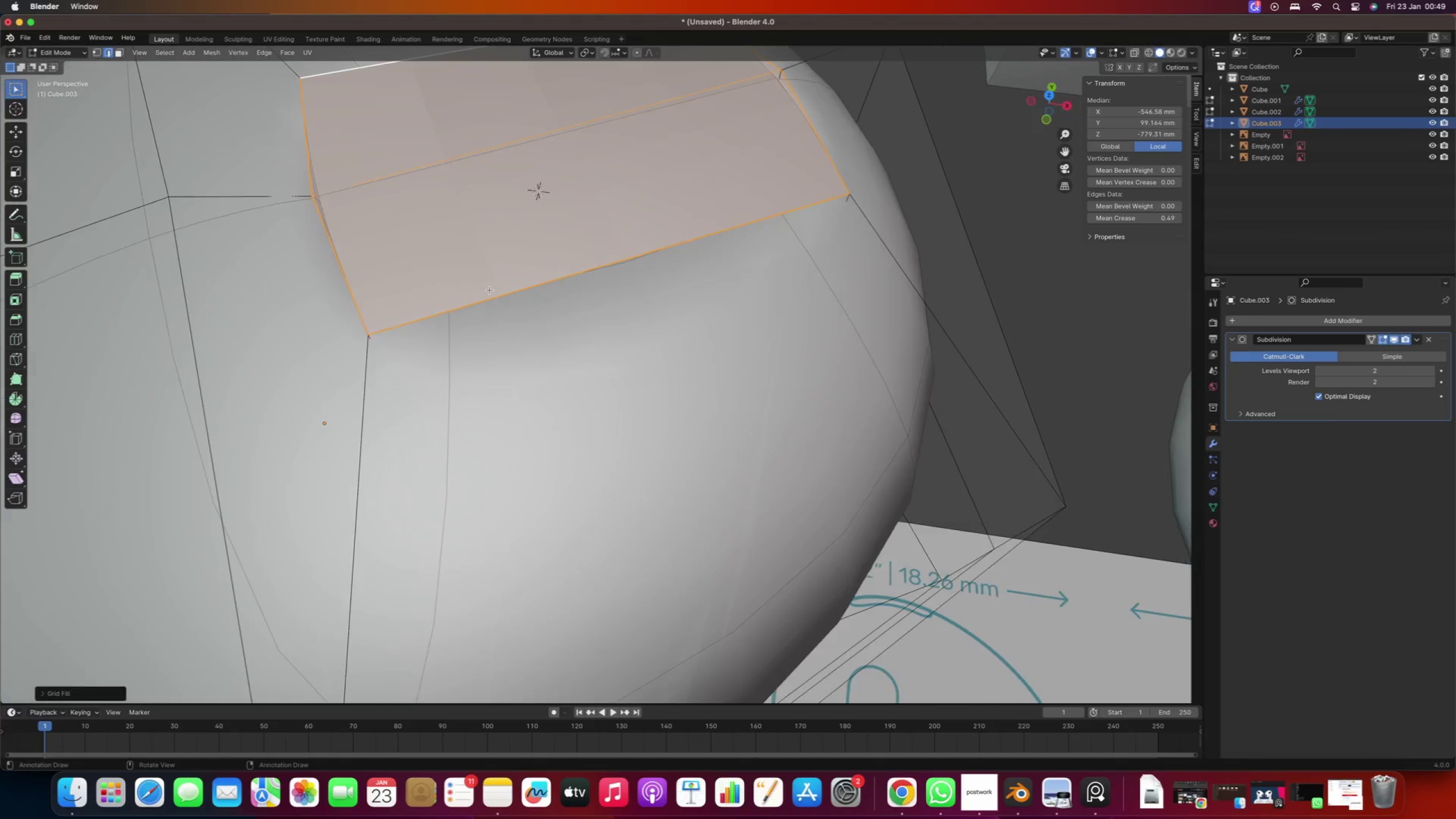 
key(Z)
 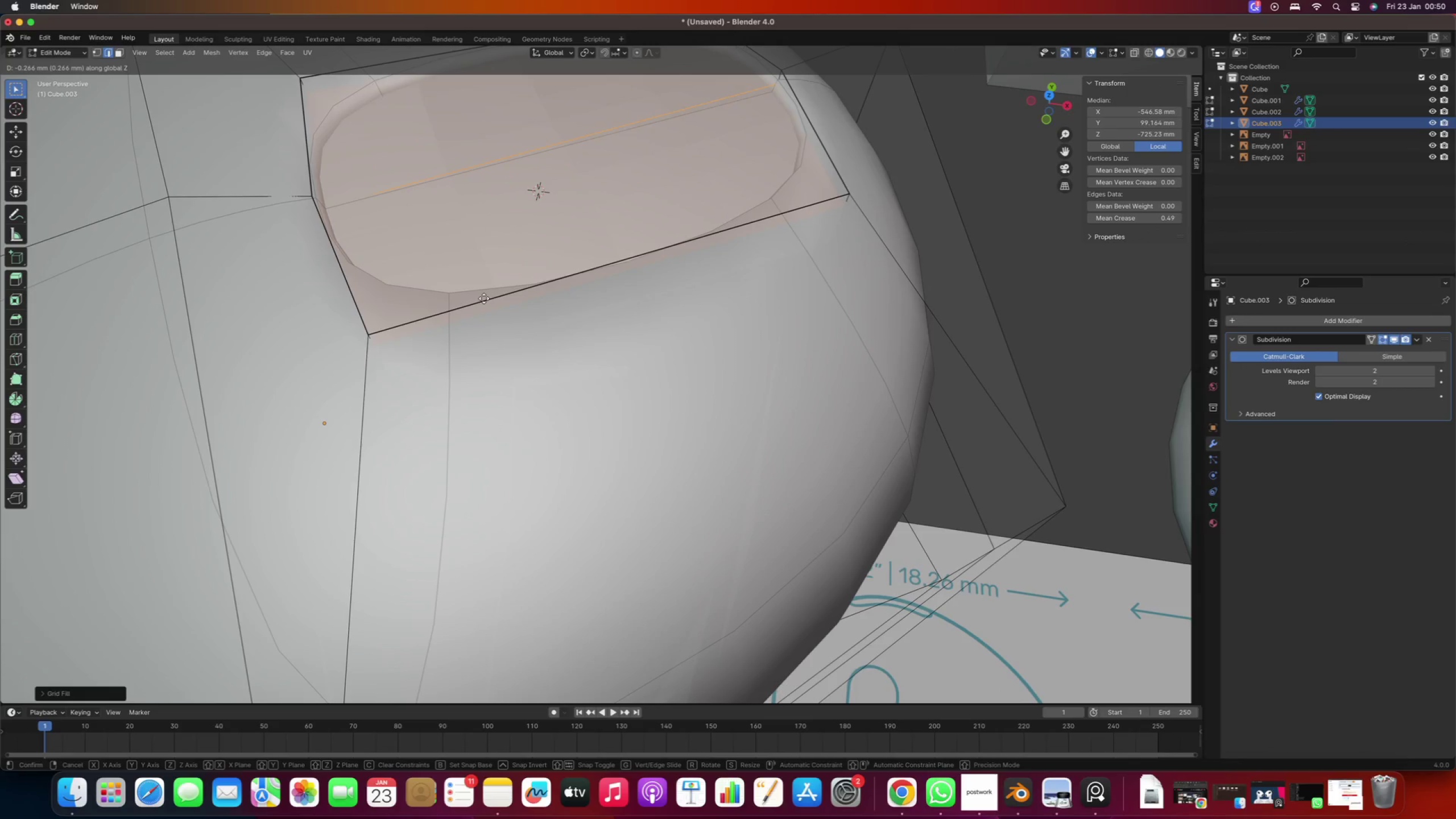 
left_click([484, 299])
 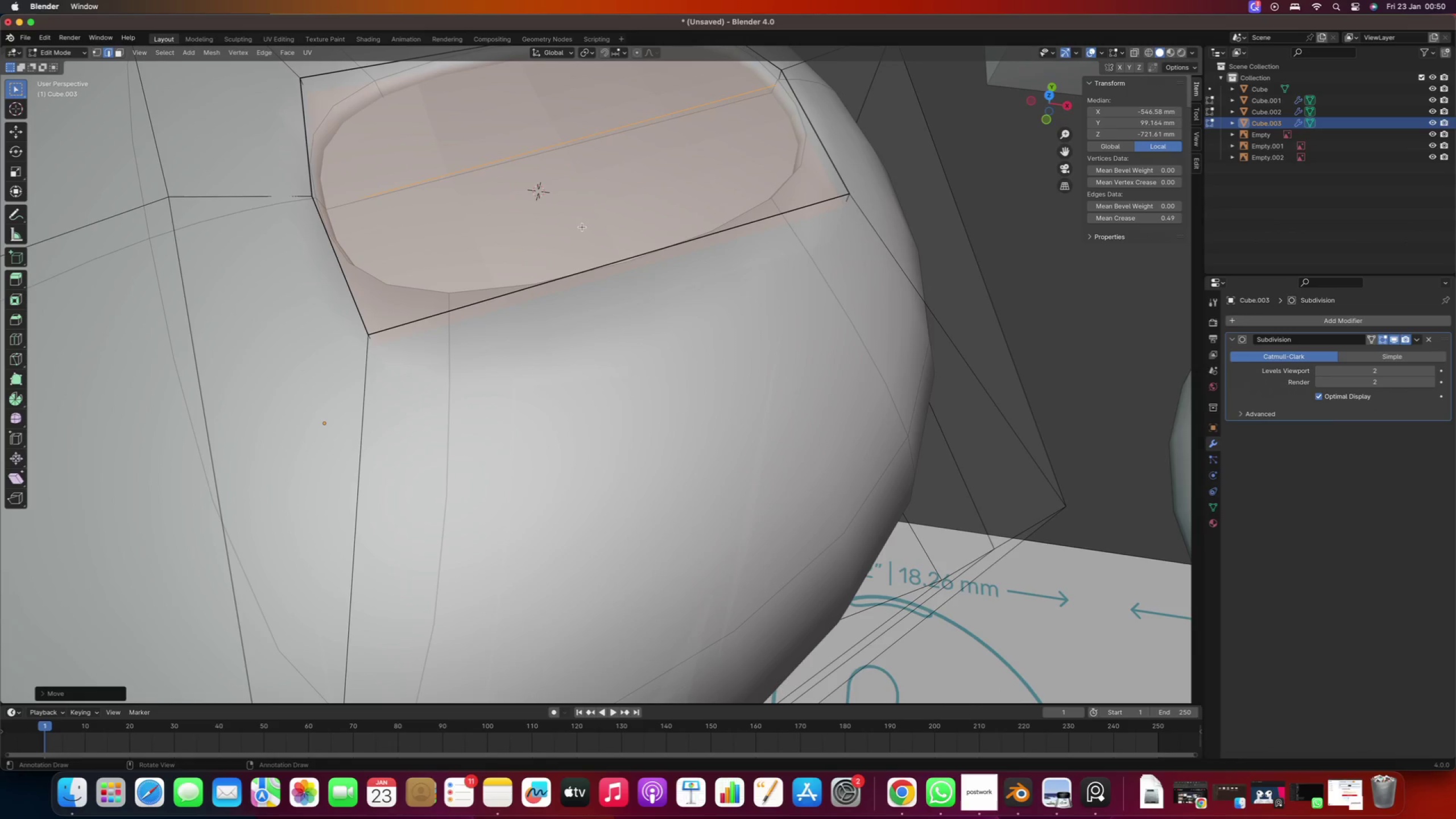 
key(Numpad7)
 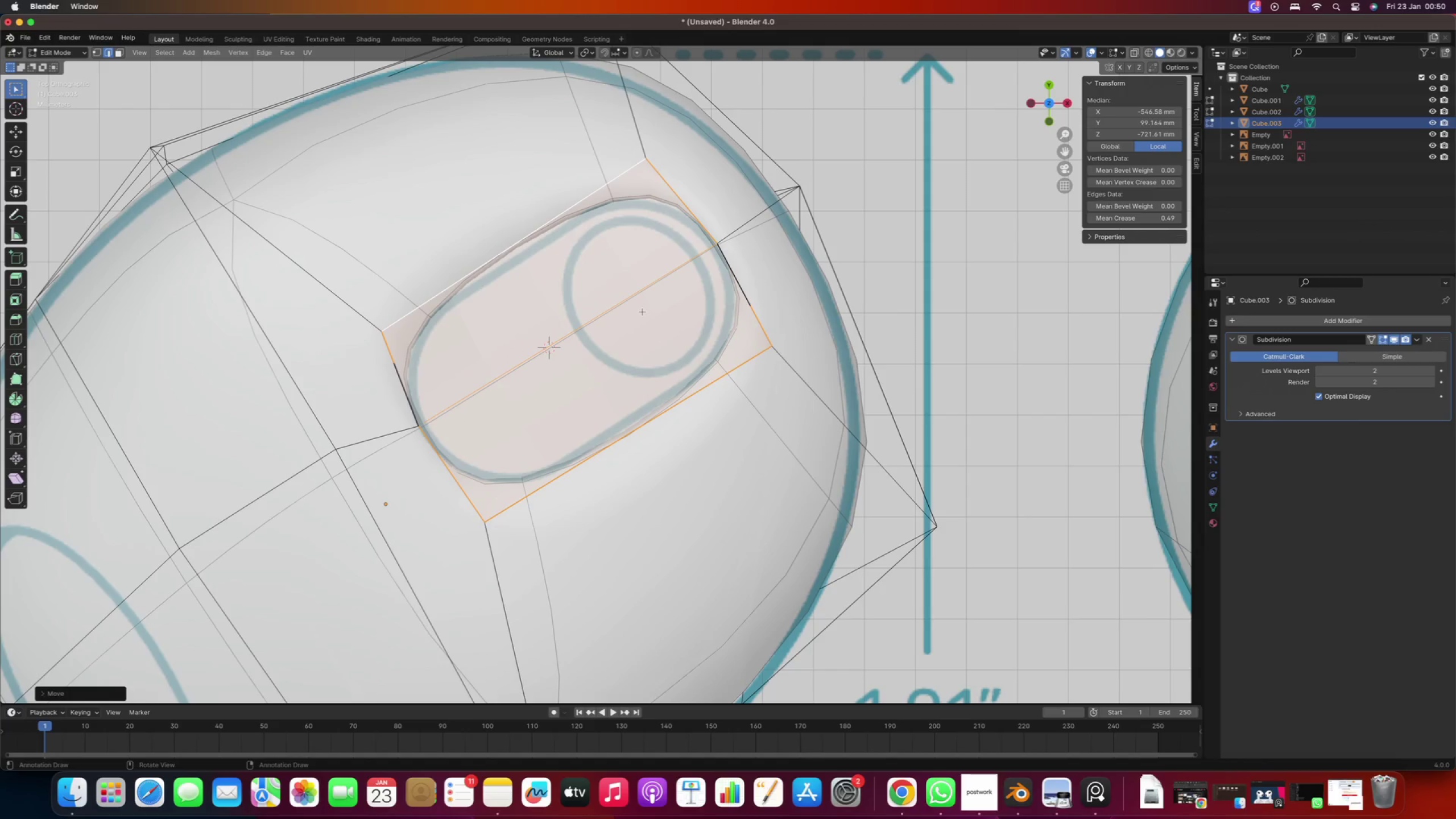 
hold_key(key=ShiftRight, duration=0.58)
 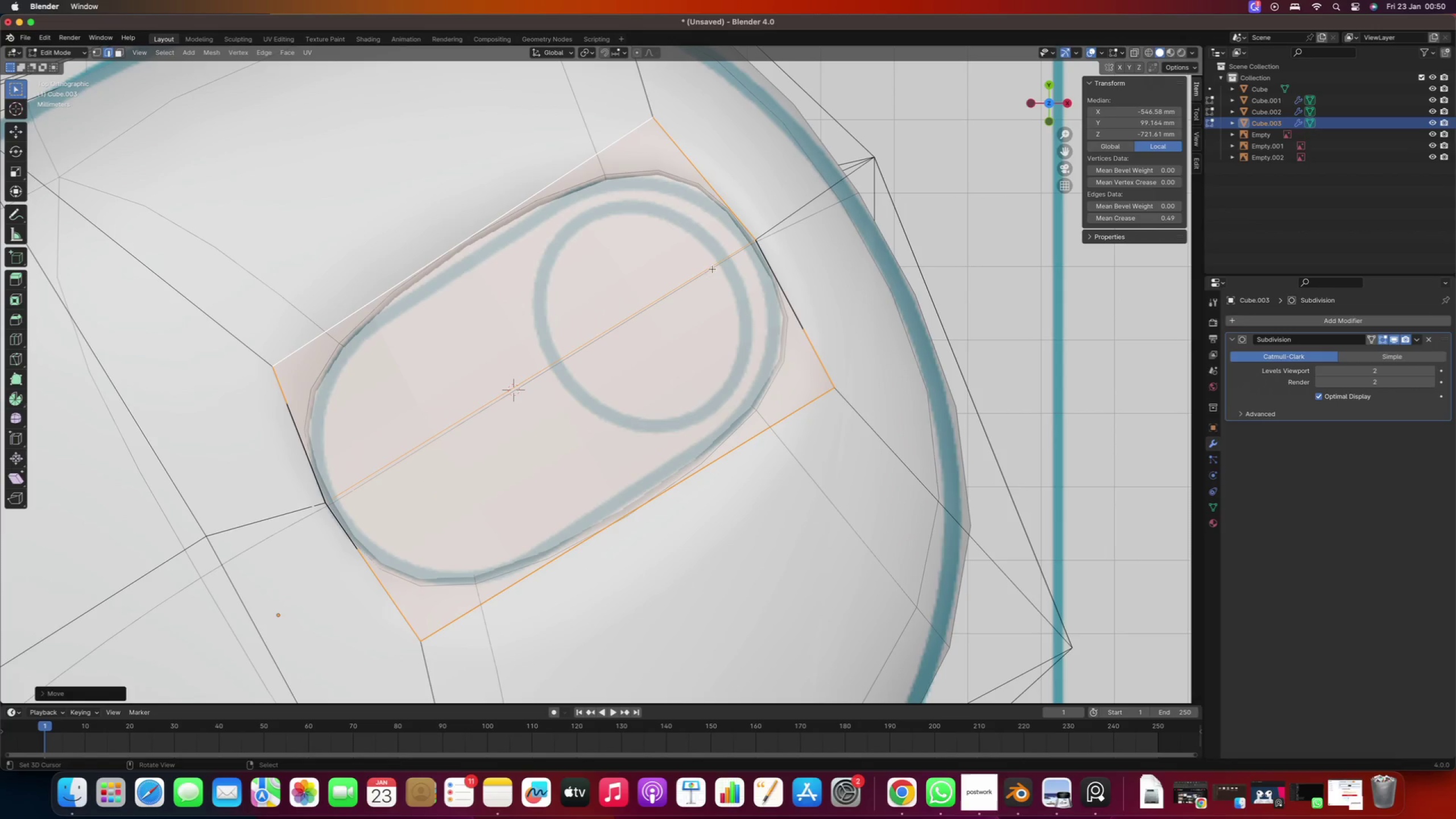 
scroll: coordinate [693, 263], scroll_direction: up, amount: 2.0
 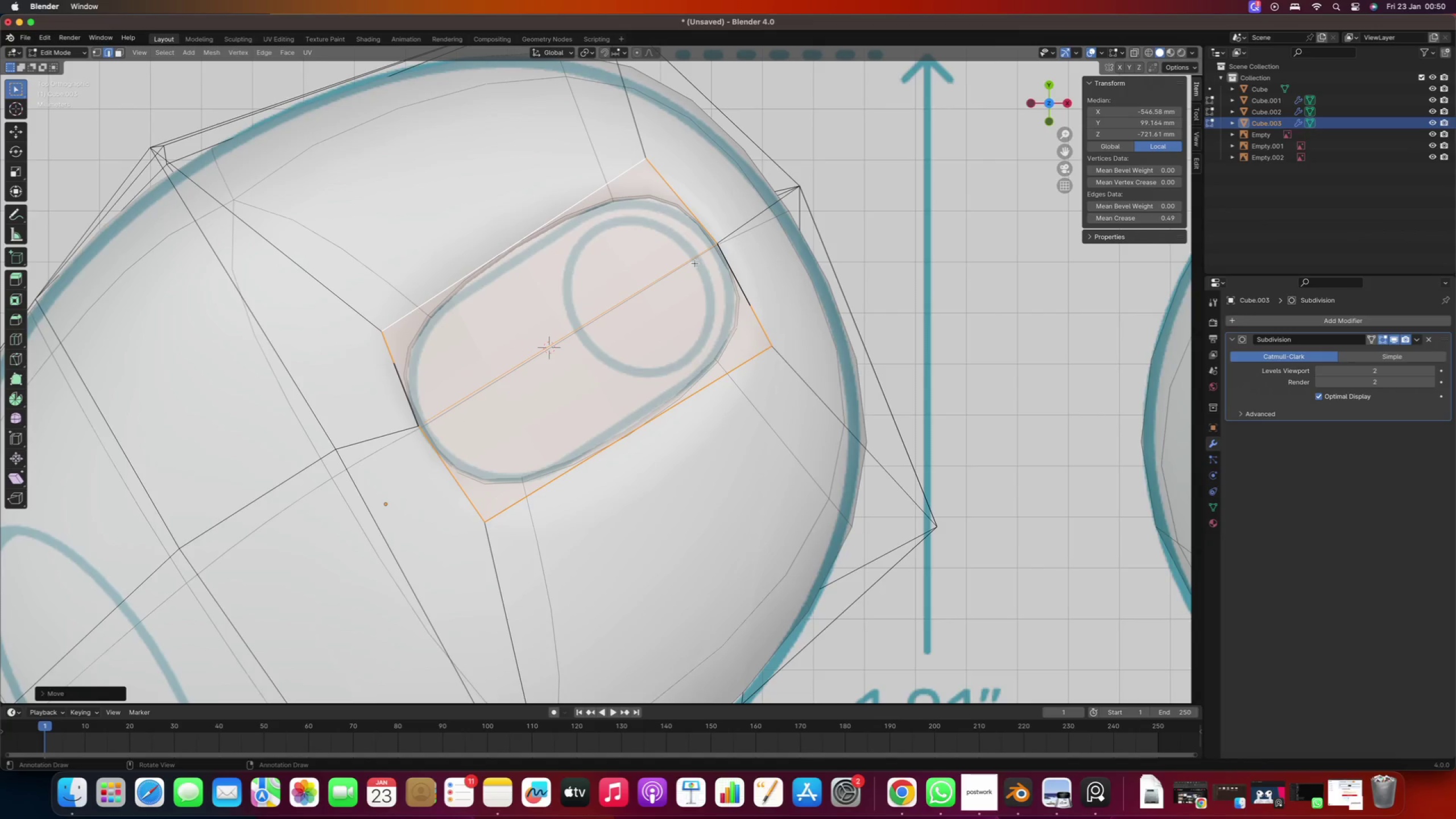 
key(K)
 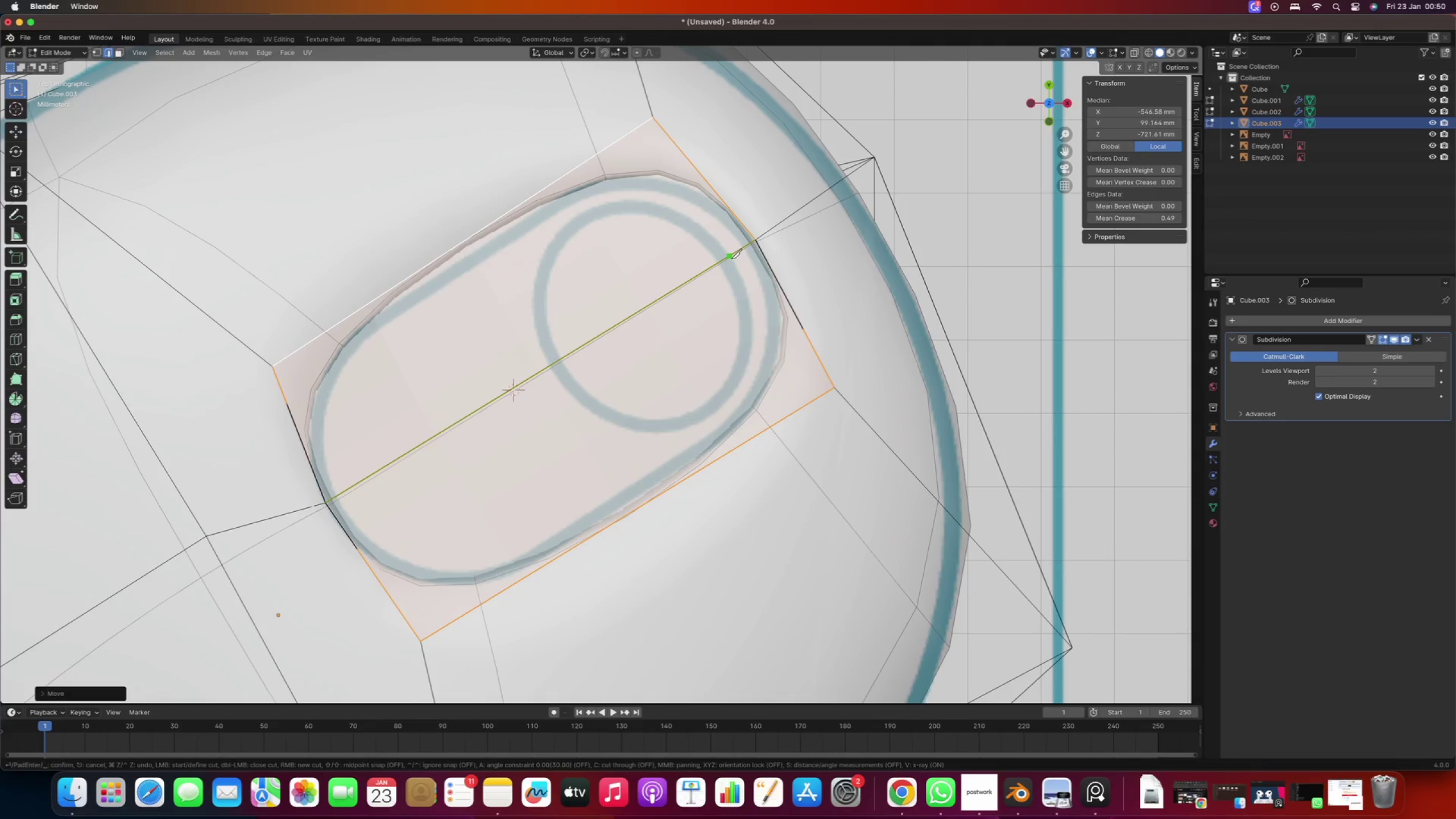 
left_click([731, 259])
 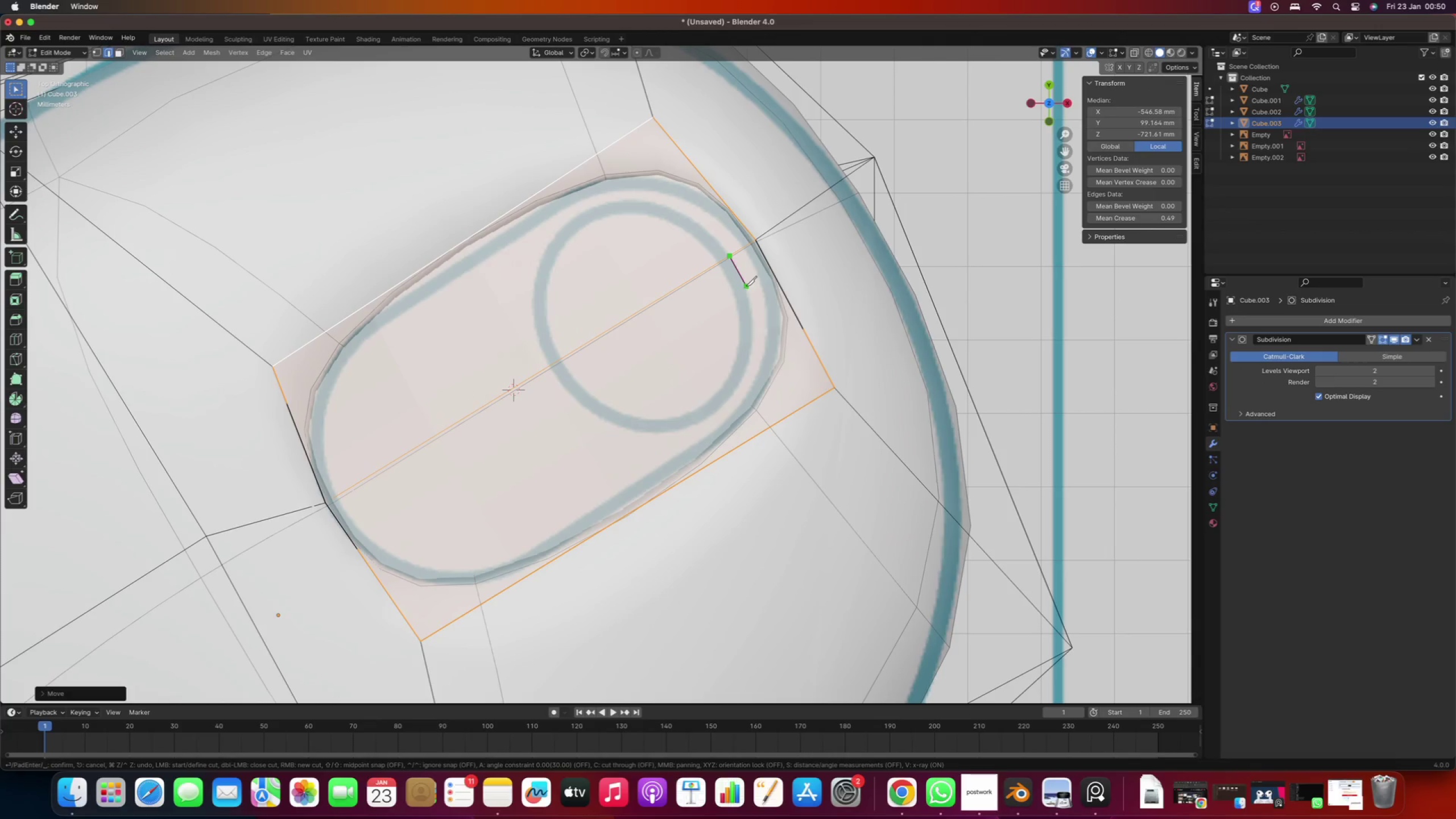 
left_click([746, 287])
 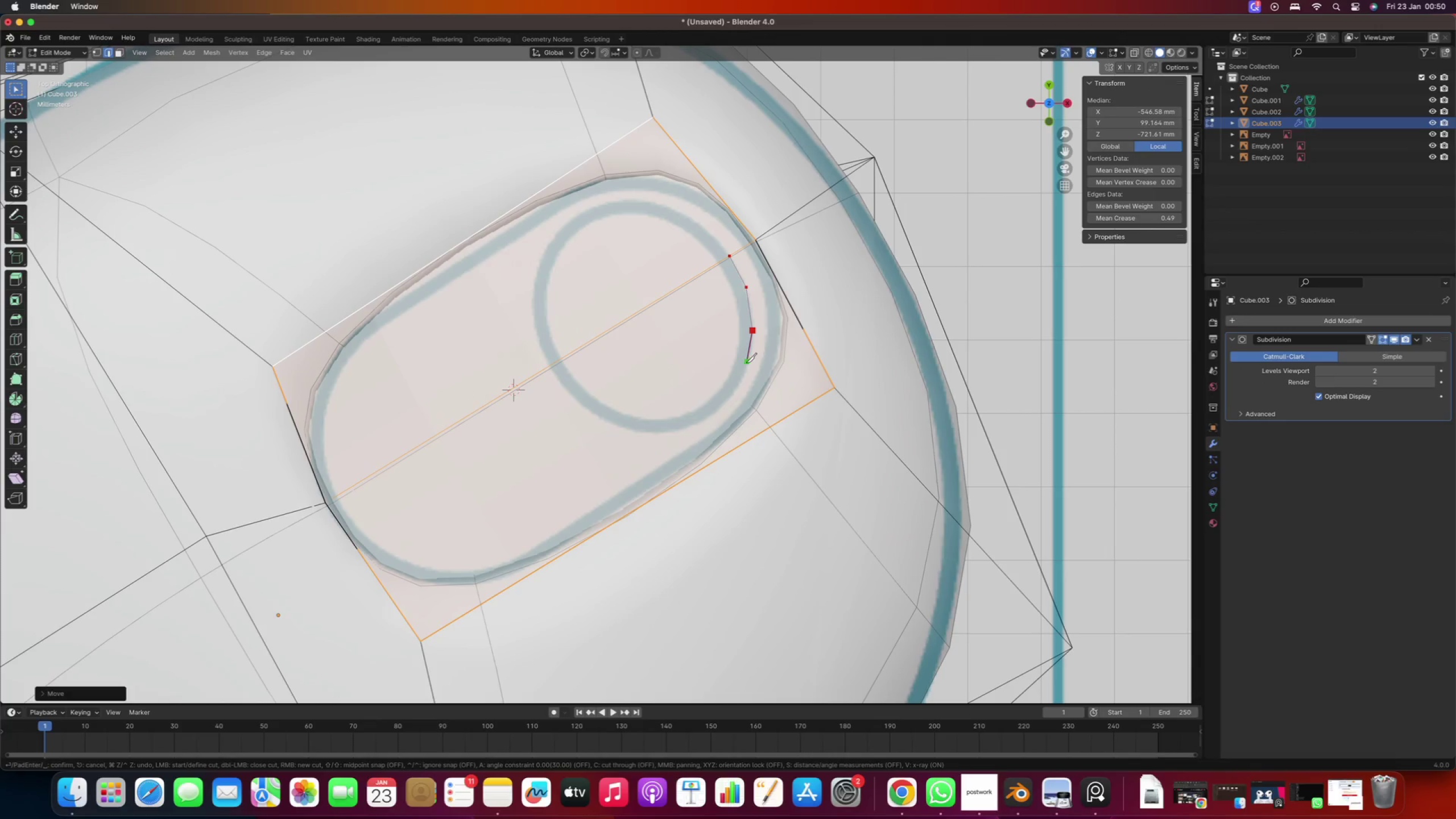 
left_click([747, 369])
 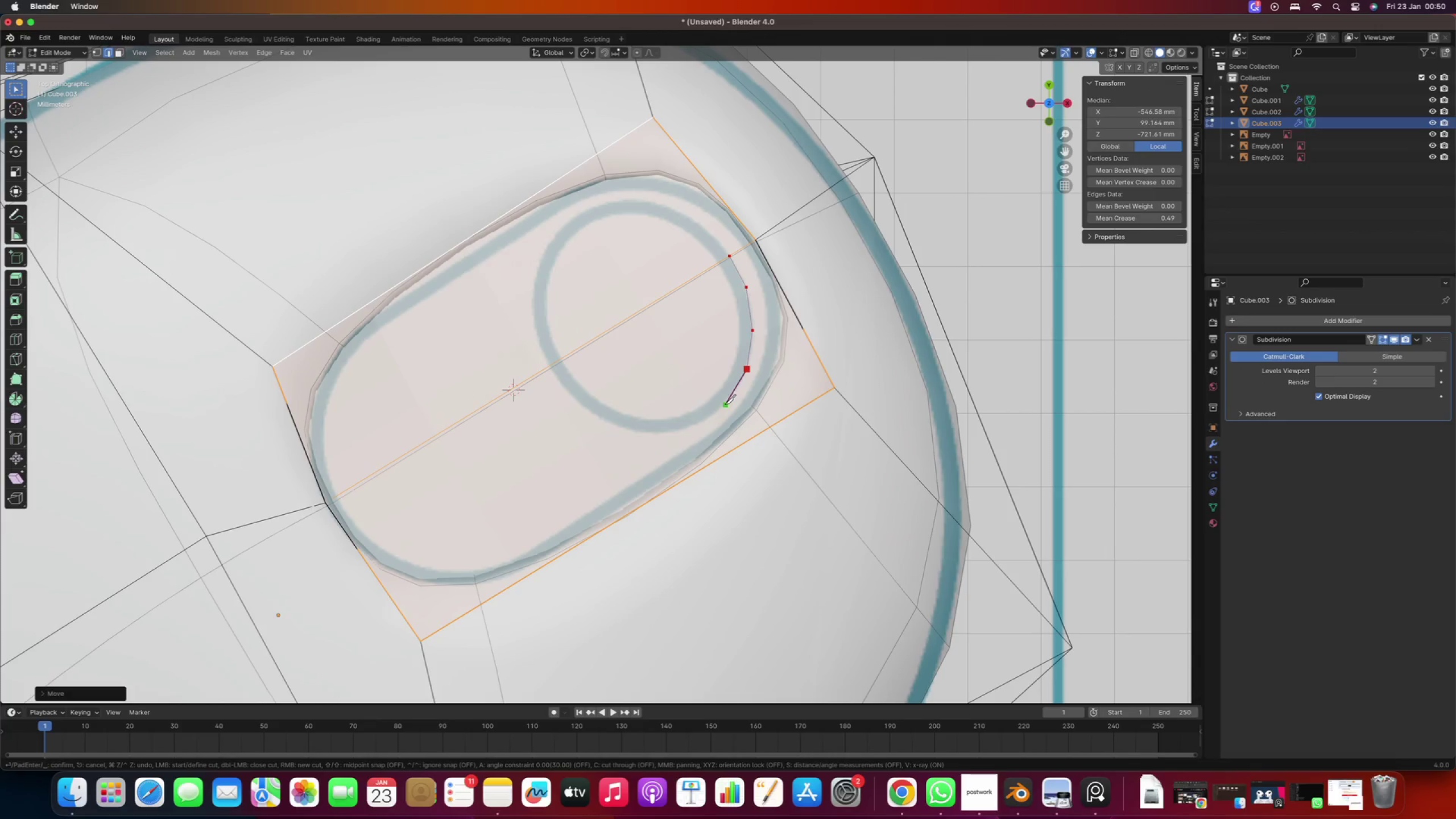 
left_click([725, 404])
 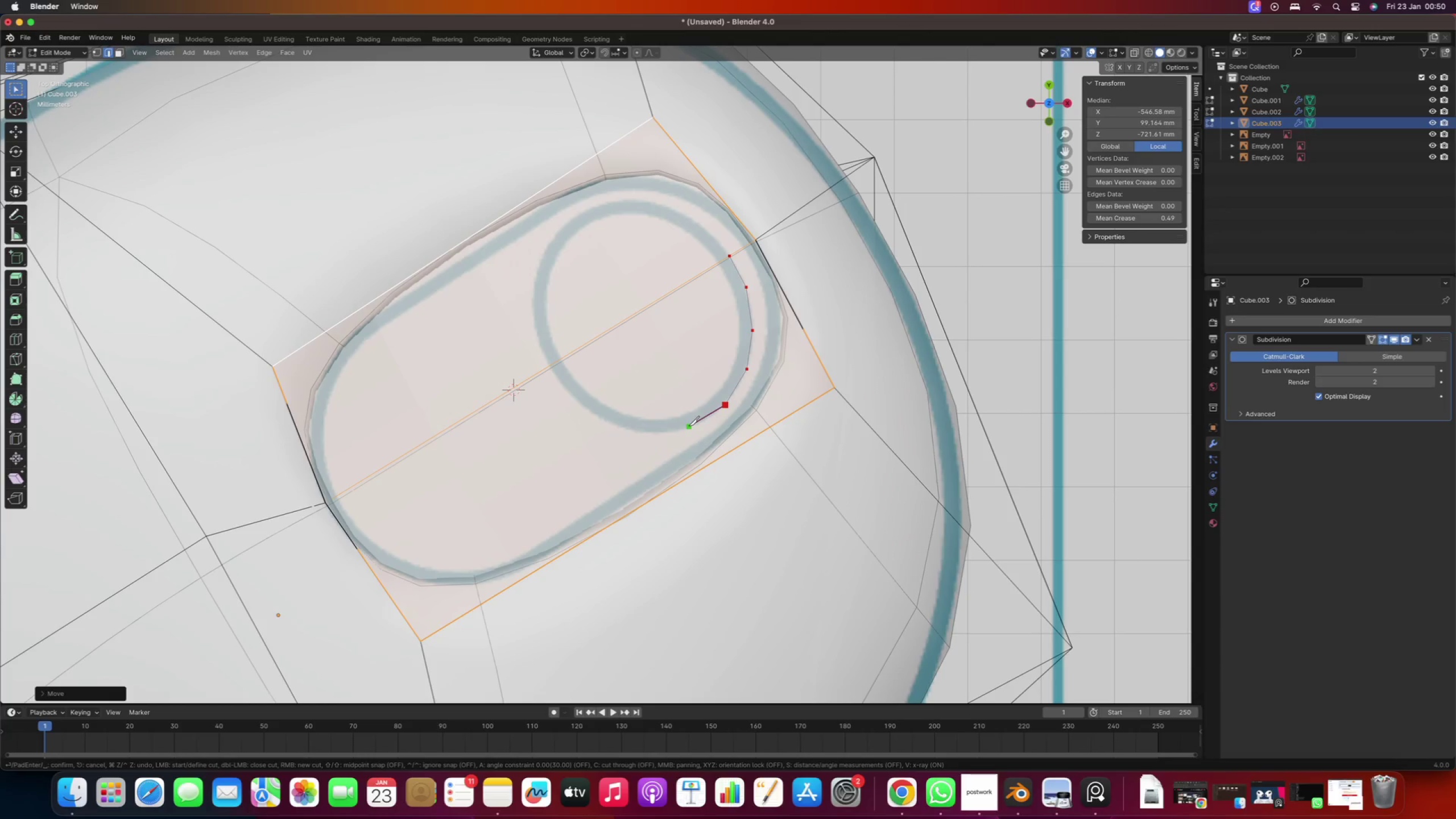 
left_click([689, 427])
 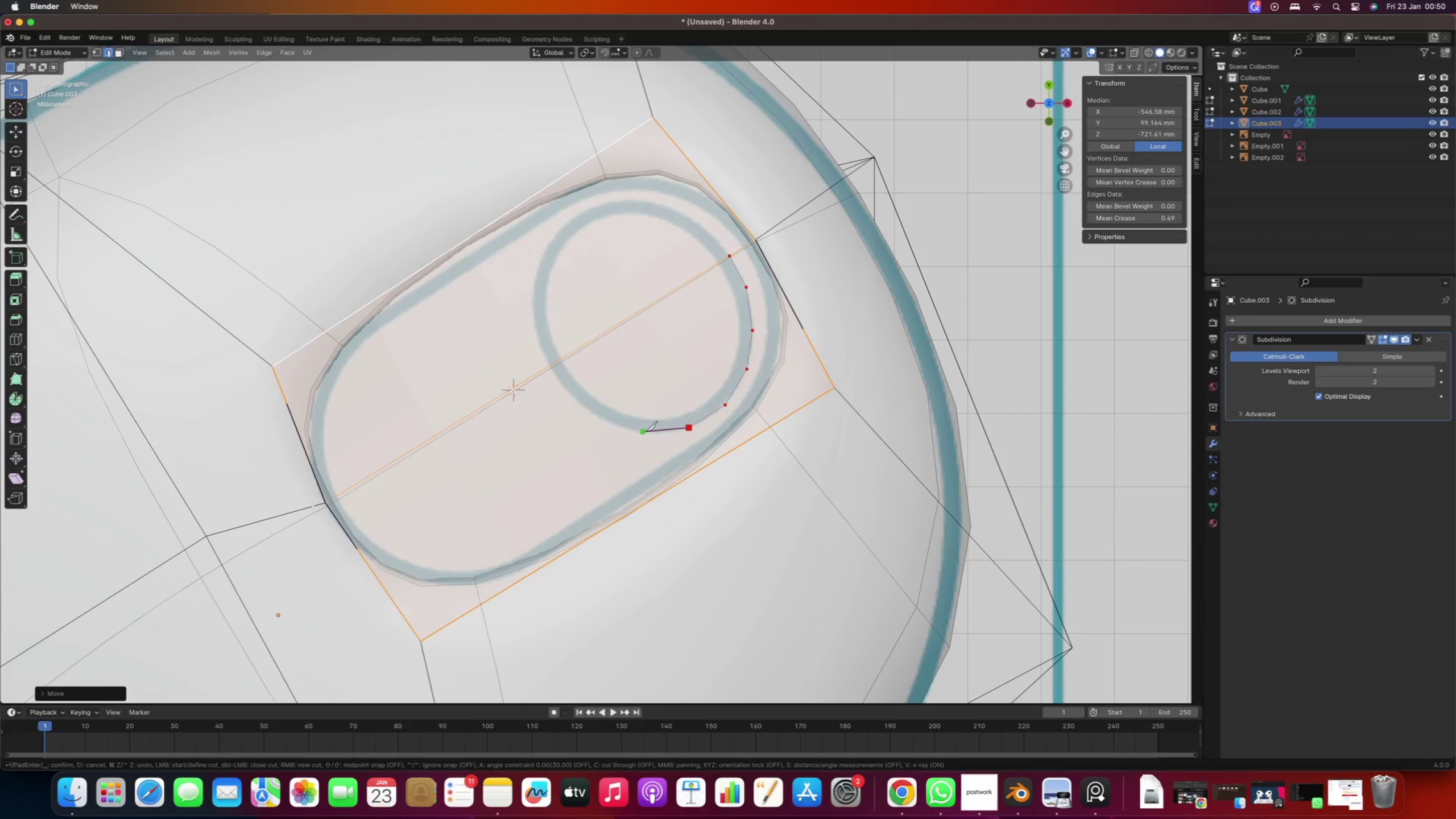 
left_click([653, 431])
 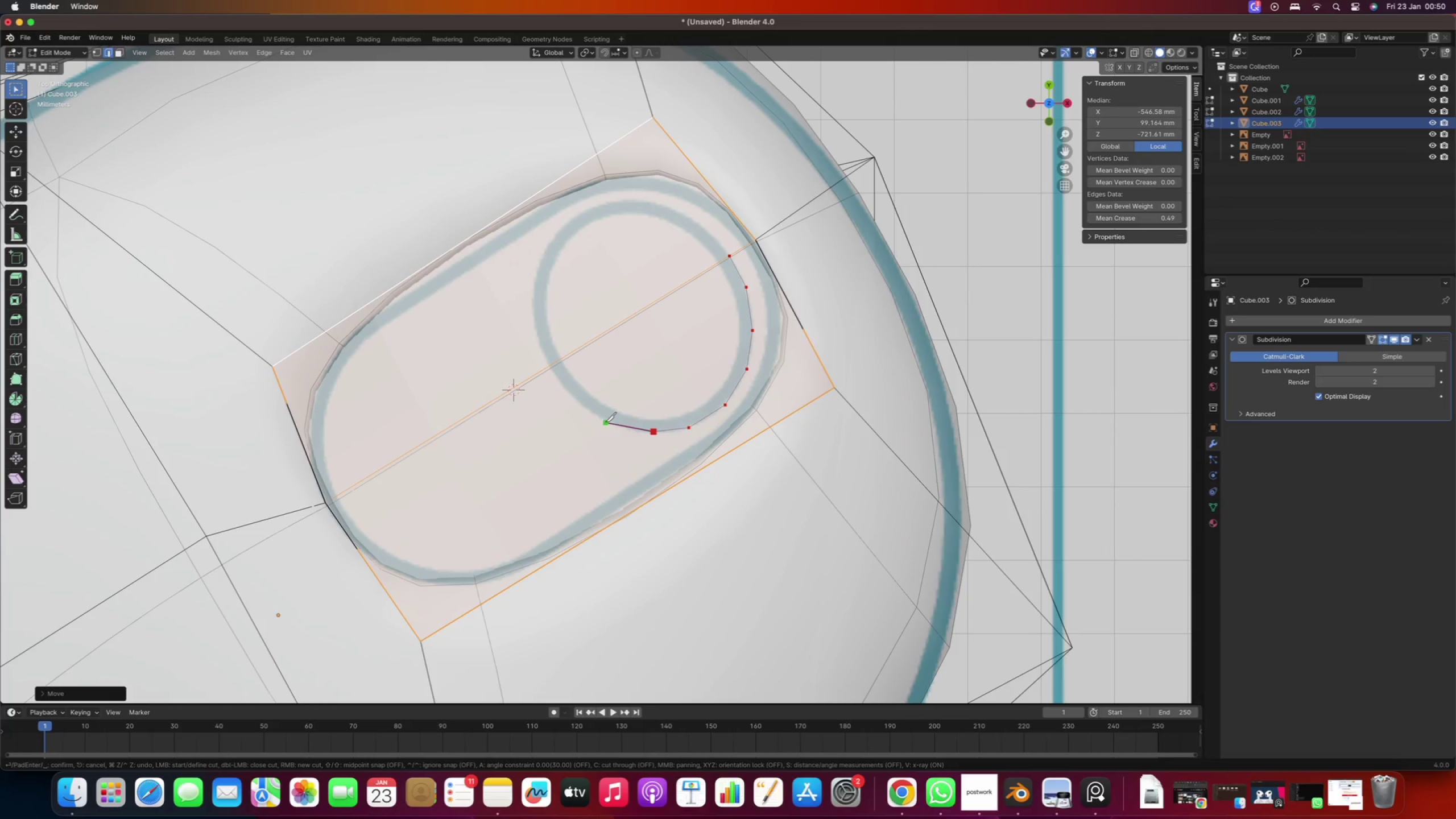 
left_click([606, 422])
 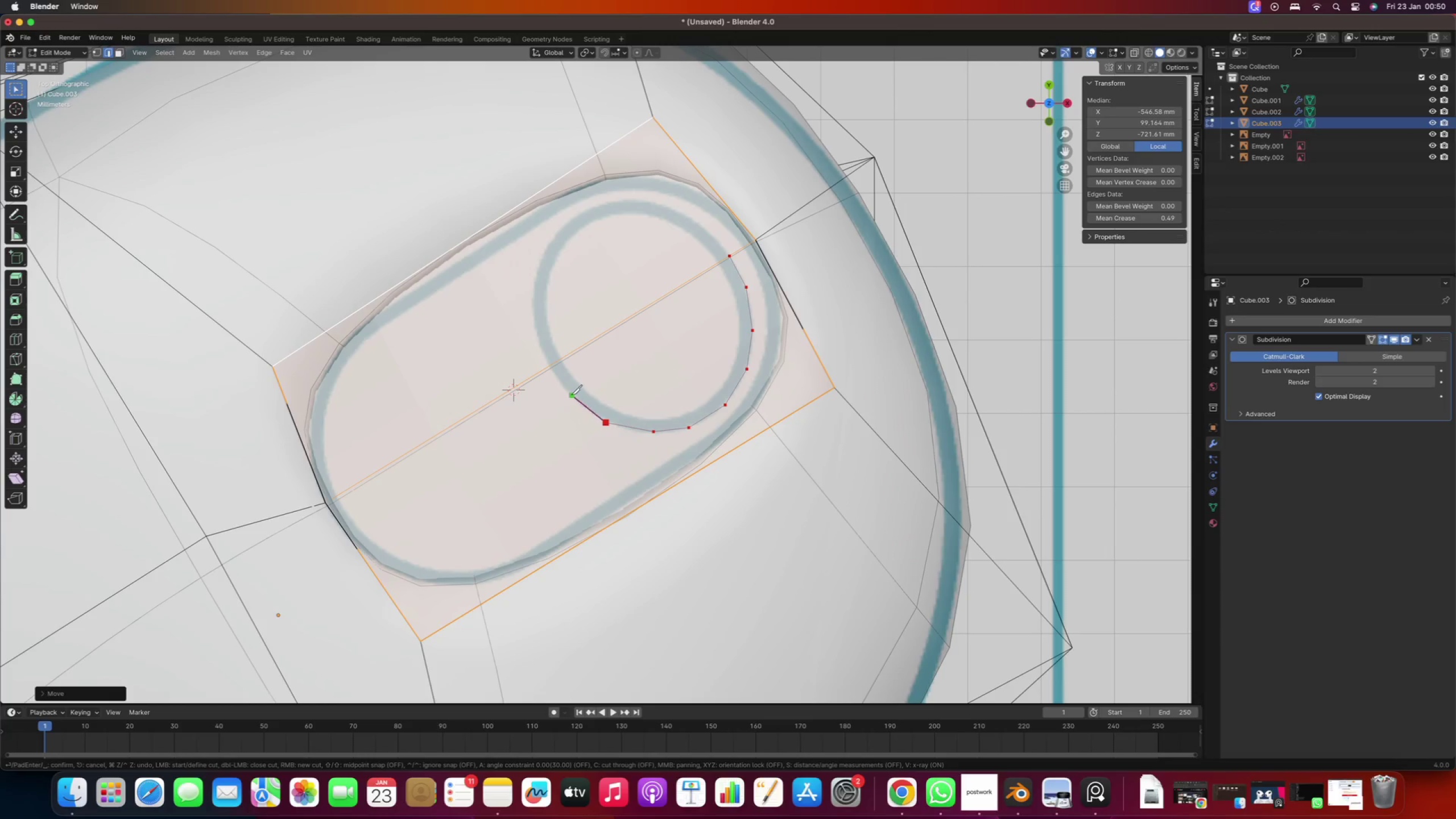 
left_click([570, 392])
 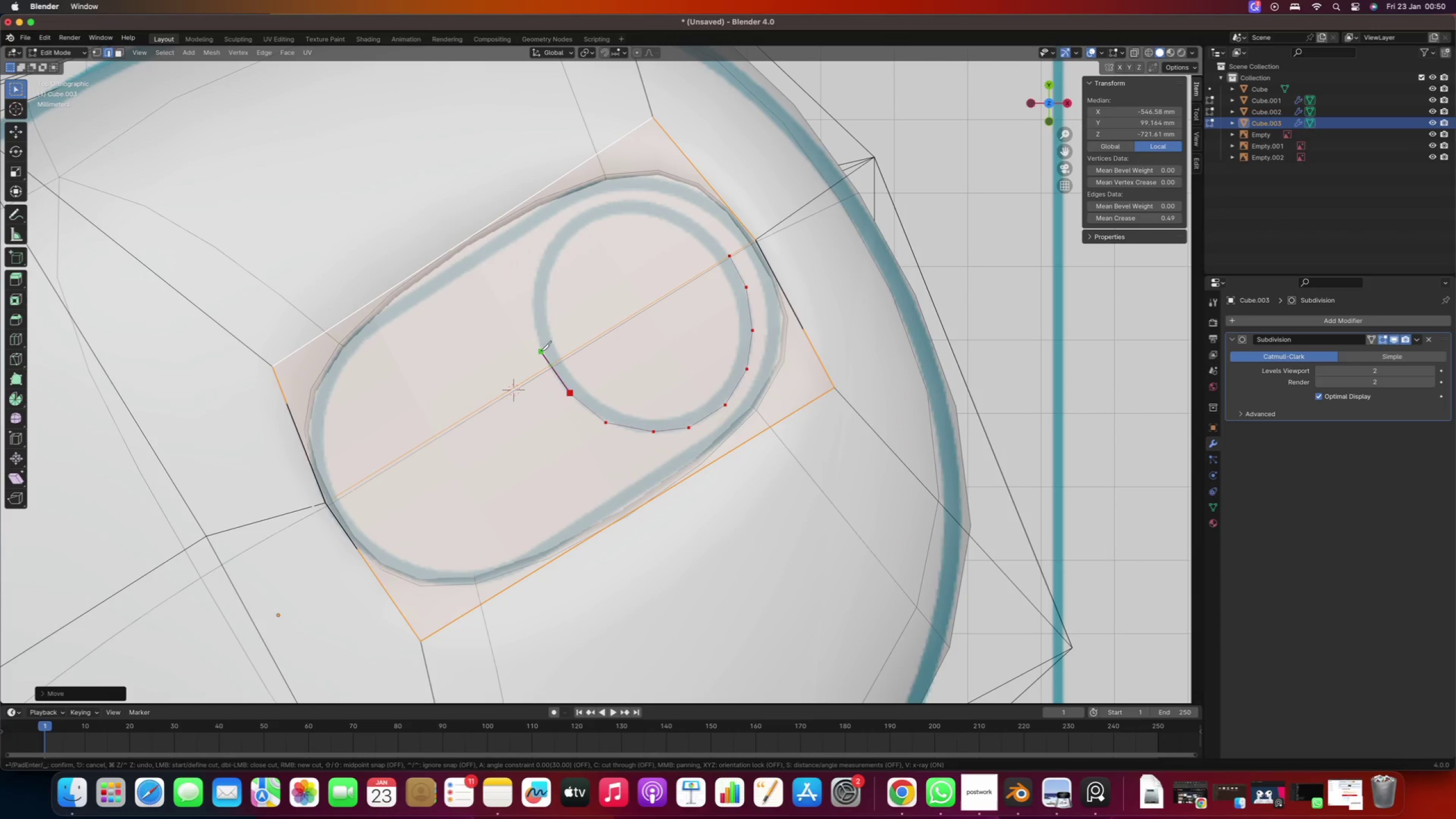 
left_click([541, 350])
 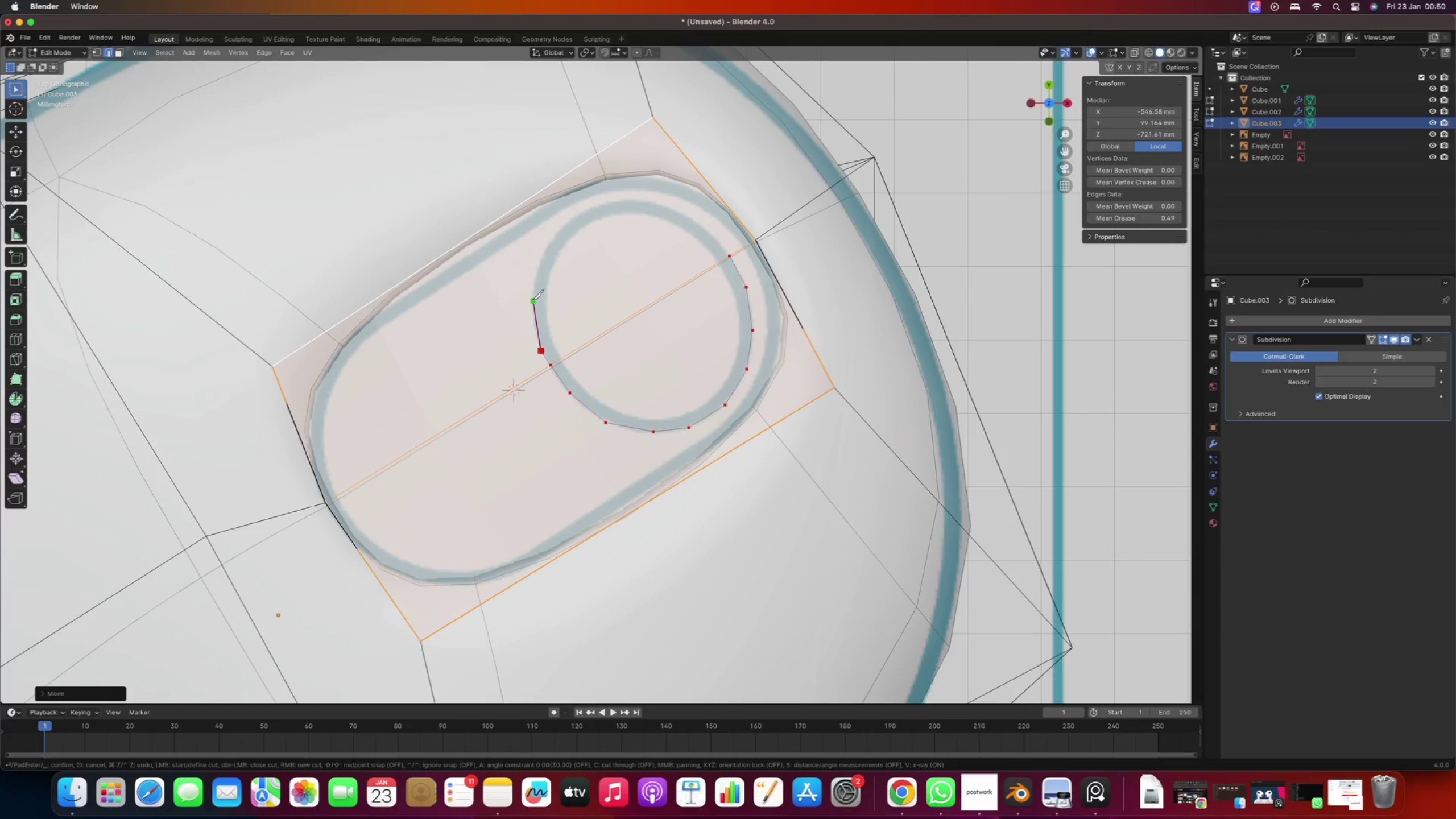 
left_click([533, 299])
 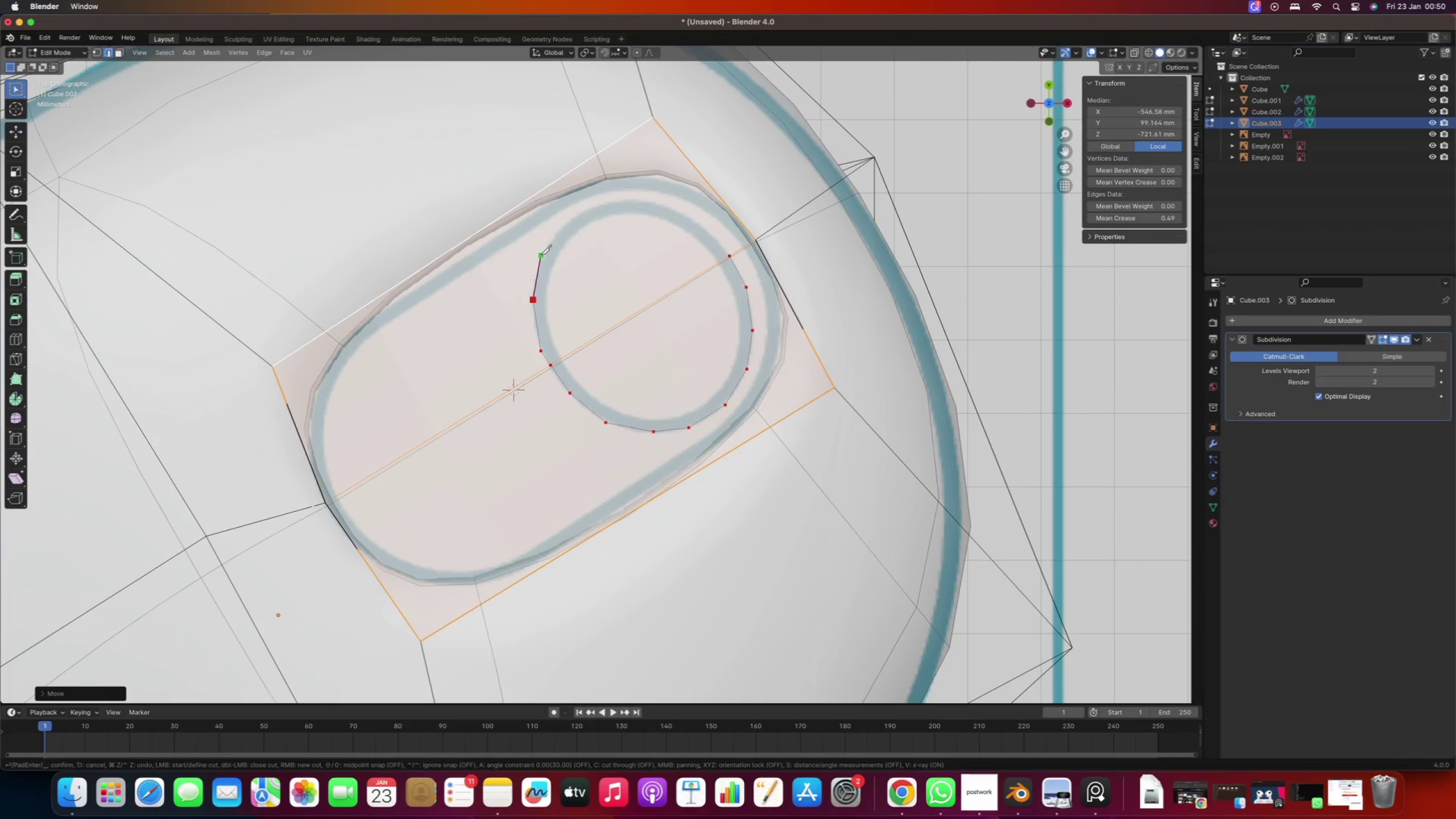 
left_click([544, 253])
 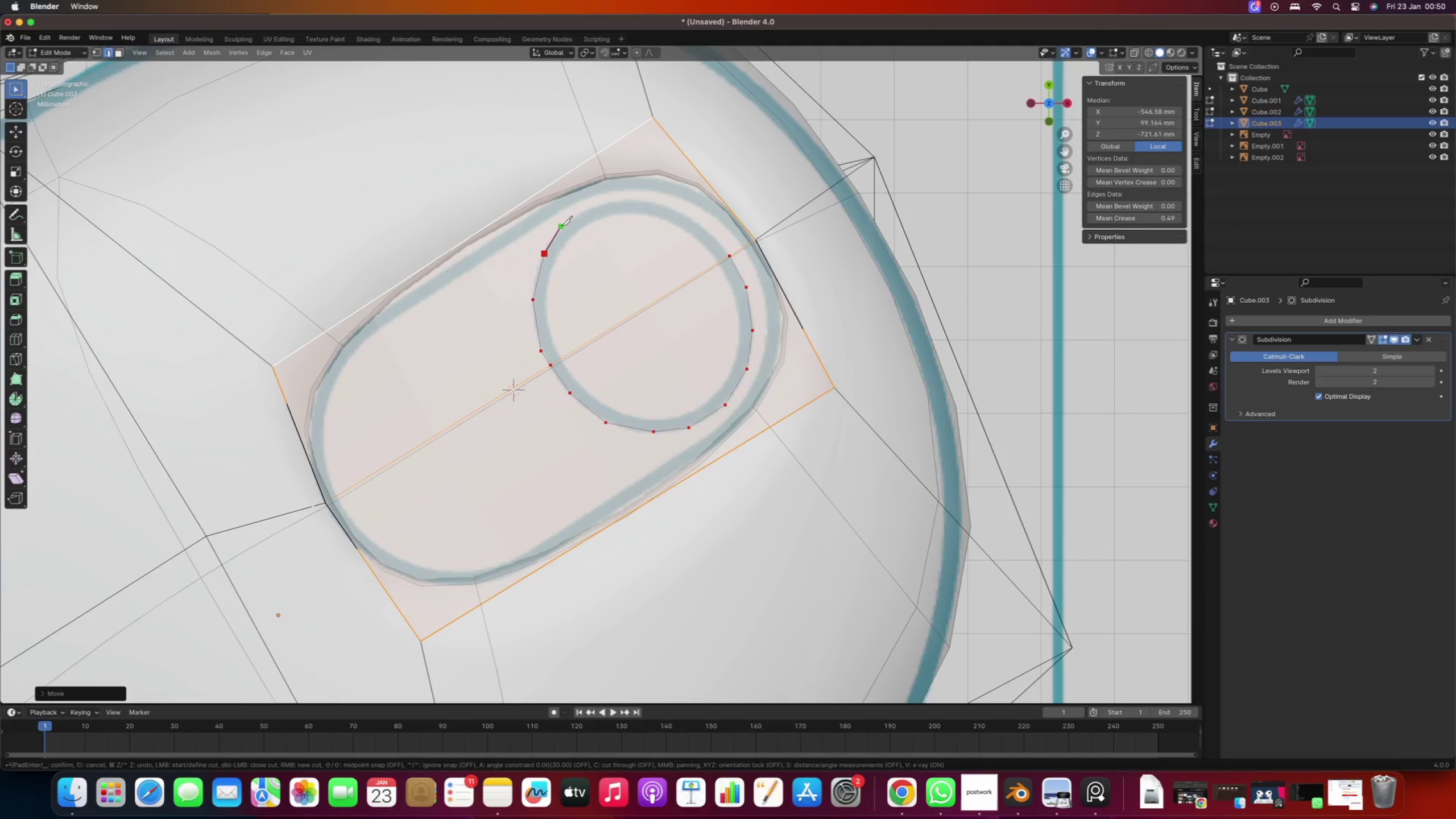 
left_click([566, 224])
 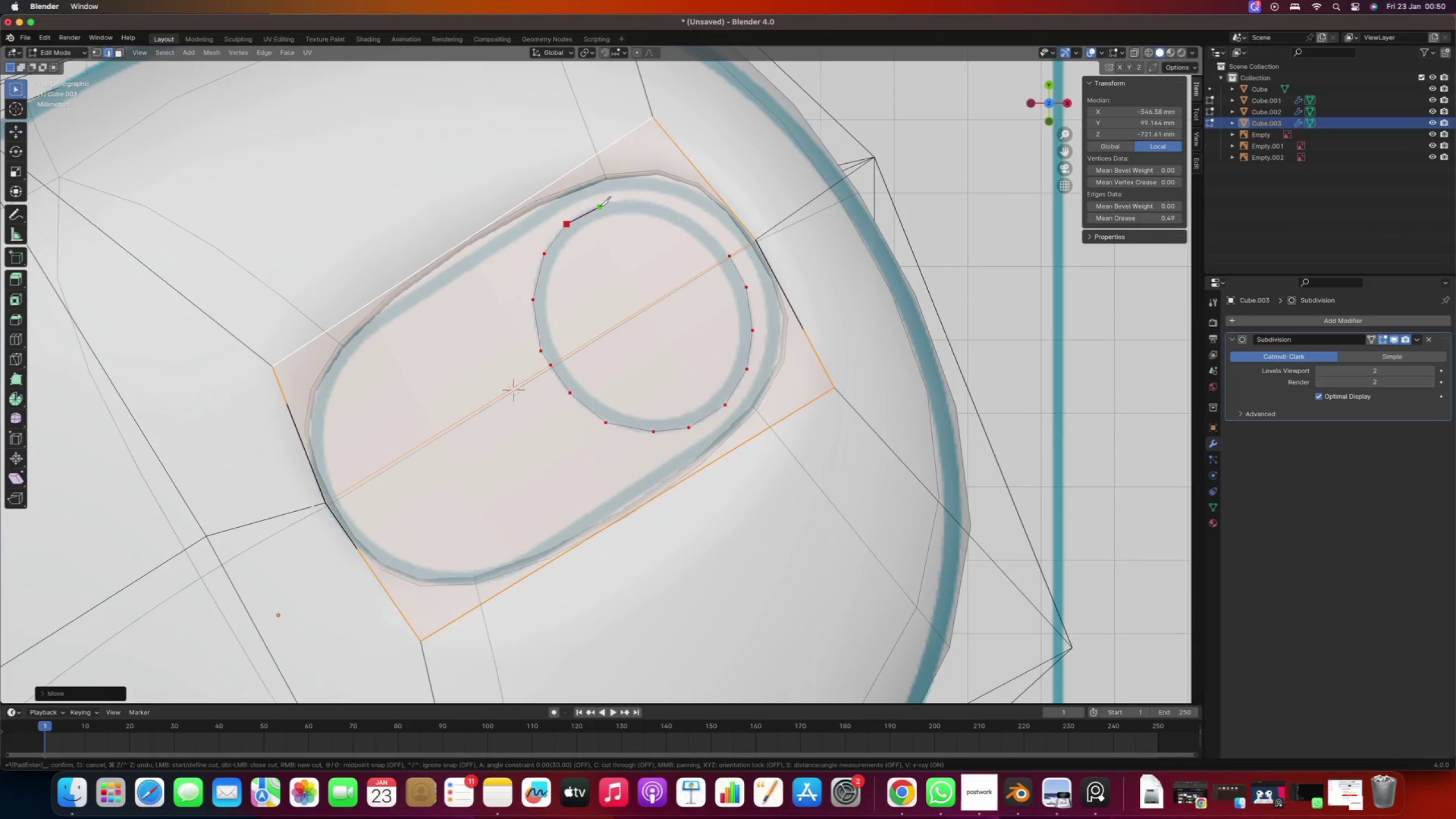 
left_click([601, 205])
 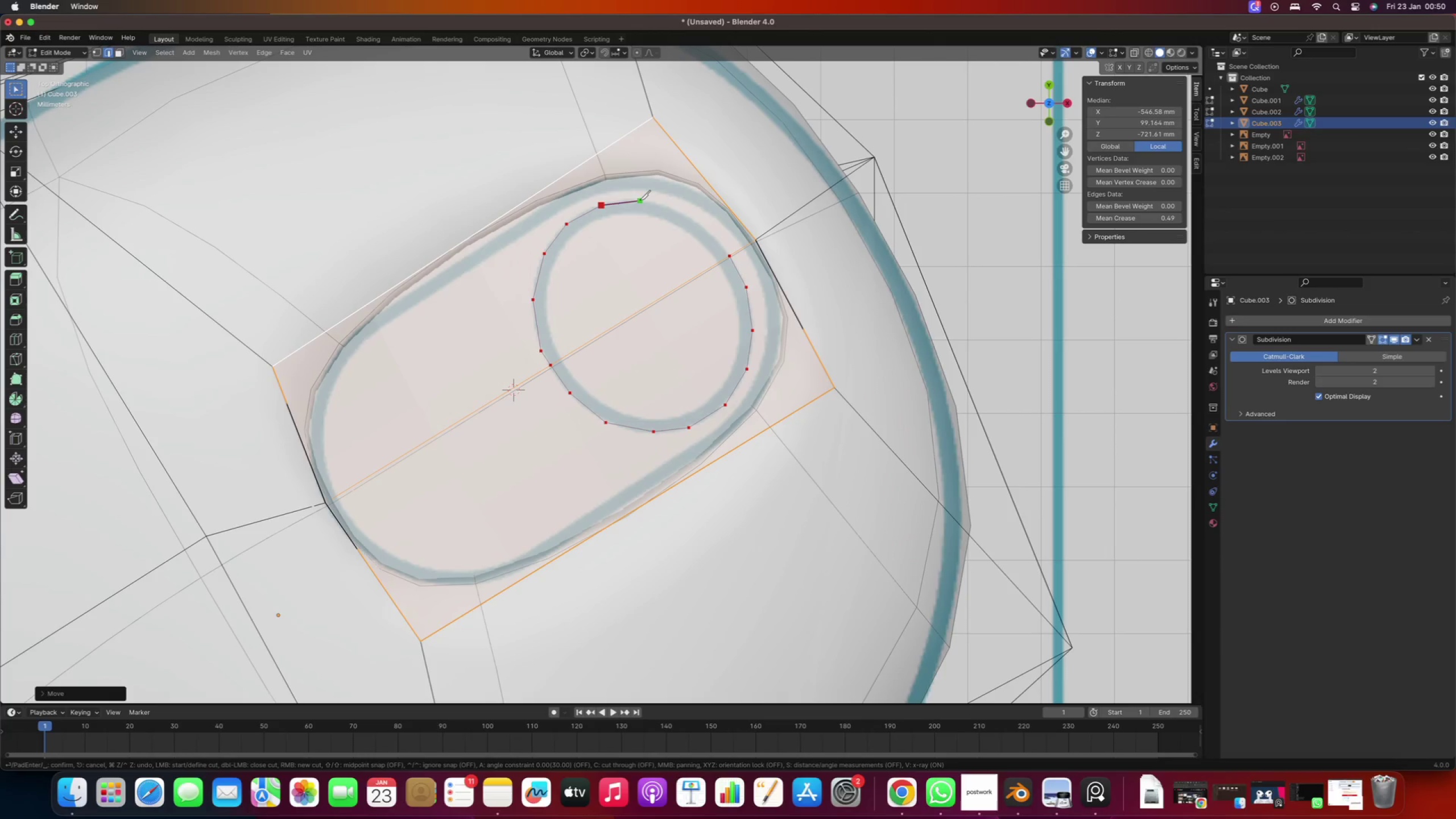 
left_click([639, 200])
 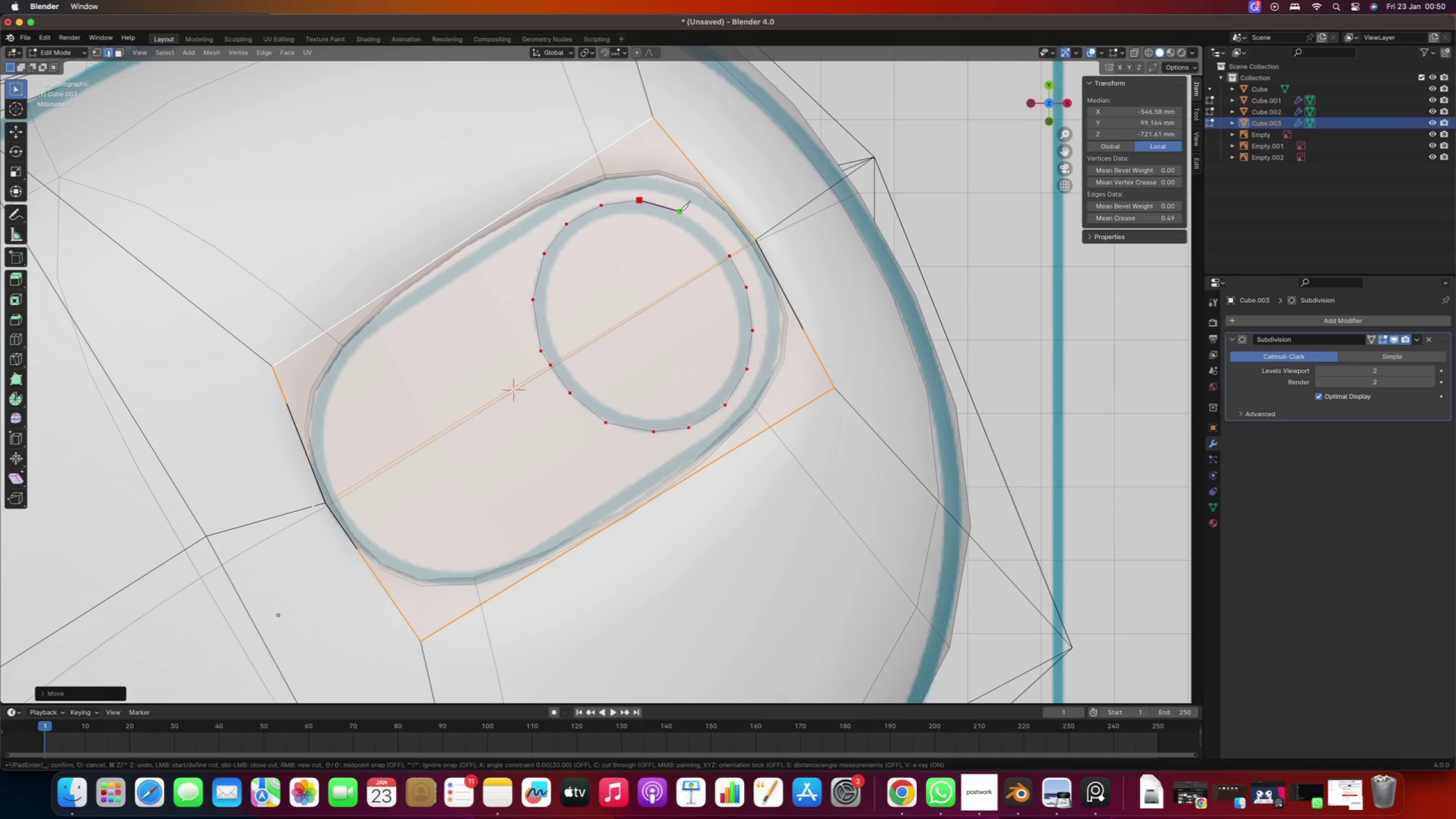 
left_click([680, 211])
 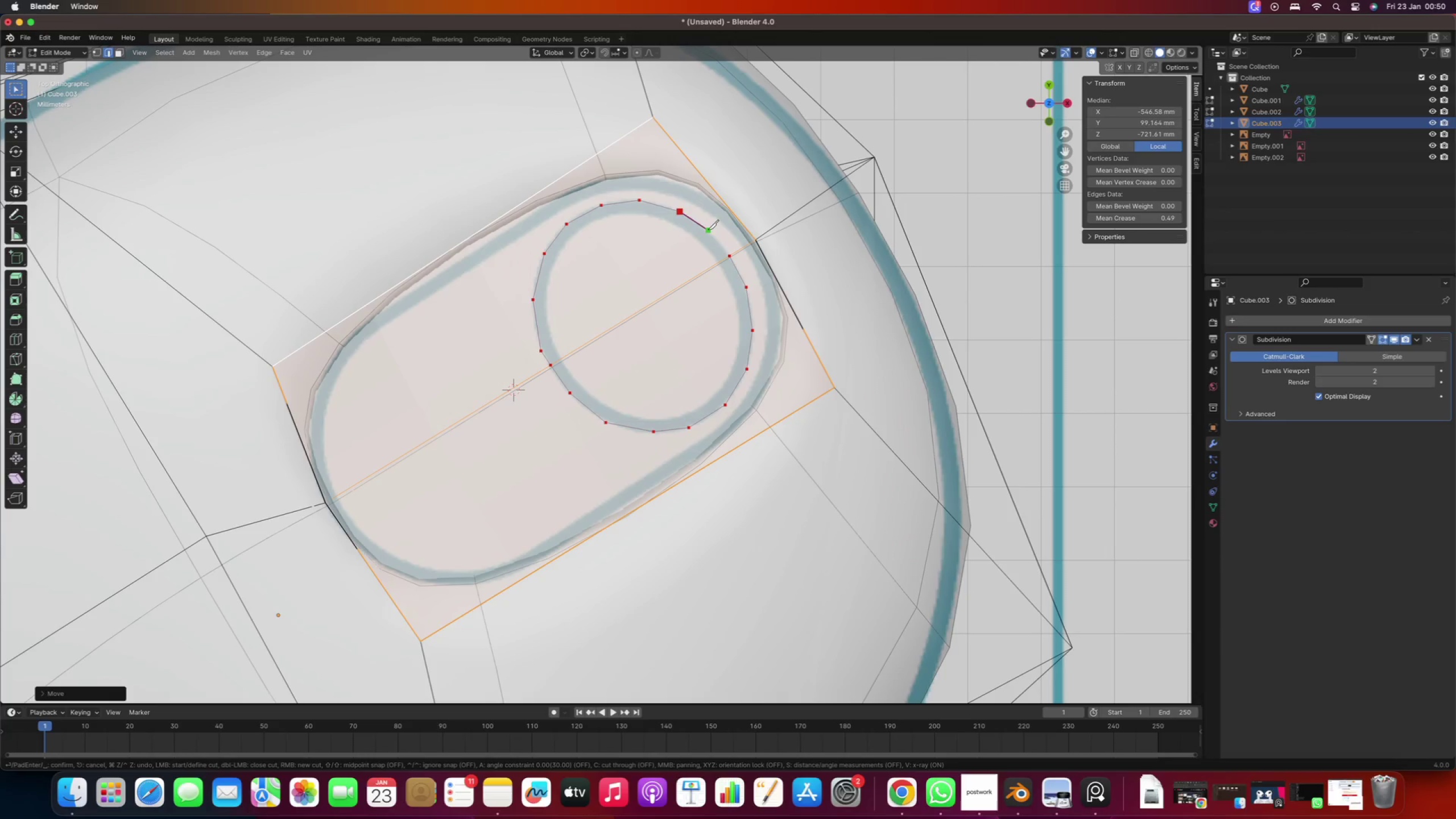 
left_click([708, 230])
 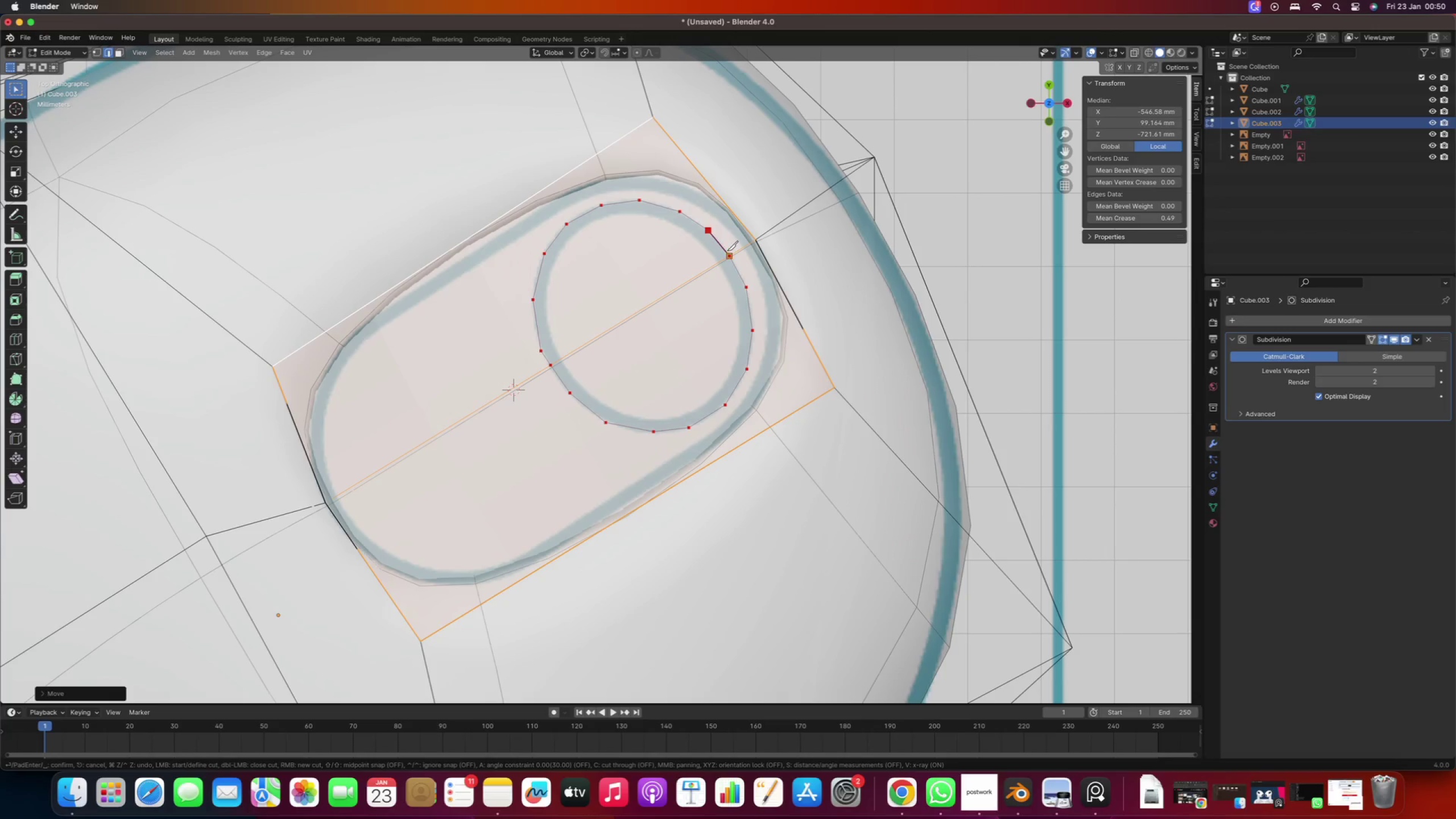 
left_click([727, 251])
 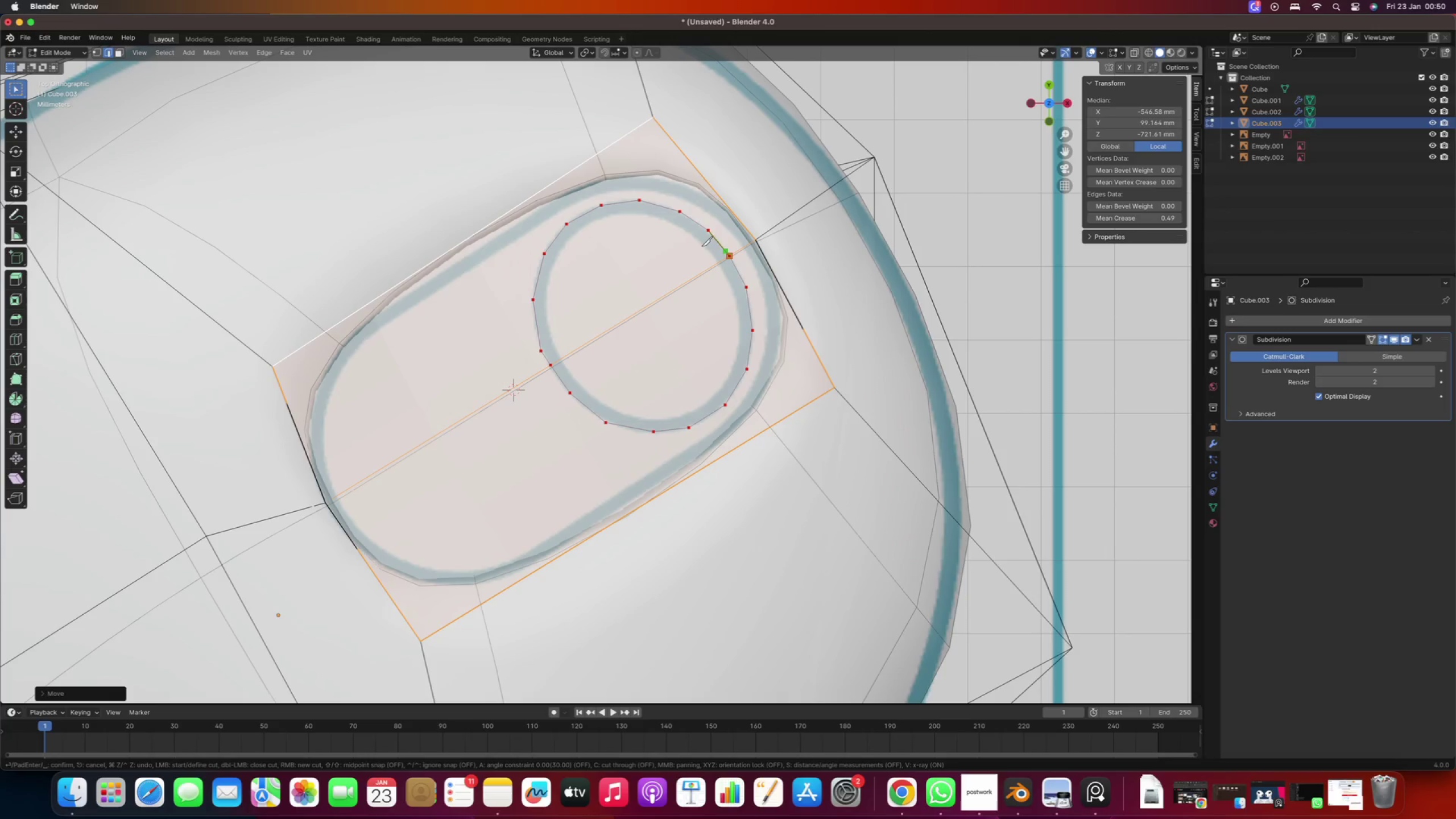 
right_click([680, 243])
 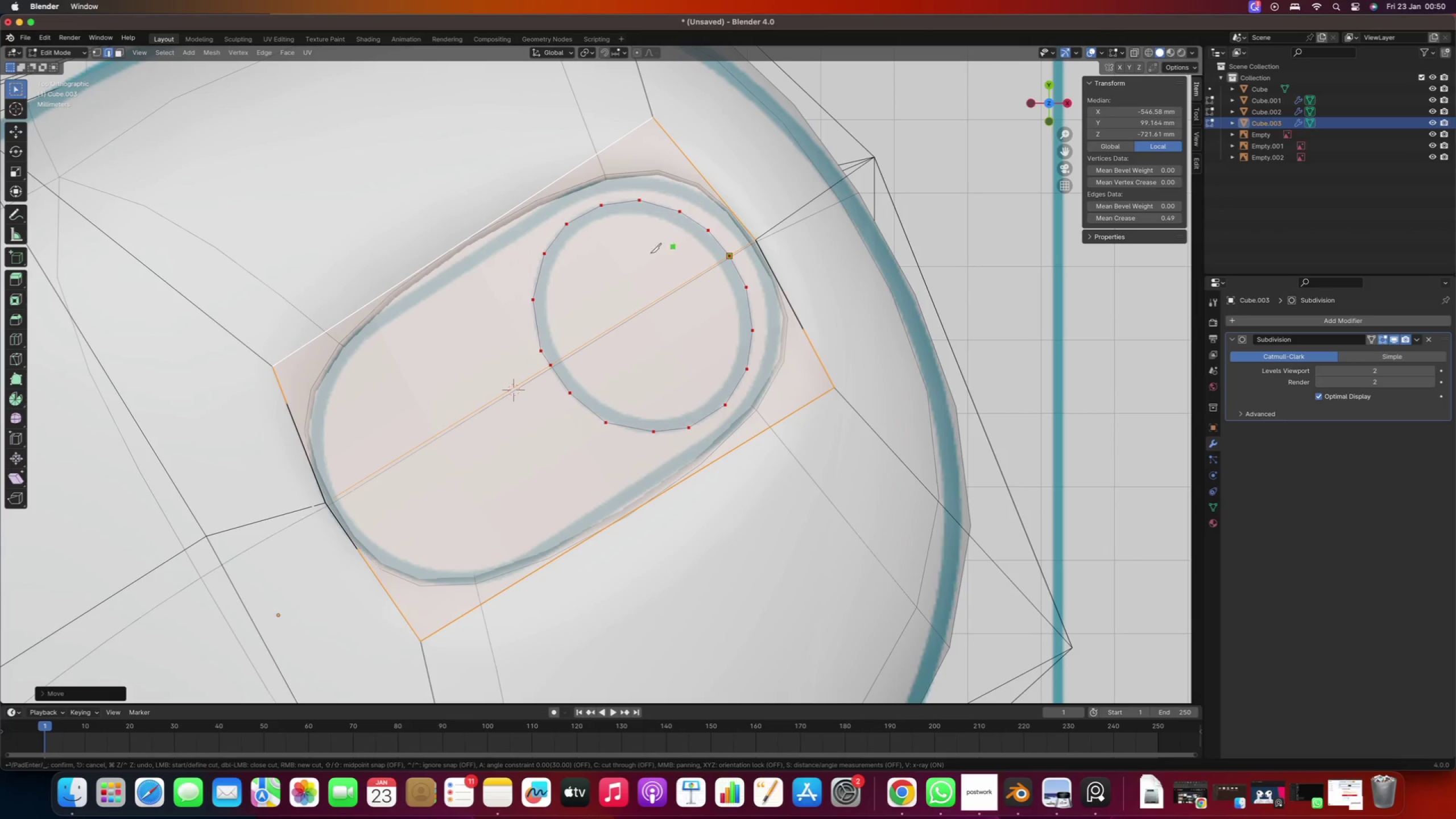 
key(Enter)
 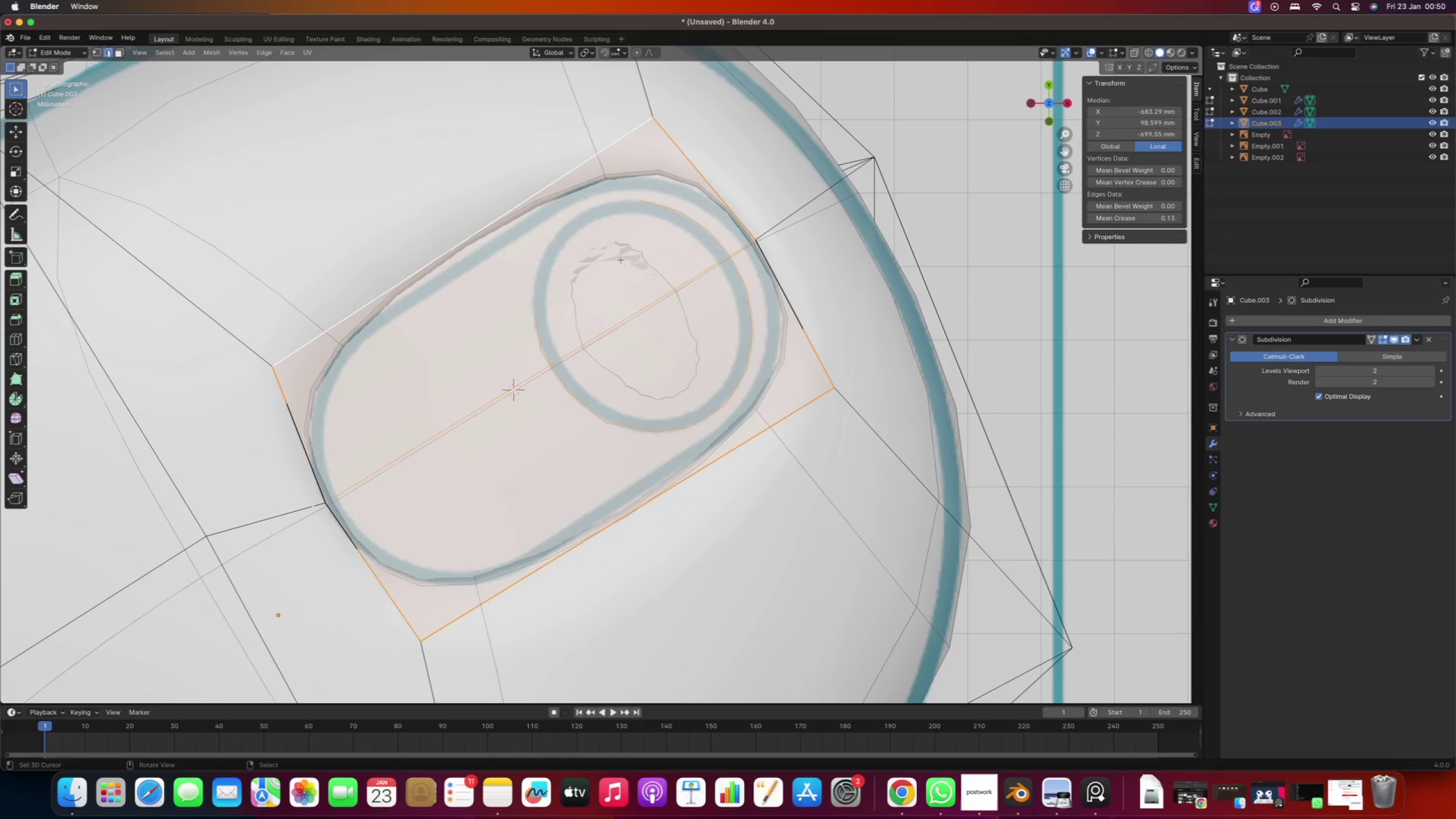 
scroll: coordinate [610, 270], scroll_direction: down, amount: 1.0
 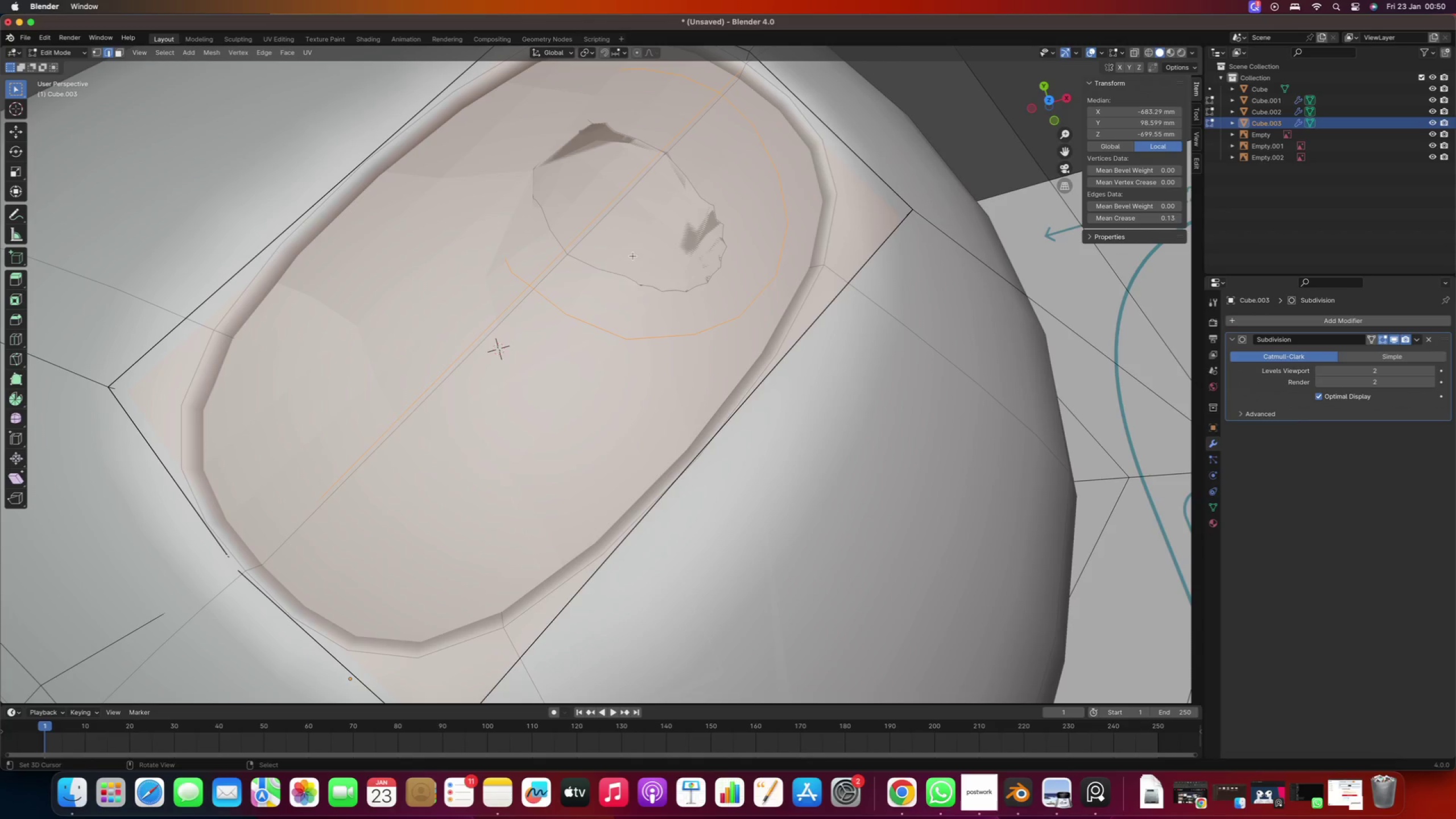 
key(3)
 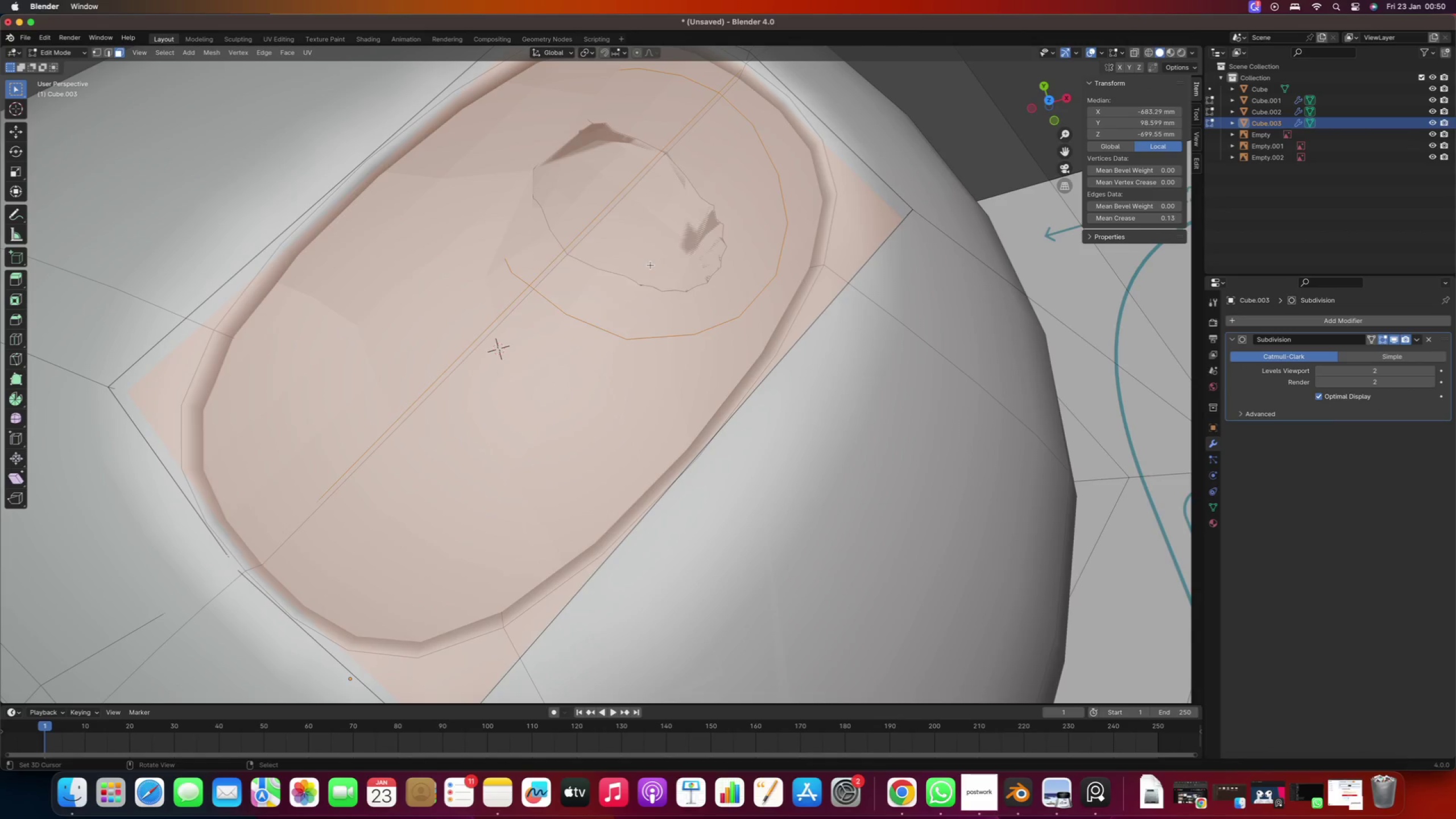 
hold_key(key=ShiftRight, duration=0.45)
right_click([586, 183])
 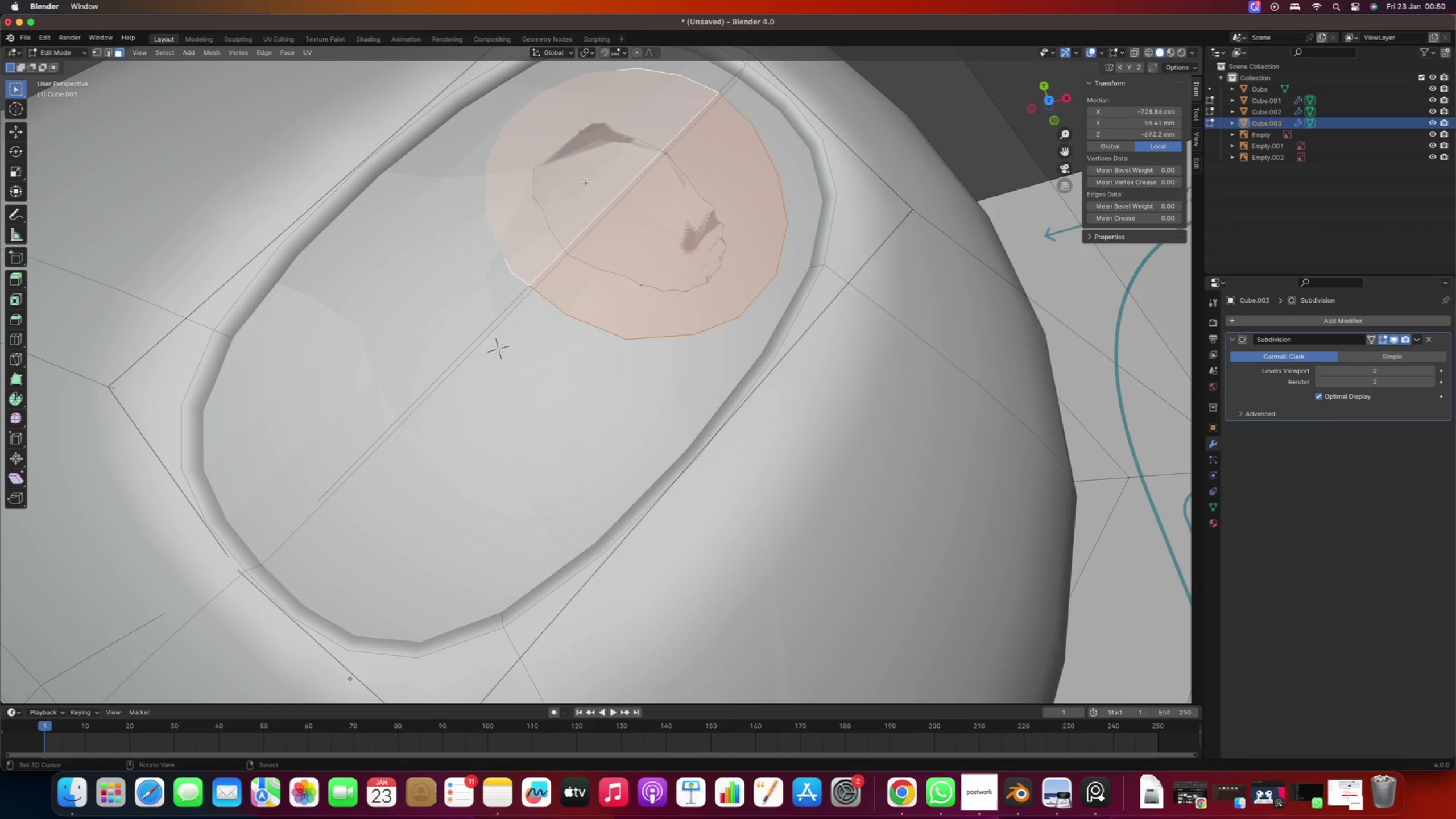 
key(Delete)
 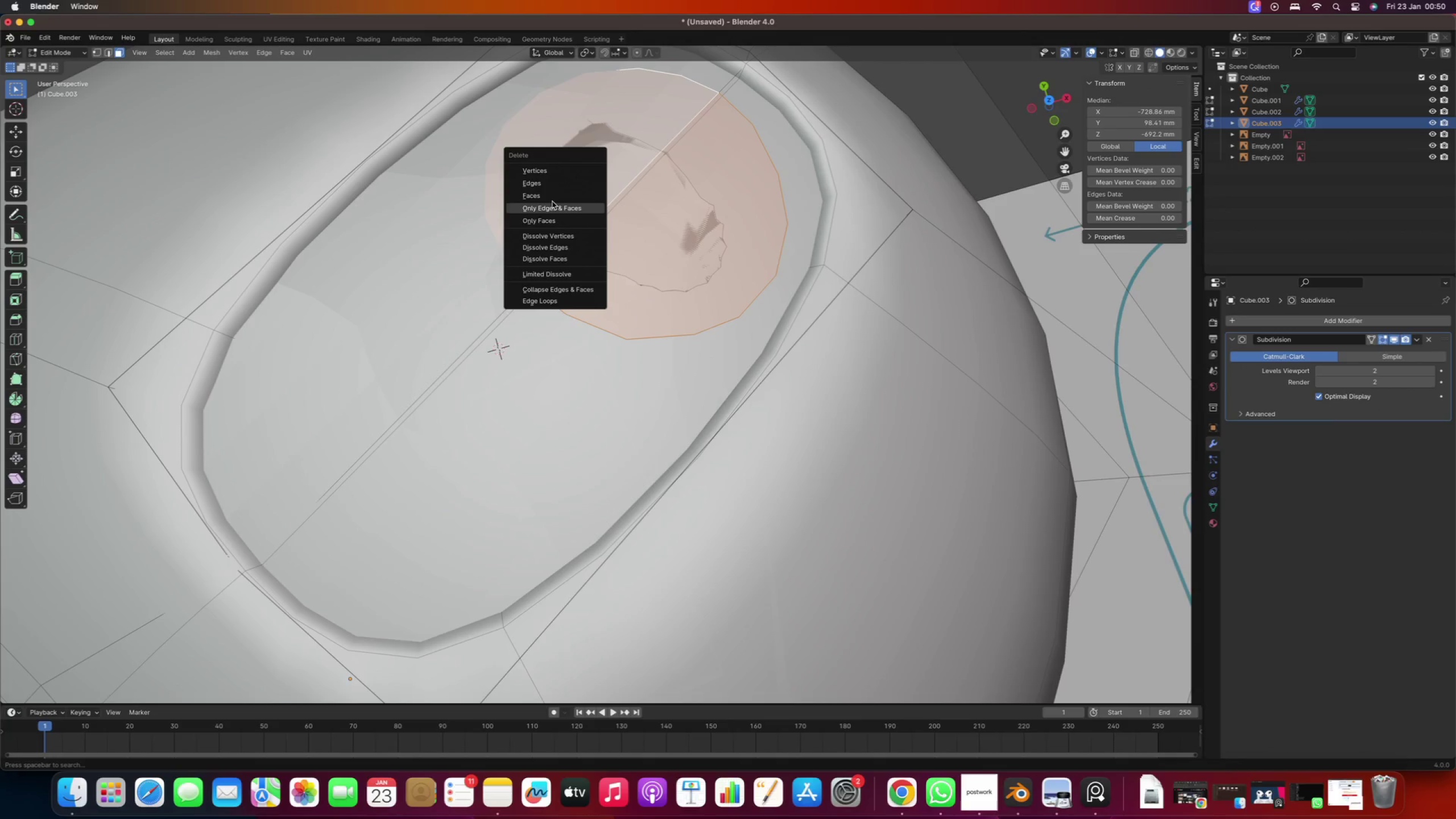 
left_click([551, 198])
 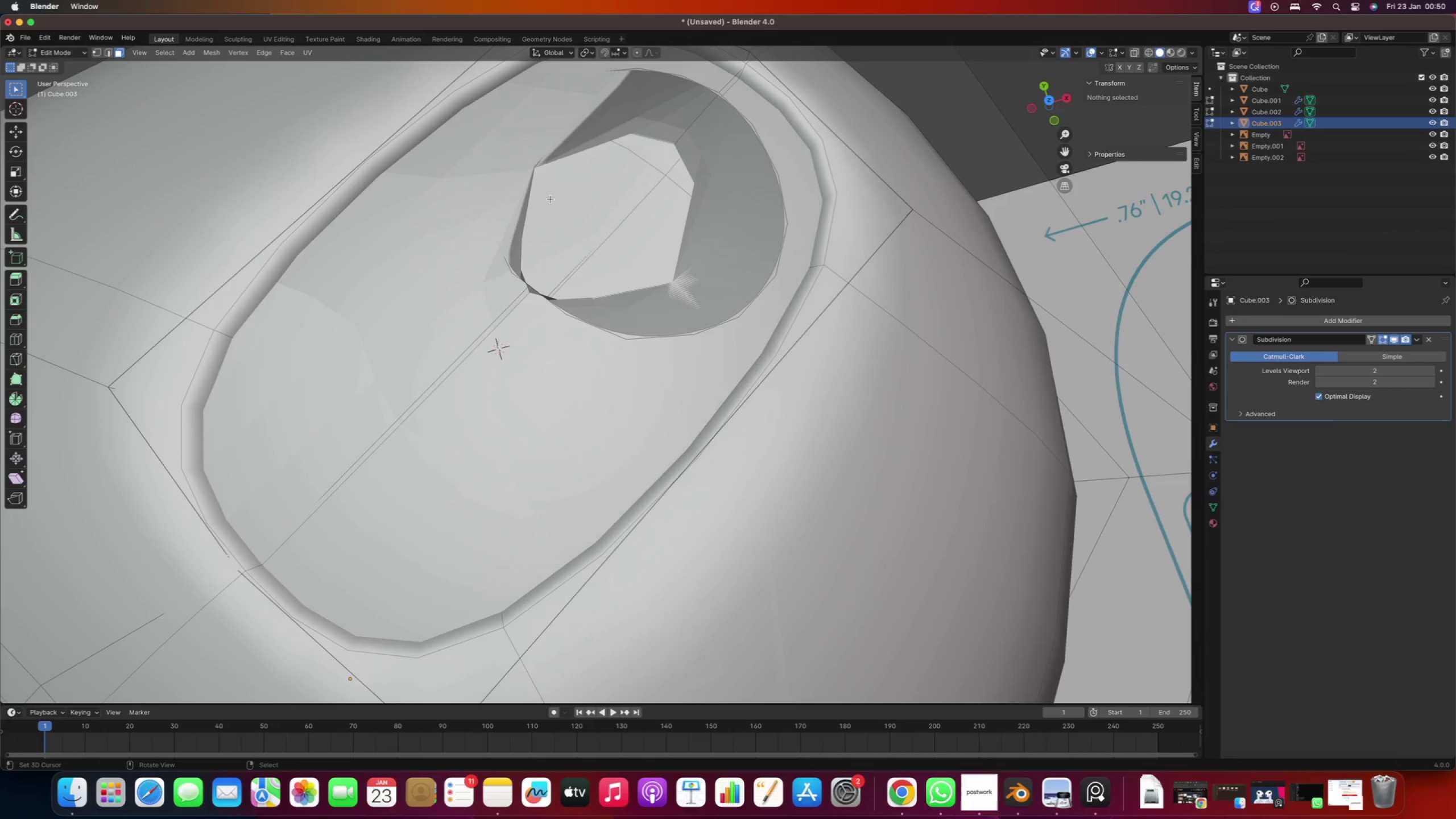 
scroll: coordinate [559, 234], scroll_direction: down, amount: 2.0
 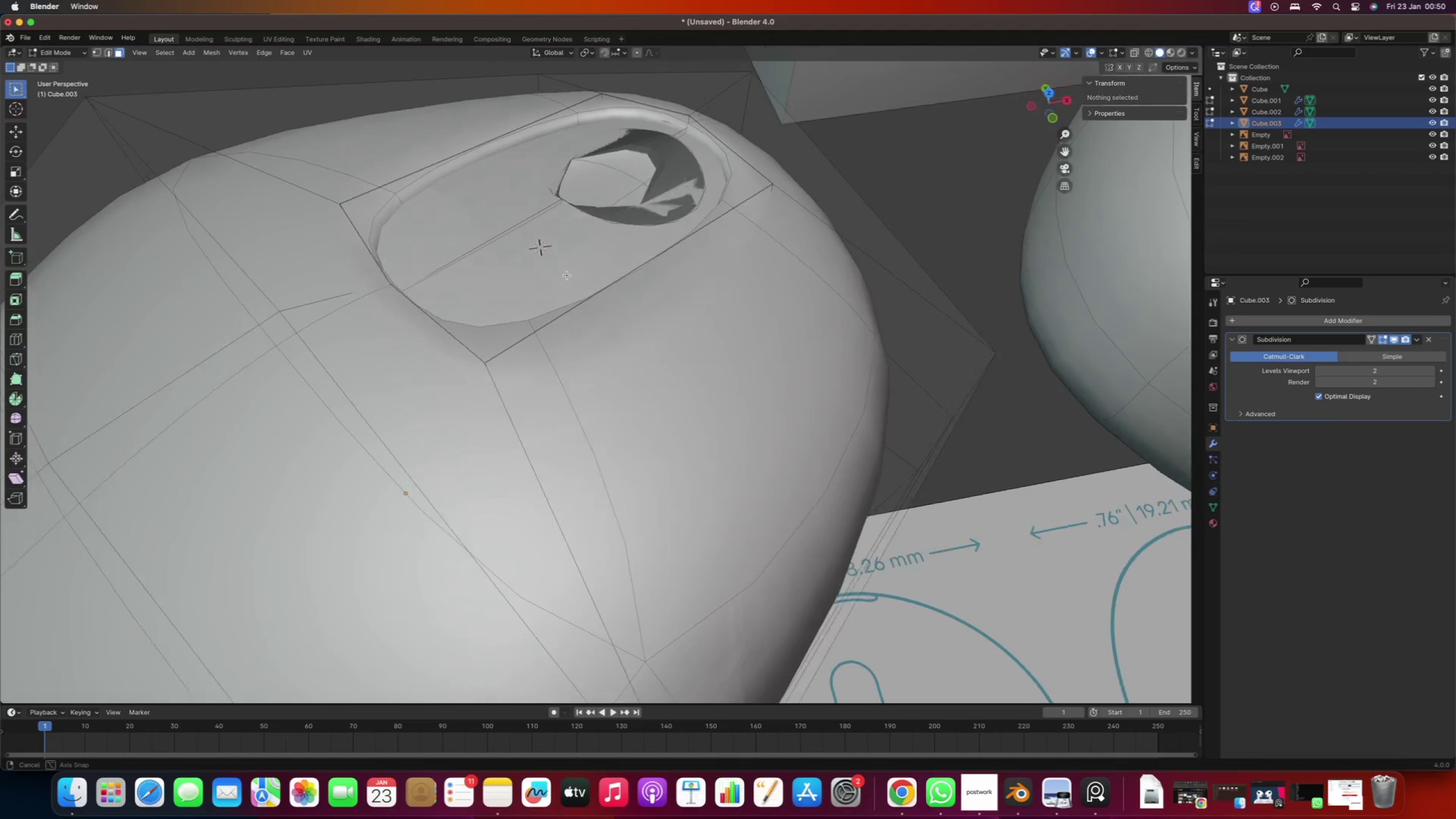 
right_click([682, 246])
 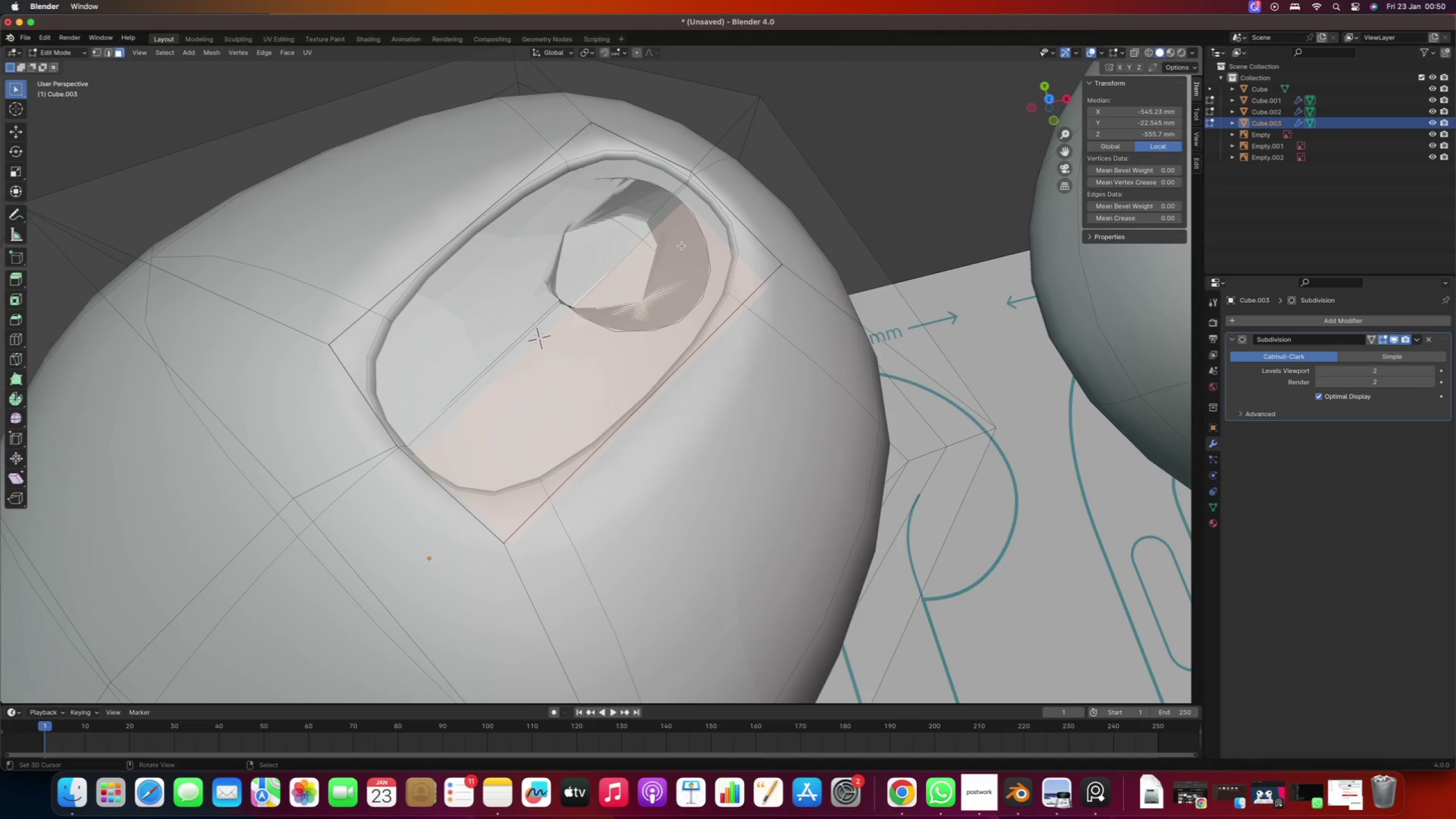 
key(Tab)
 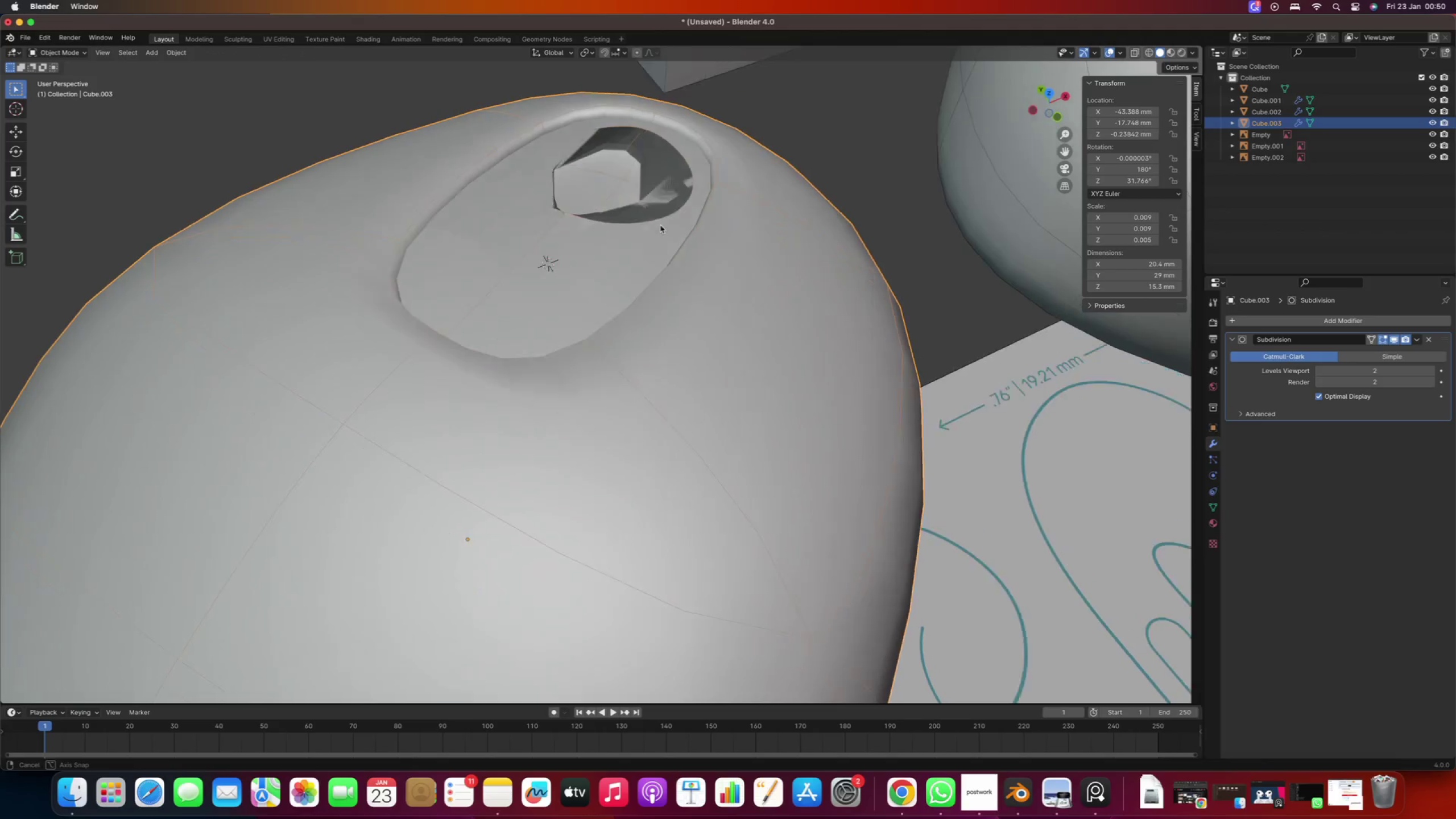 
right_click([630, 209])
 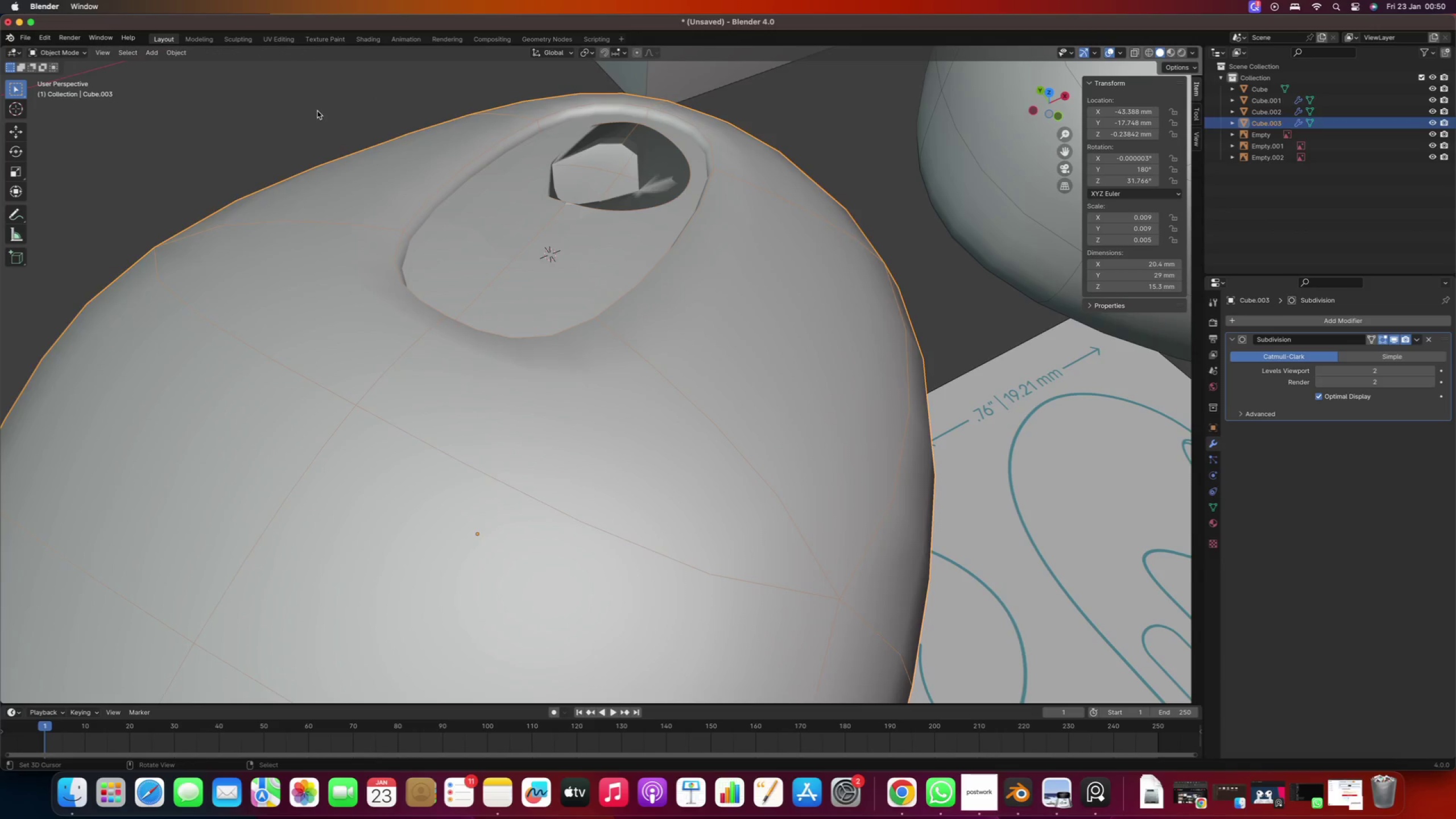 
double_click([531, 221])
 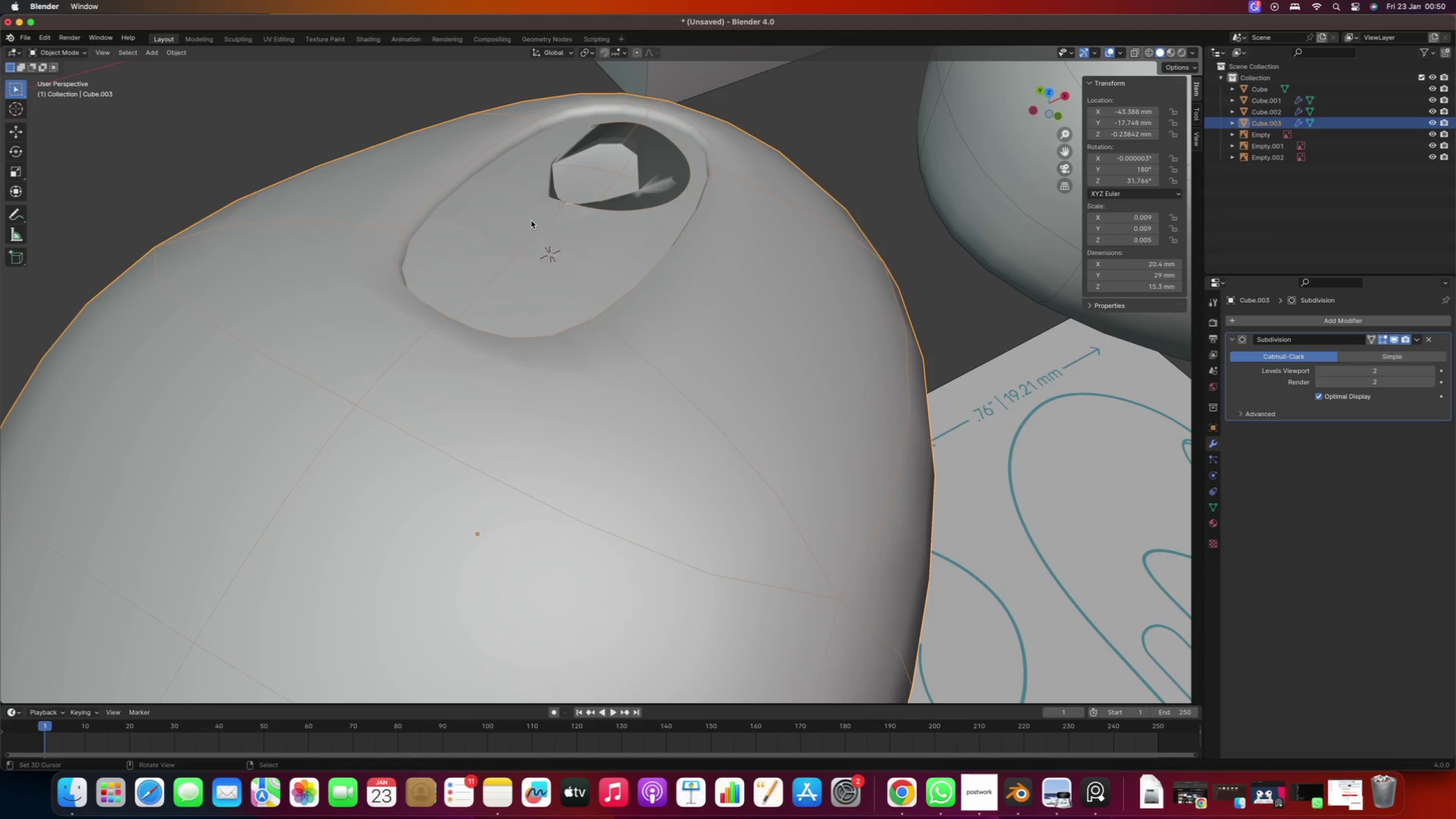 
key(Tab)
 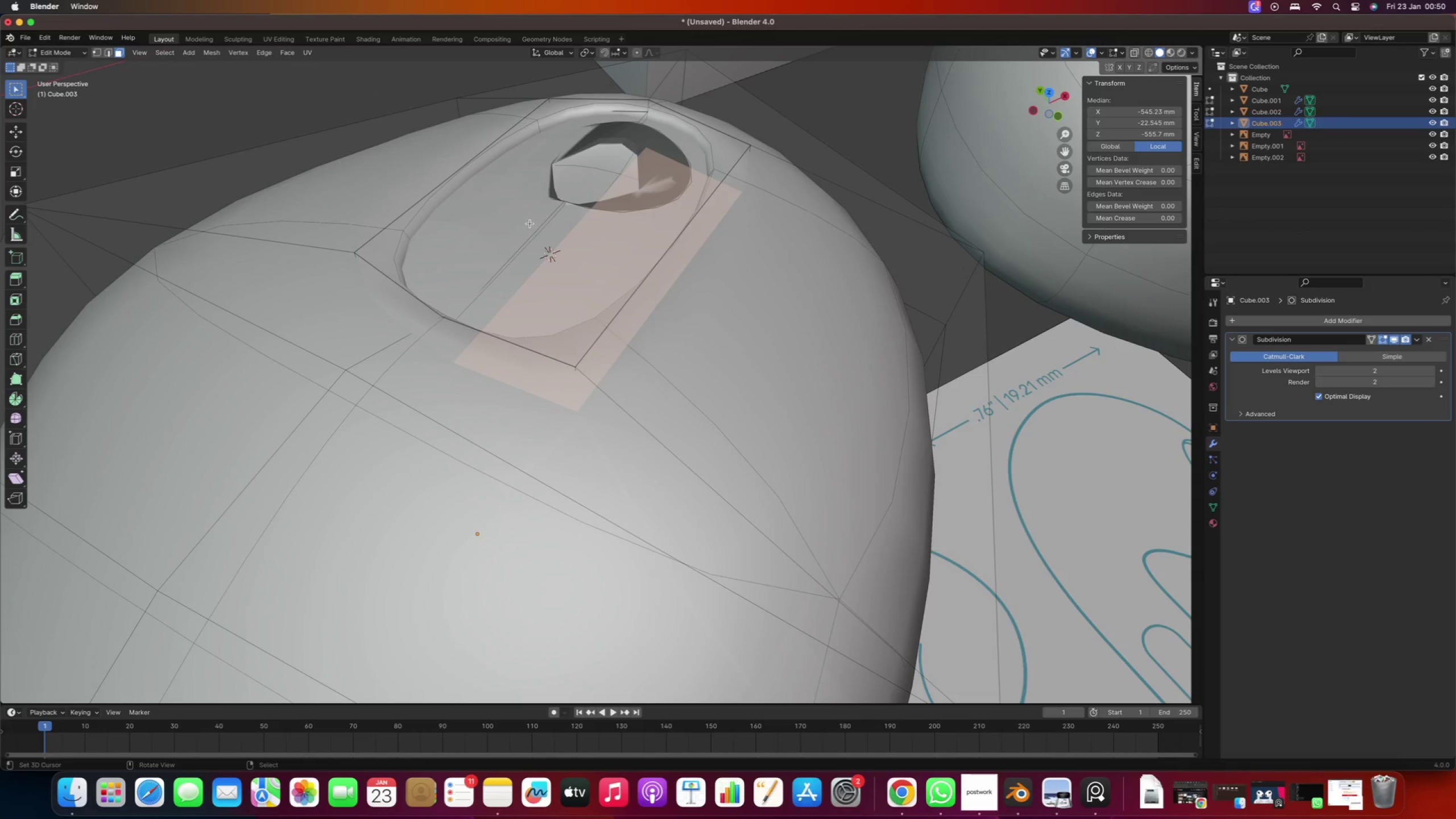 
right_click([530, 226])
 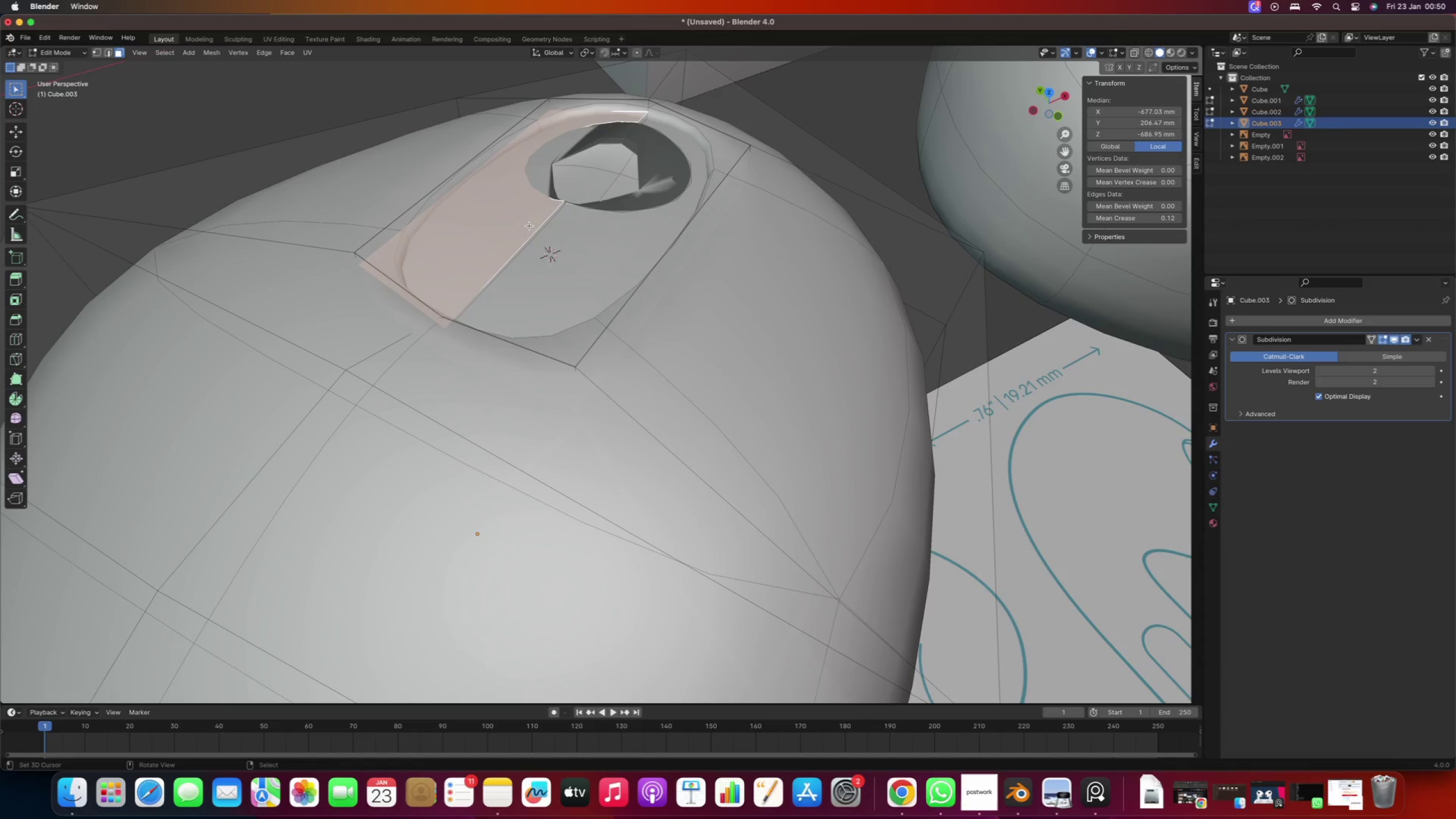 
key(L)
 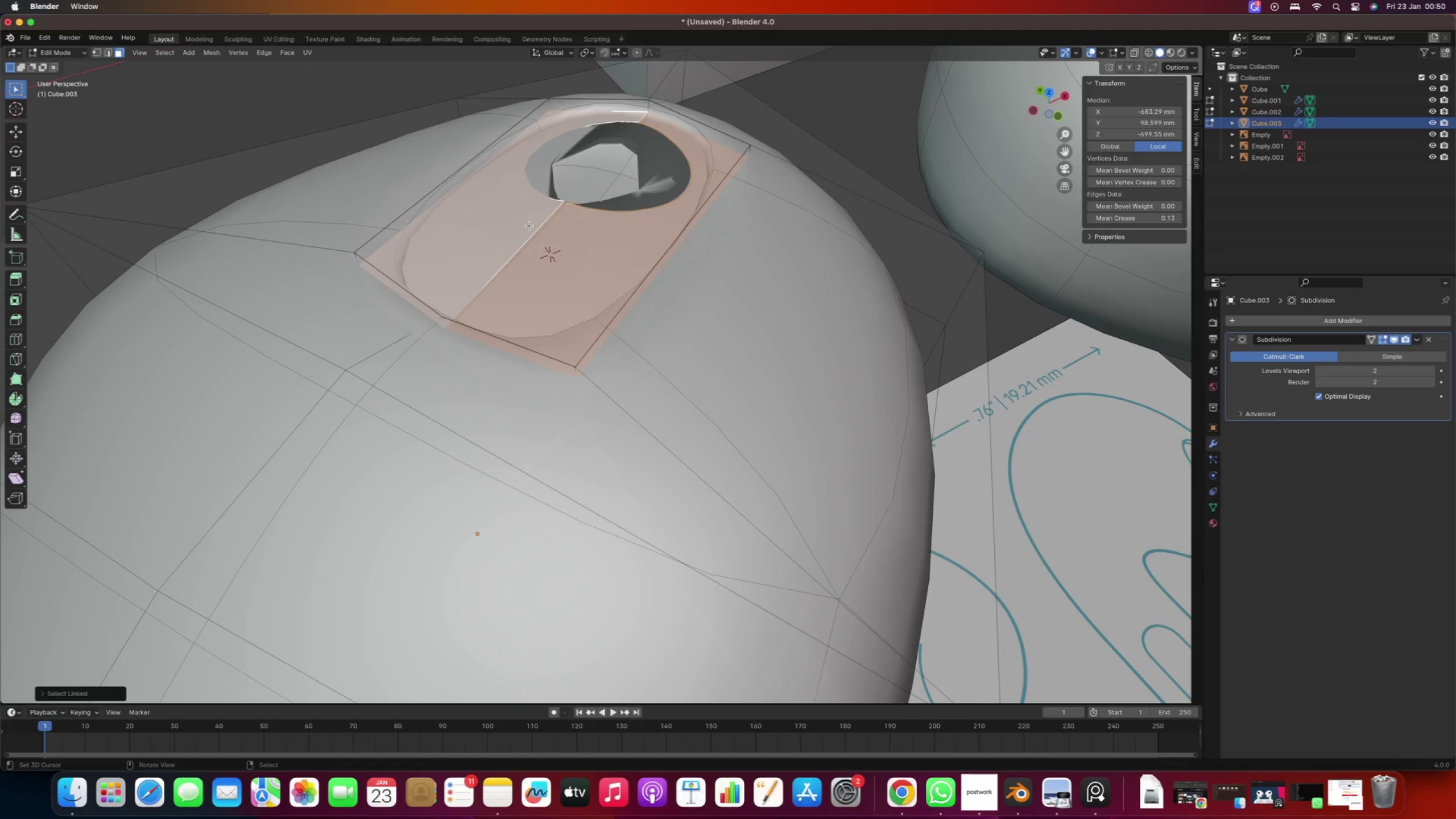 
hold_key(key=ShiftRight, duration=0.6)
 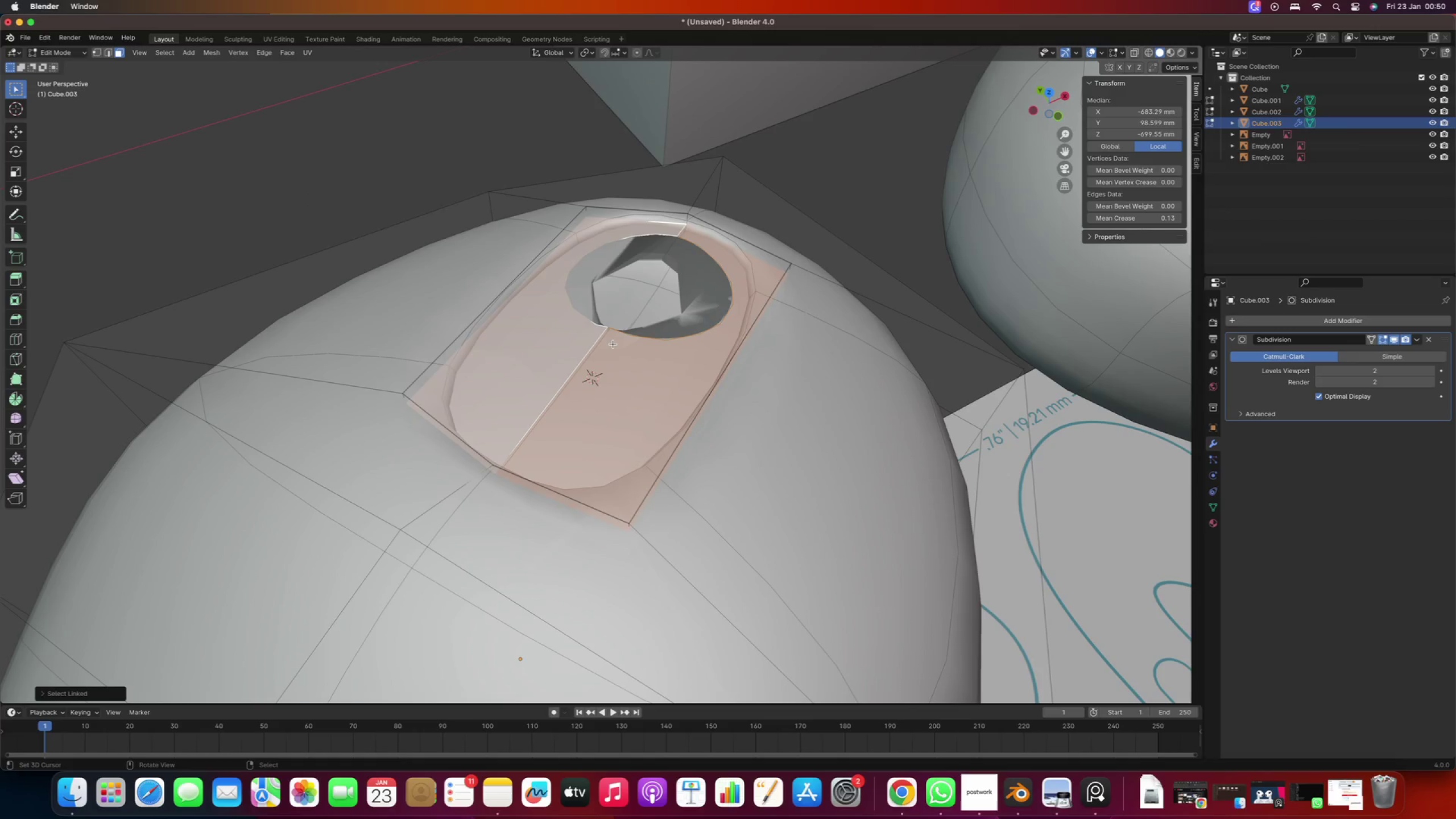 
type(gz)
 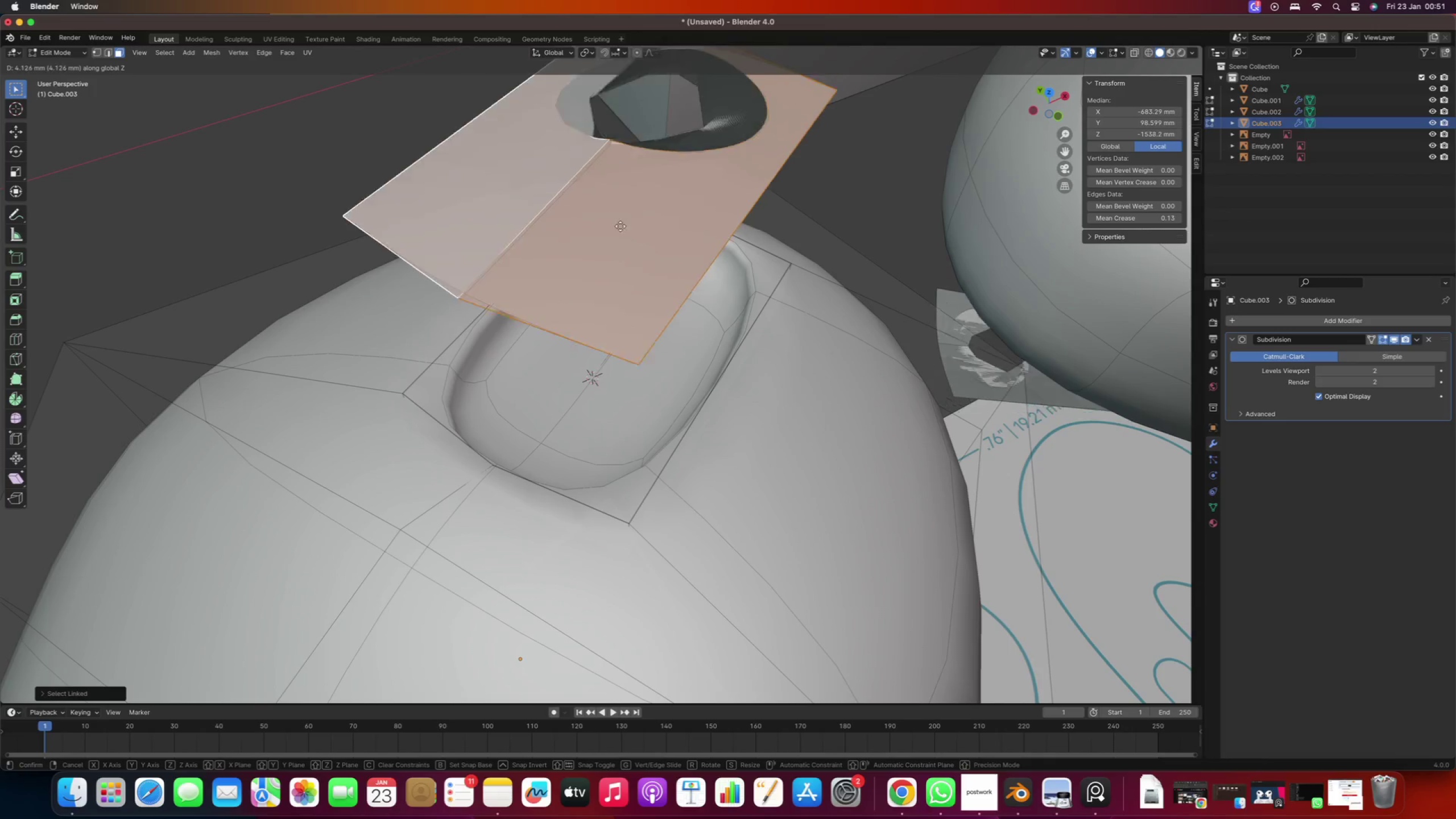 
right_click([611, 270])
 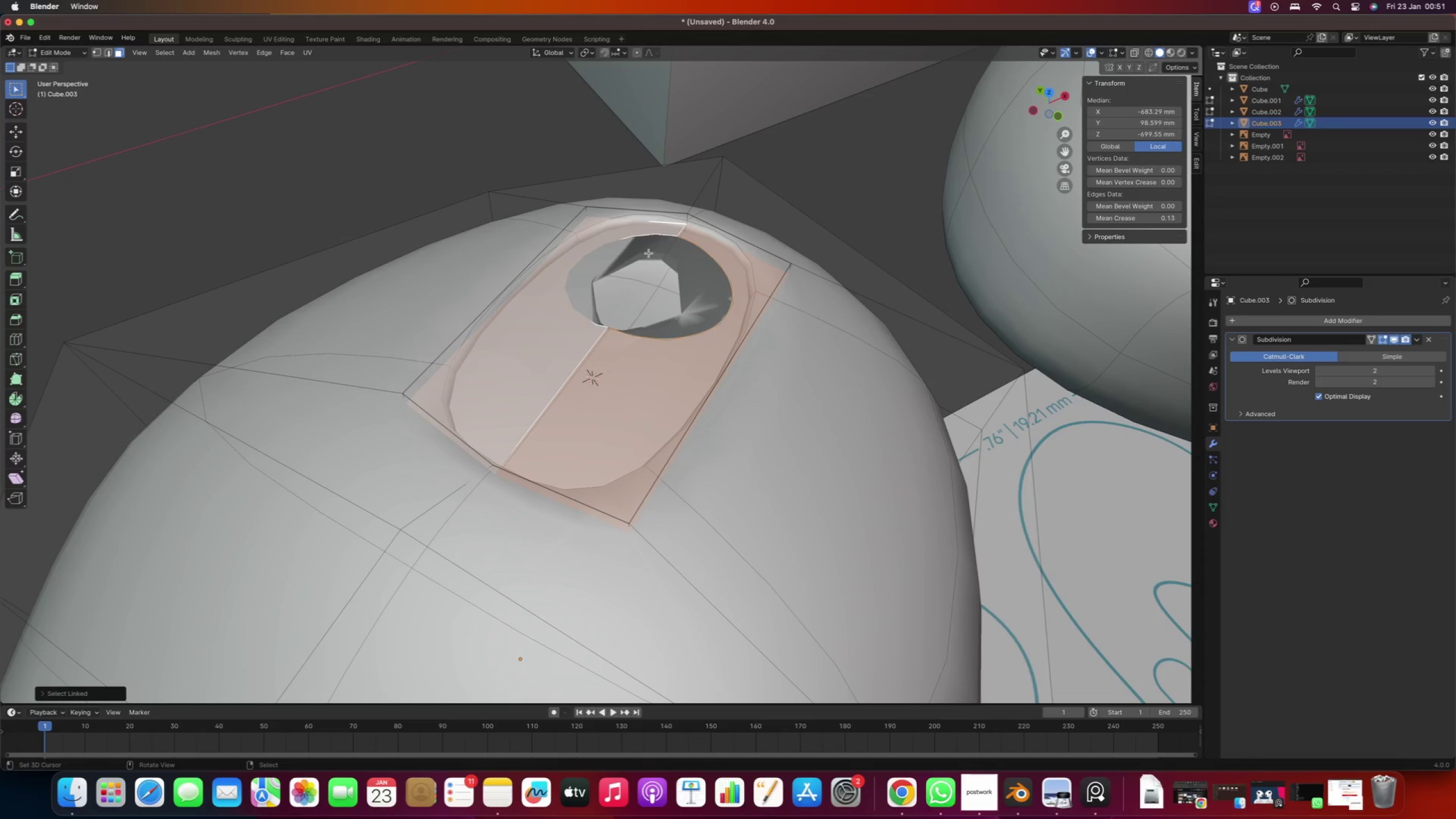 
hold_key(key=ShiftRight, duration=0.58)
 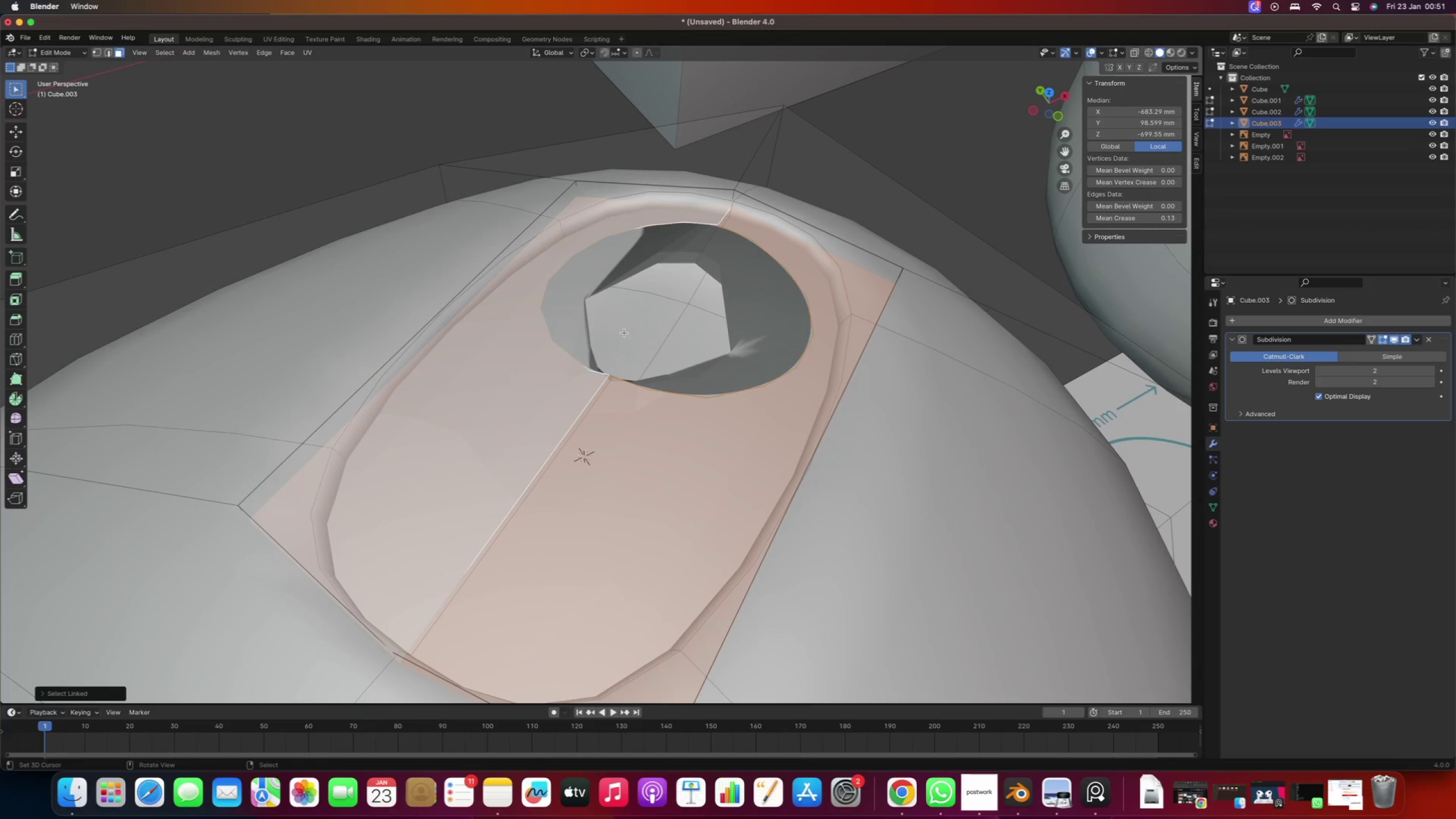 
scroll: coordinate [679, 246], scroll_direction: up, amount: 2.0
 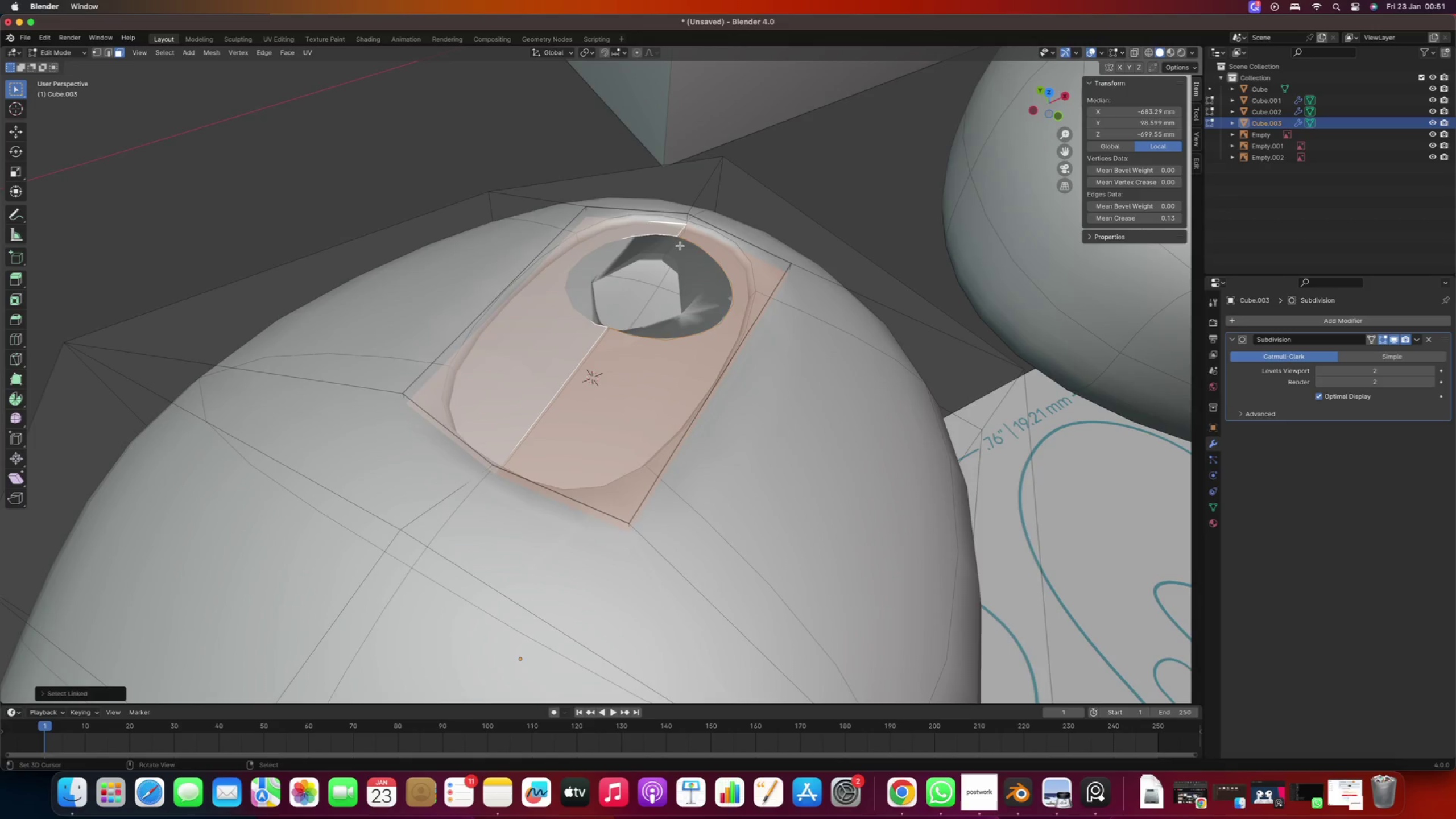 
key(2)
 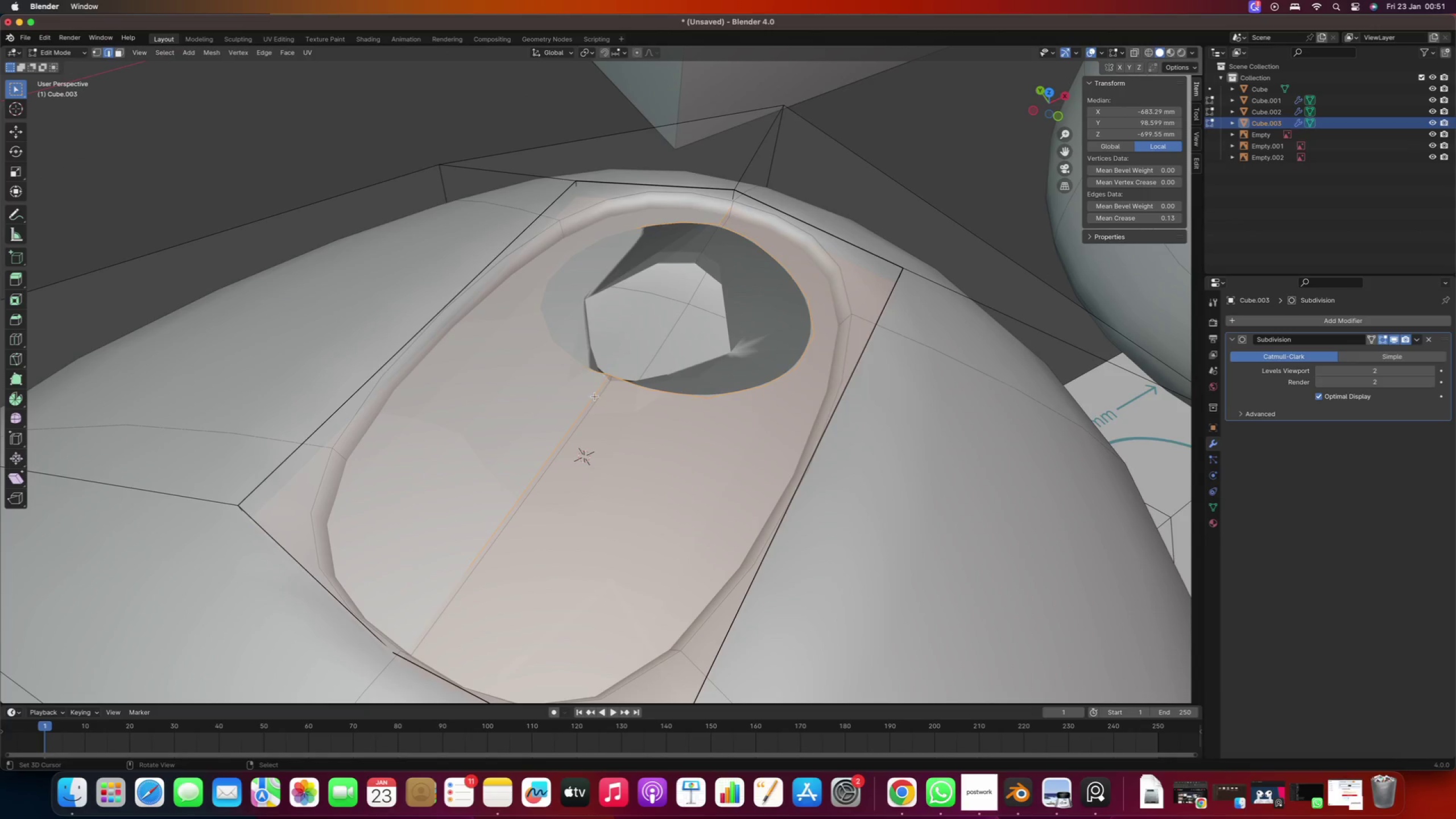 
right_click([591, 403])
 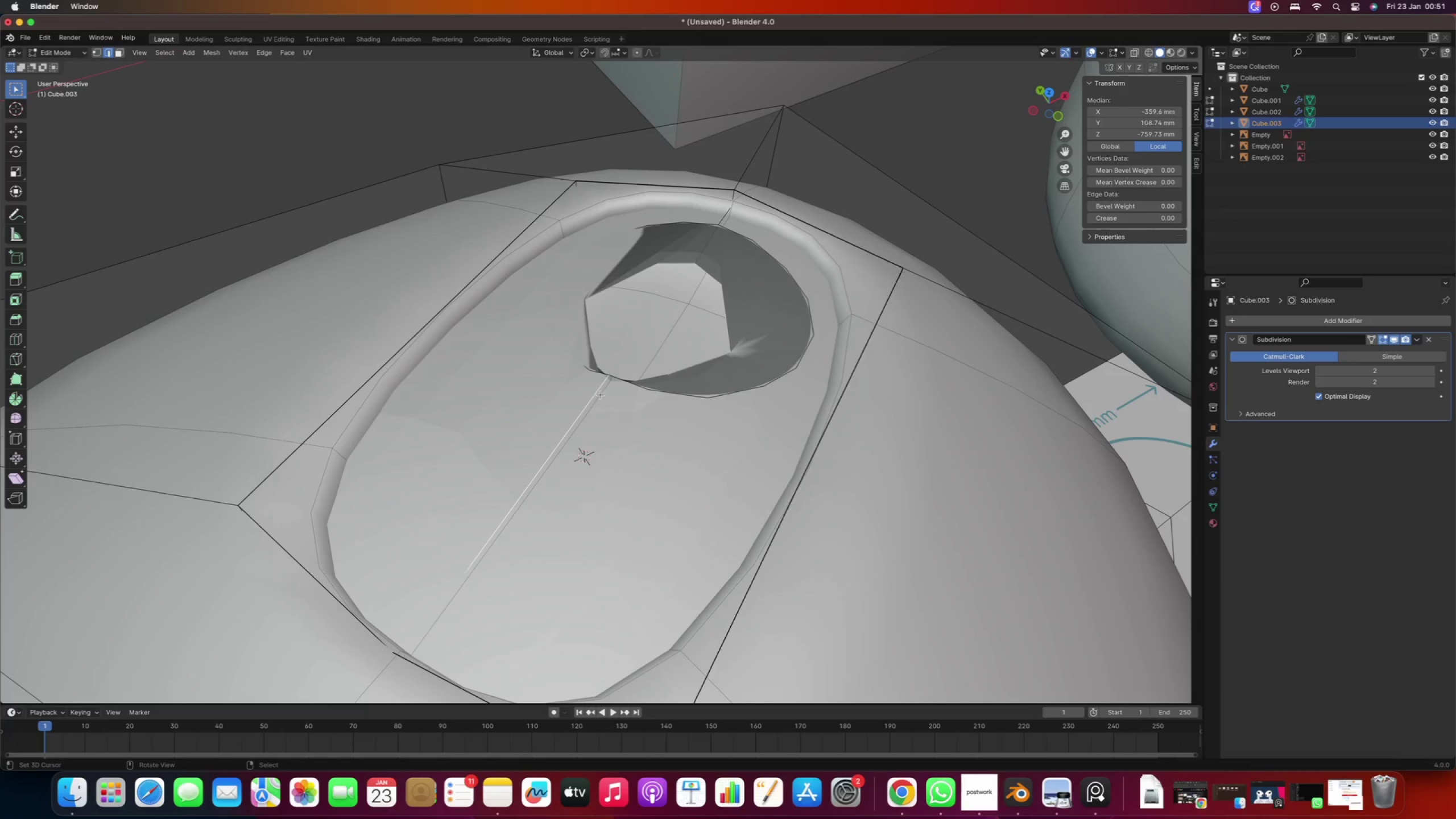 
hold_key(key=ShiftRight, duration=0.65)
right_click([723, 219])
 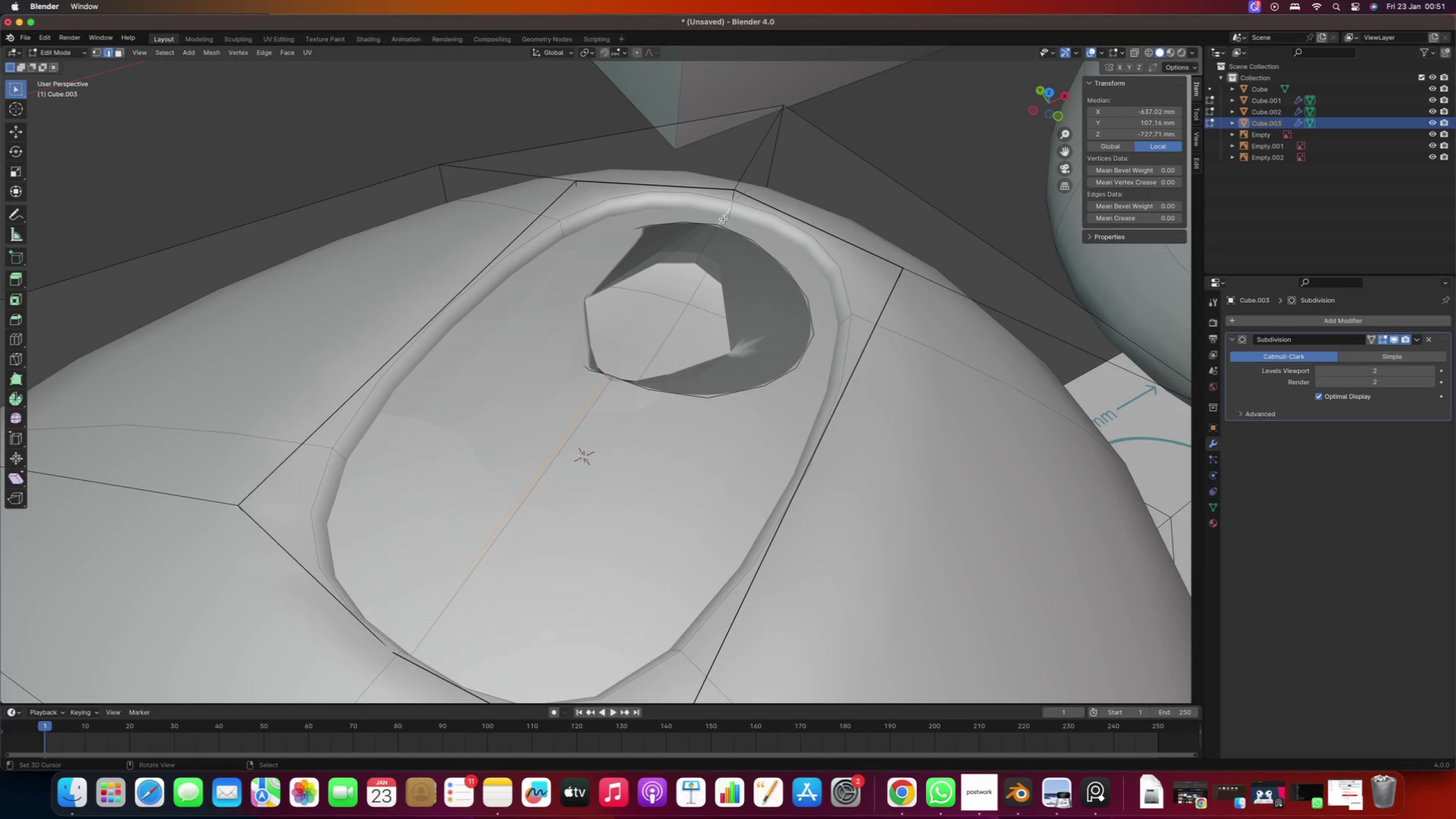 
key(Delete)
 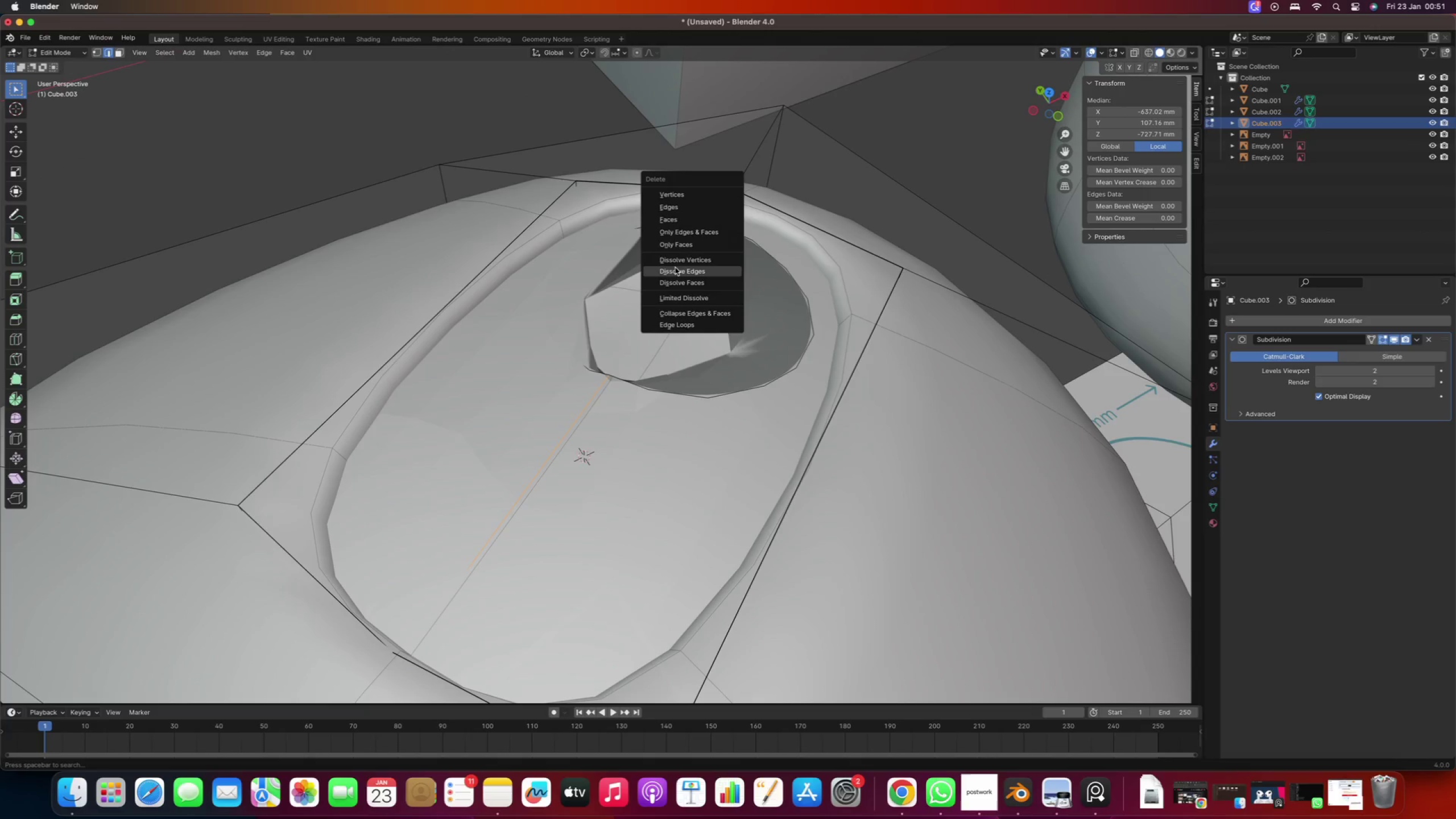 
left_click([676, 268])
 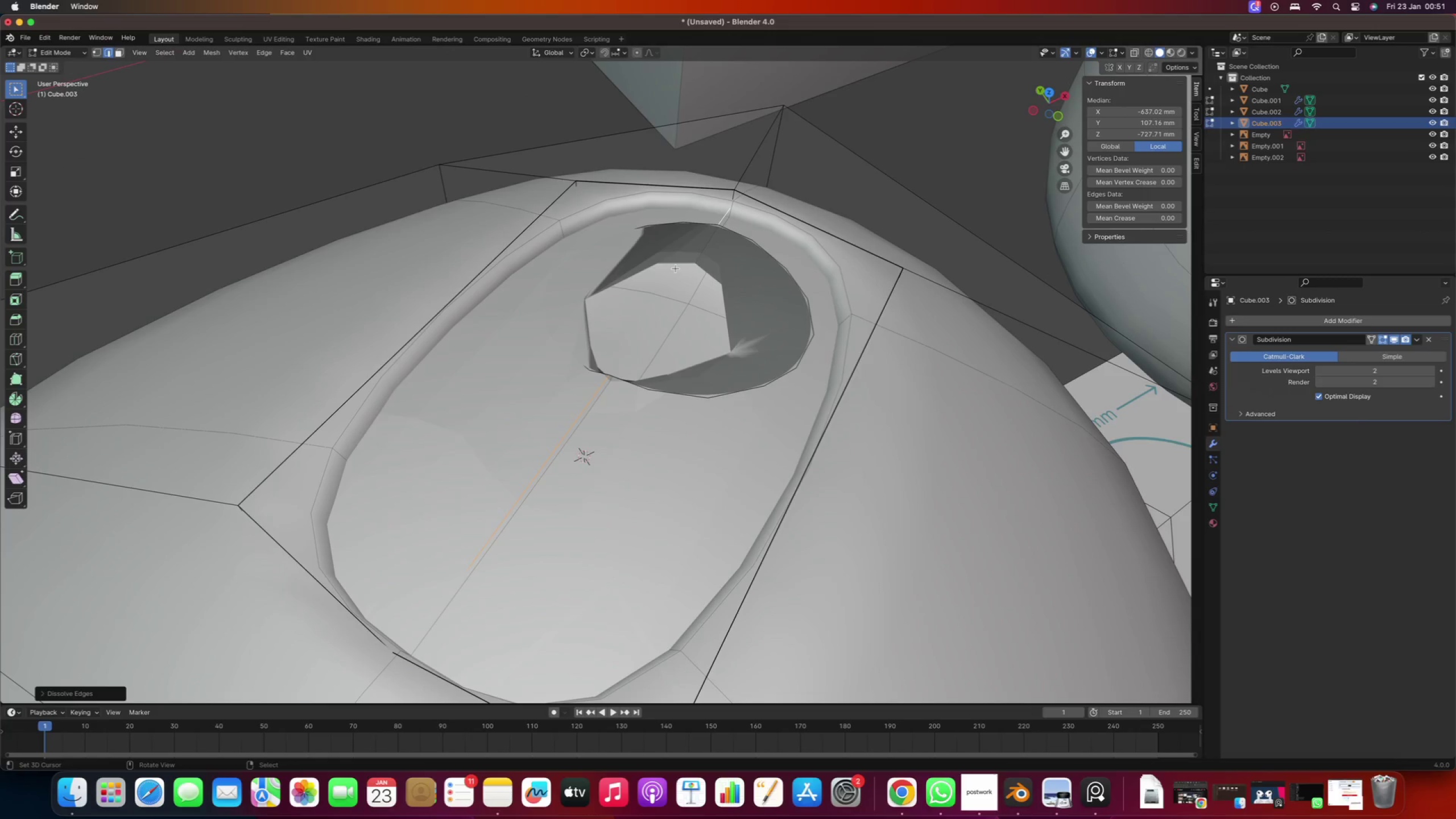 
key(Delete)
 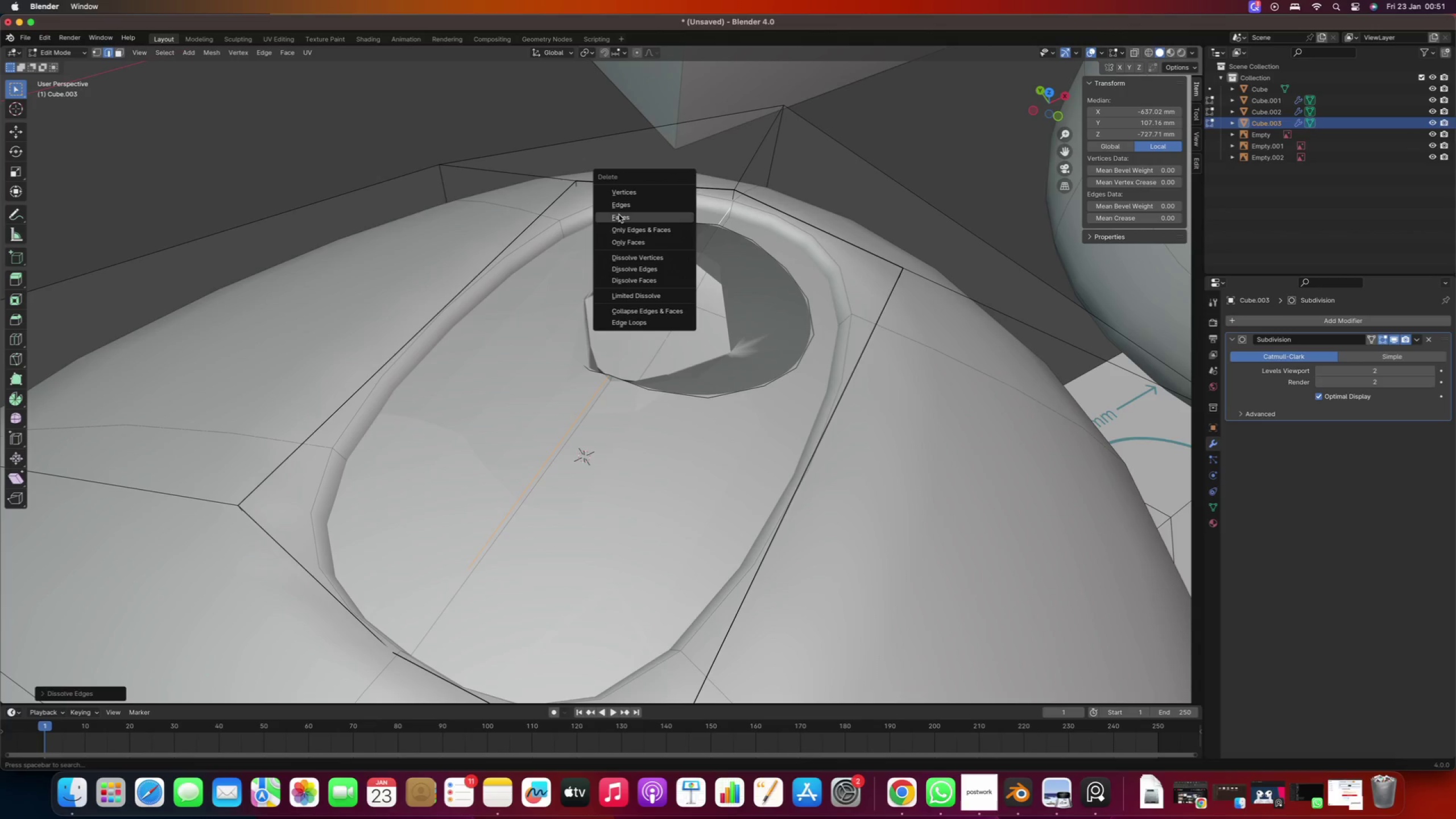 
left_click([624, 204])
 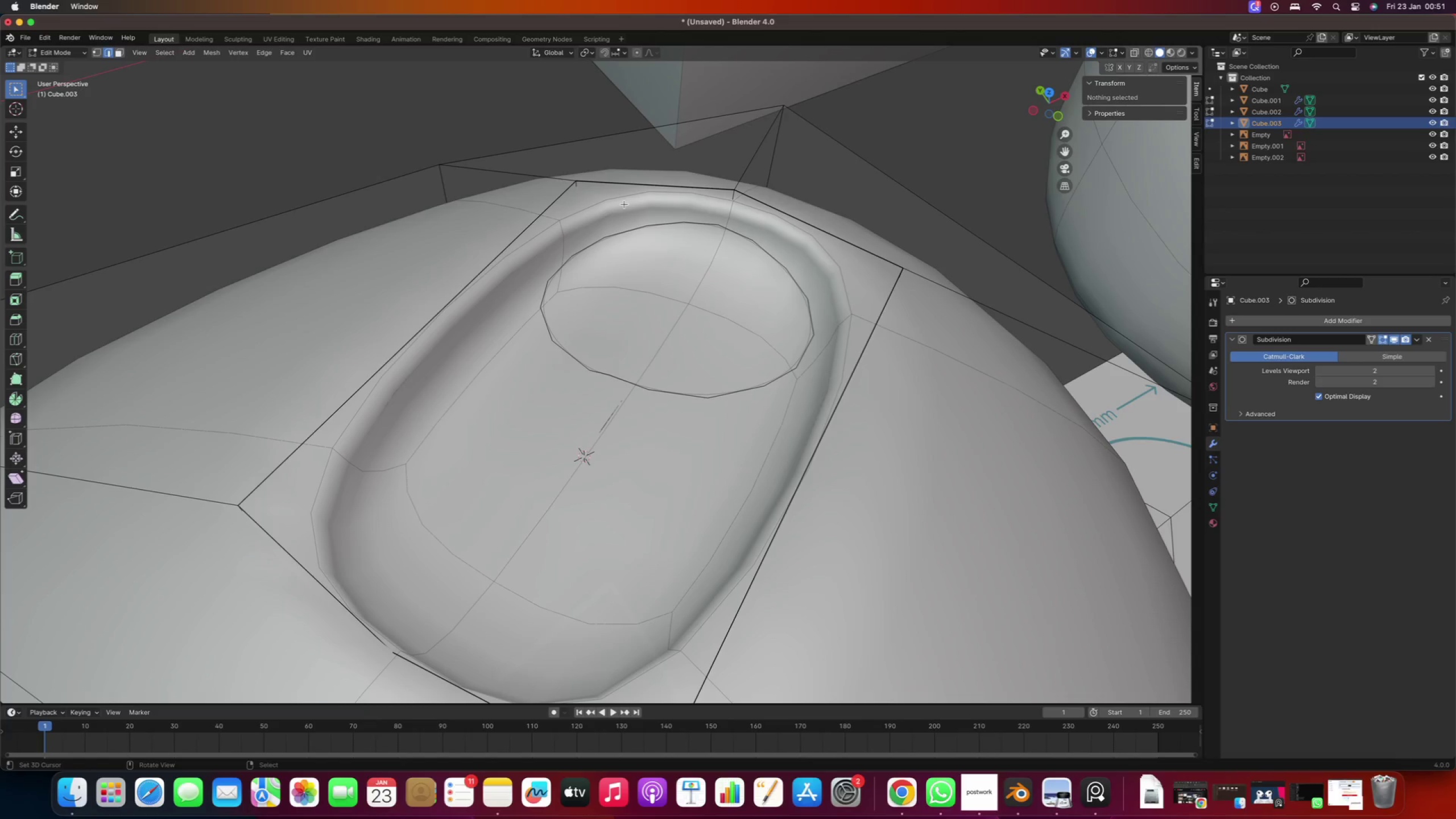 
key(Control+ControlLeft)
 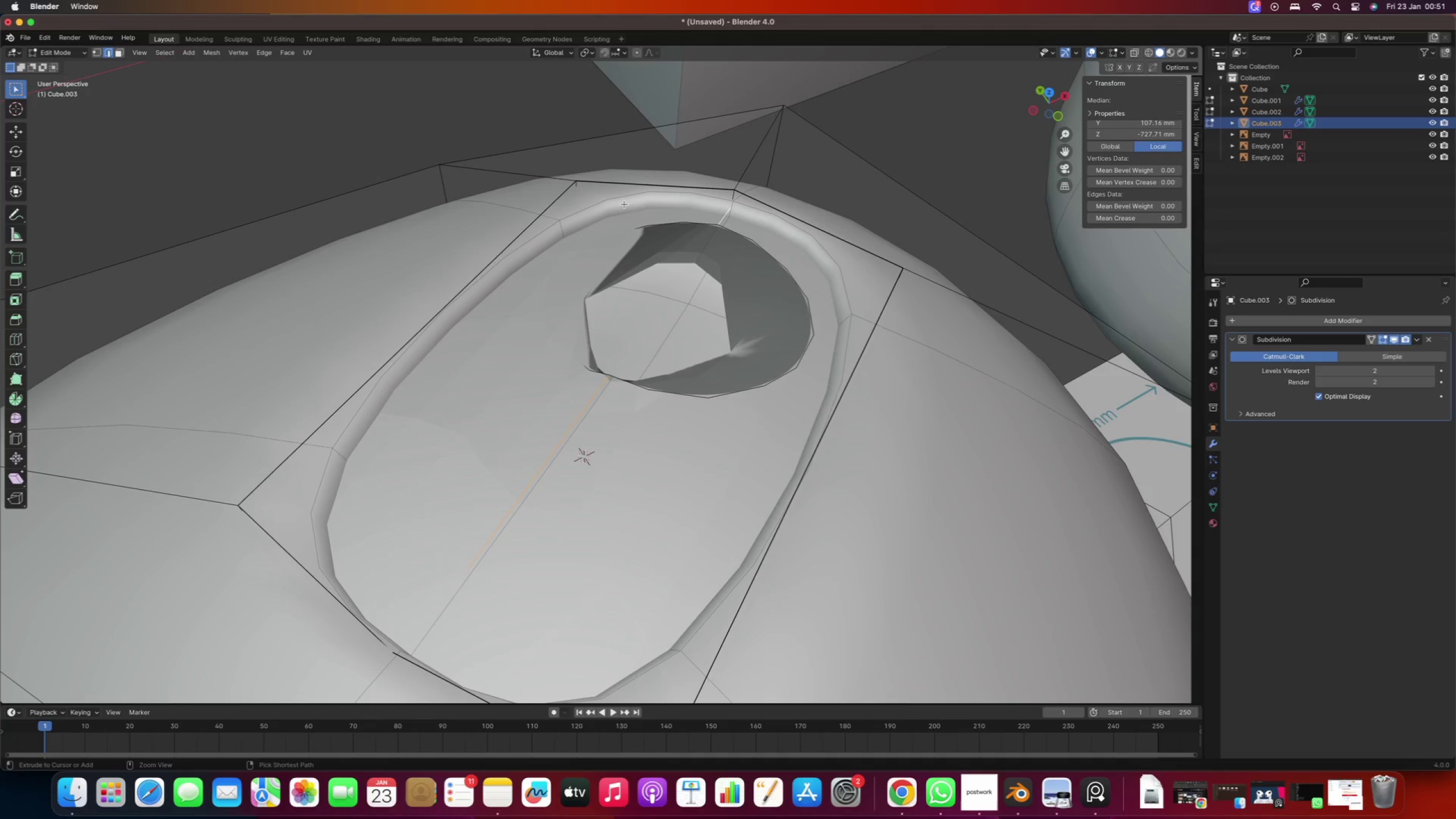 
key(Control+Z)
 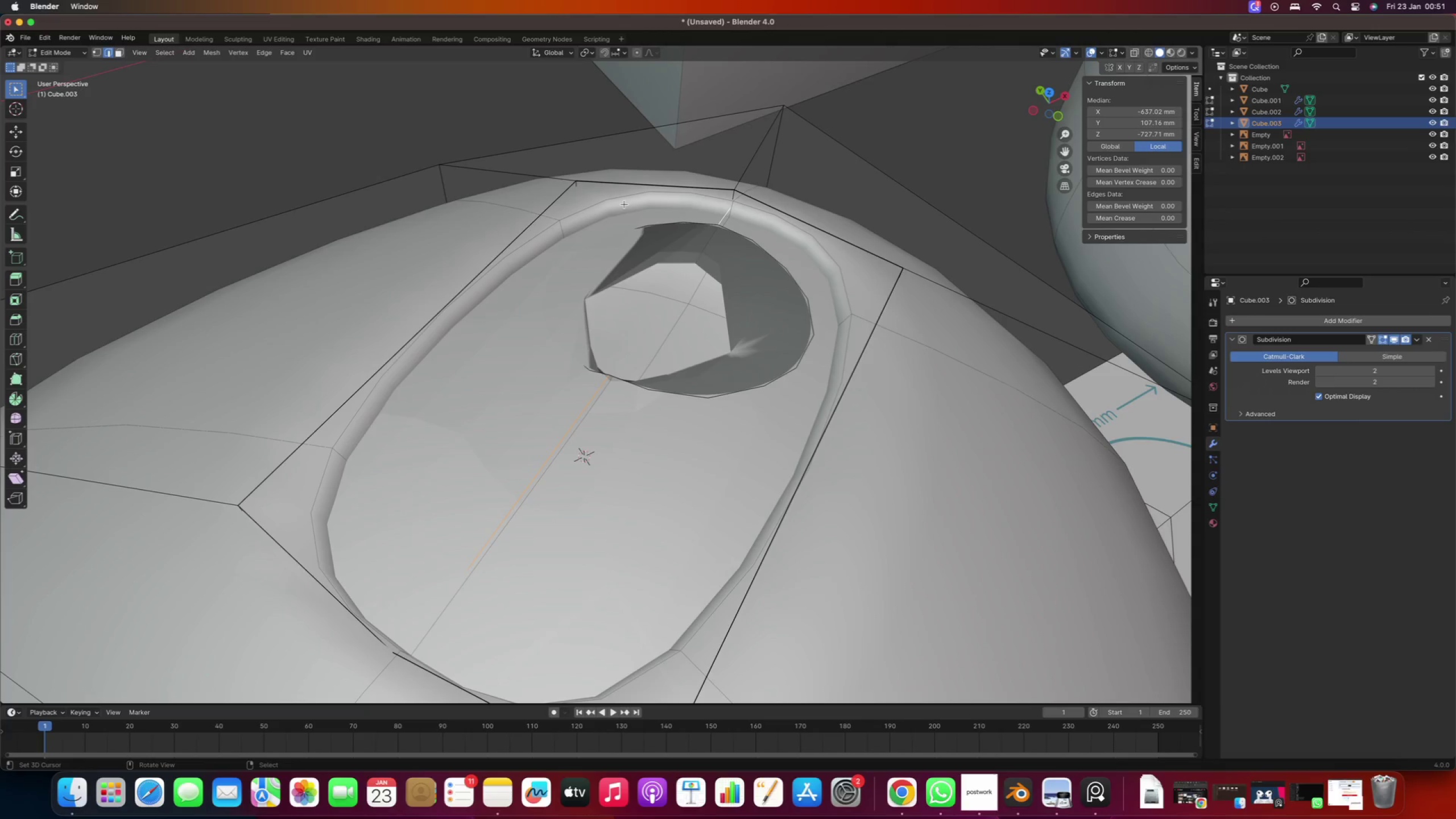 
wait(8.02)
 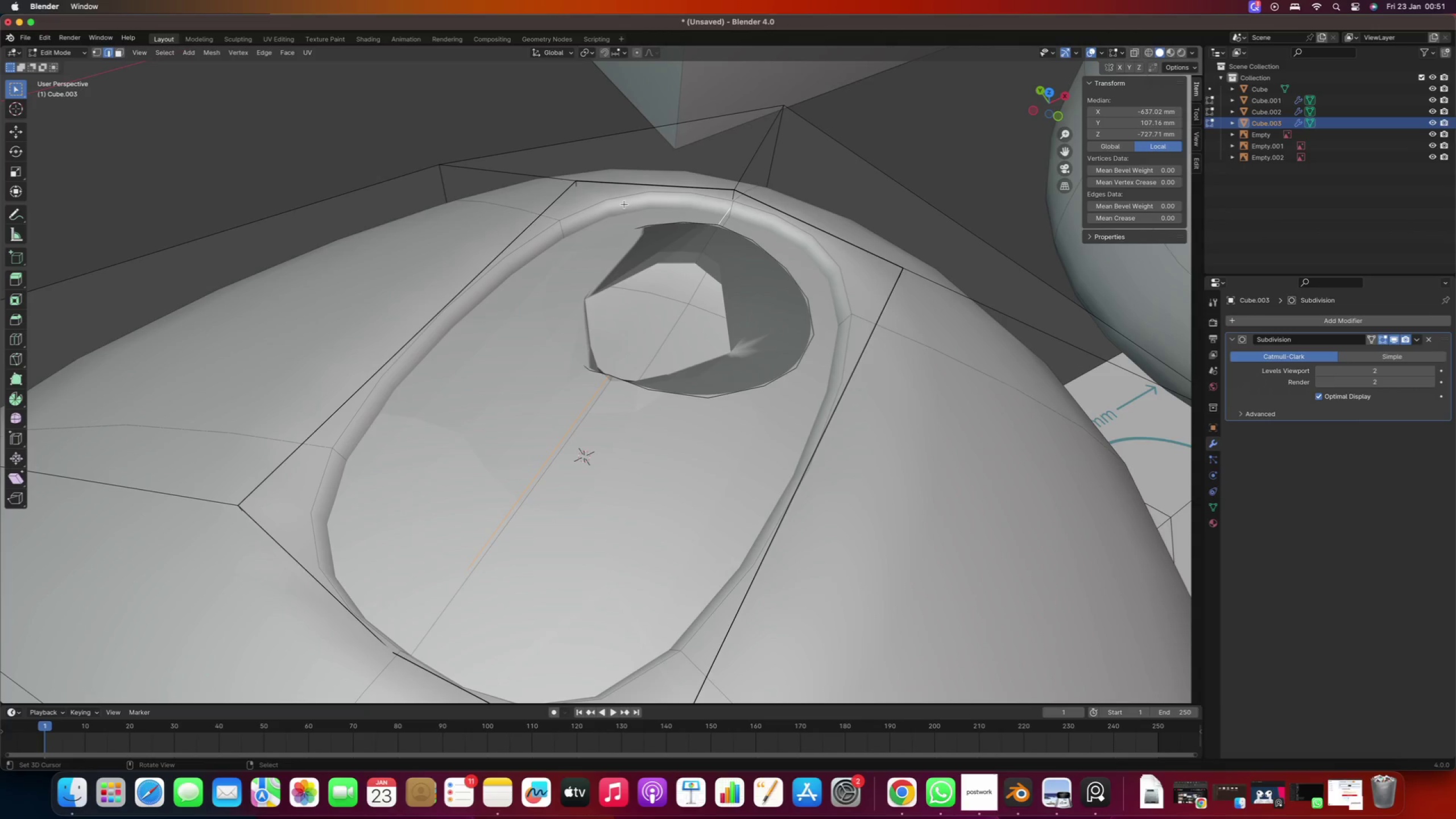 
key(3)
 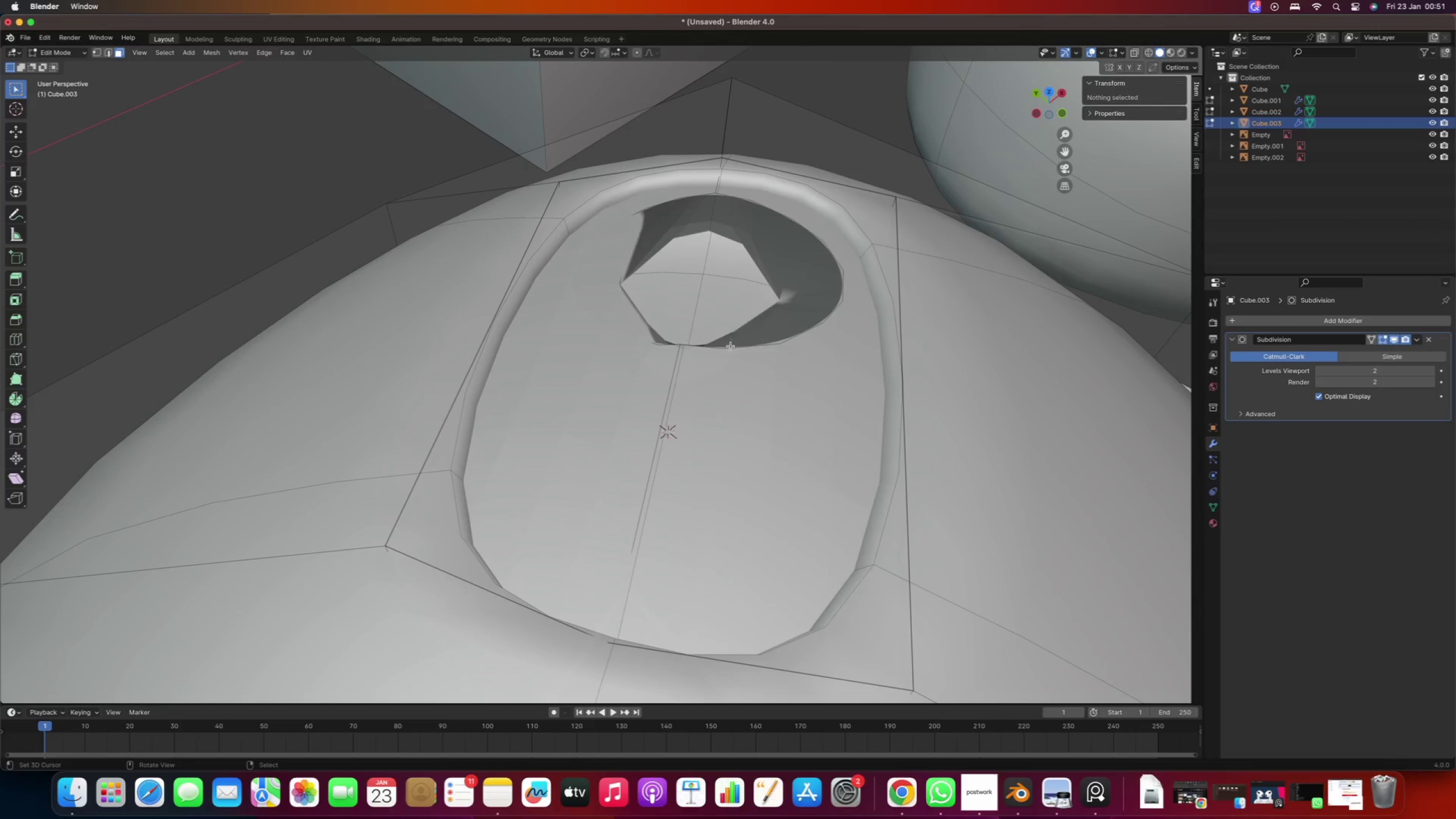 
right_click([731, 346])
 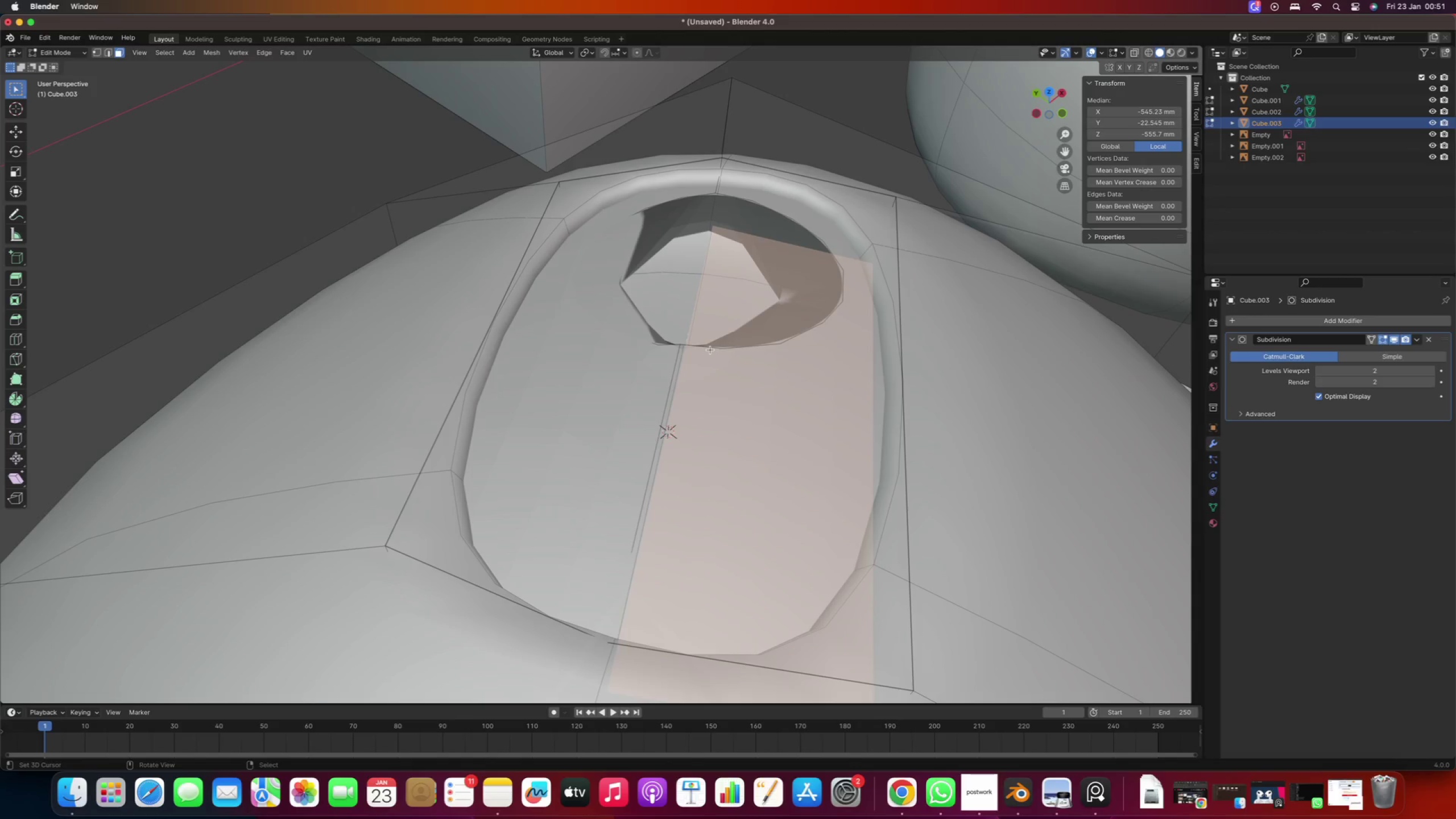 
key(2)
 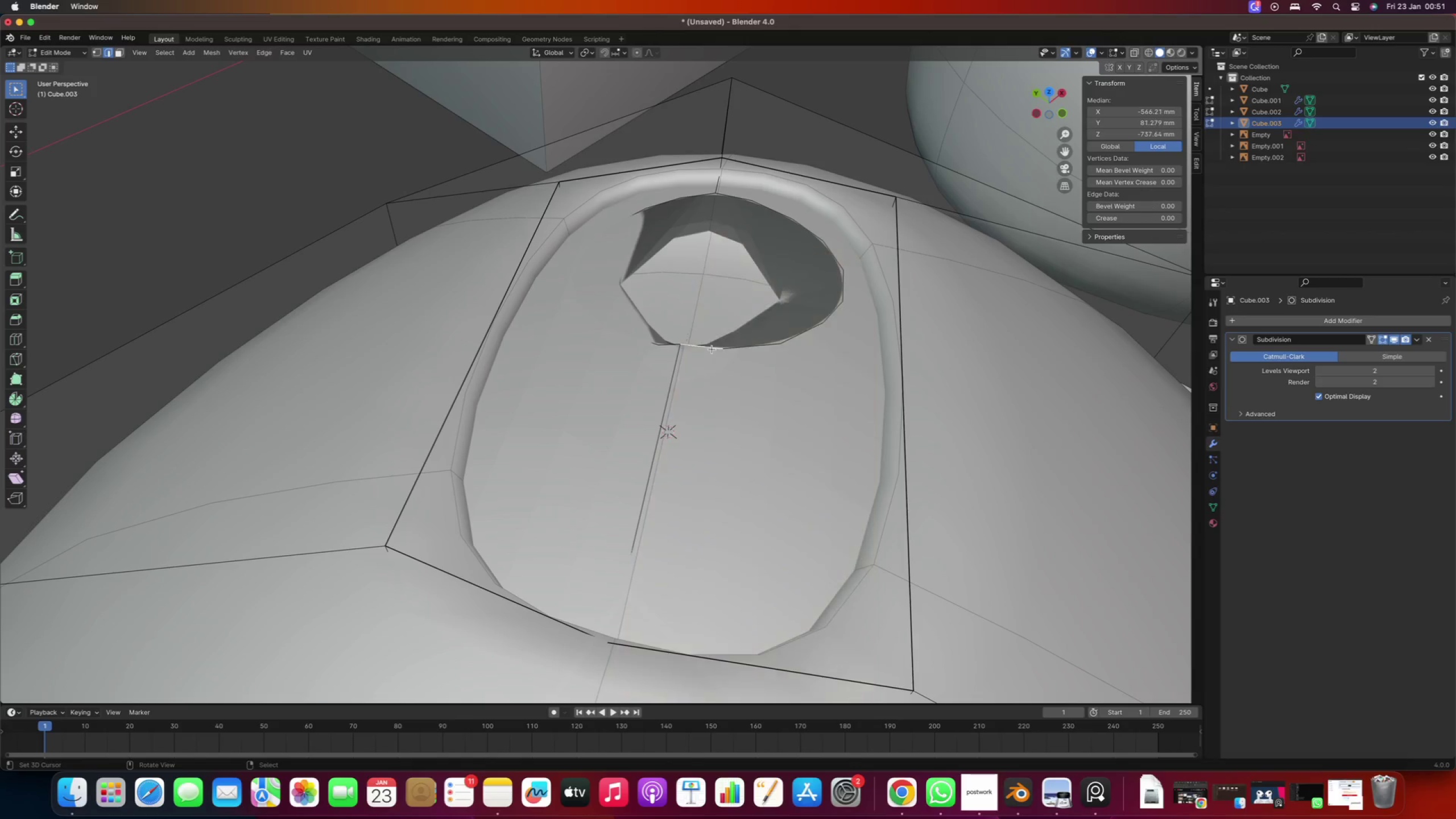 
right_click([712, 349])
 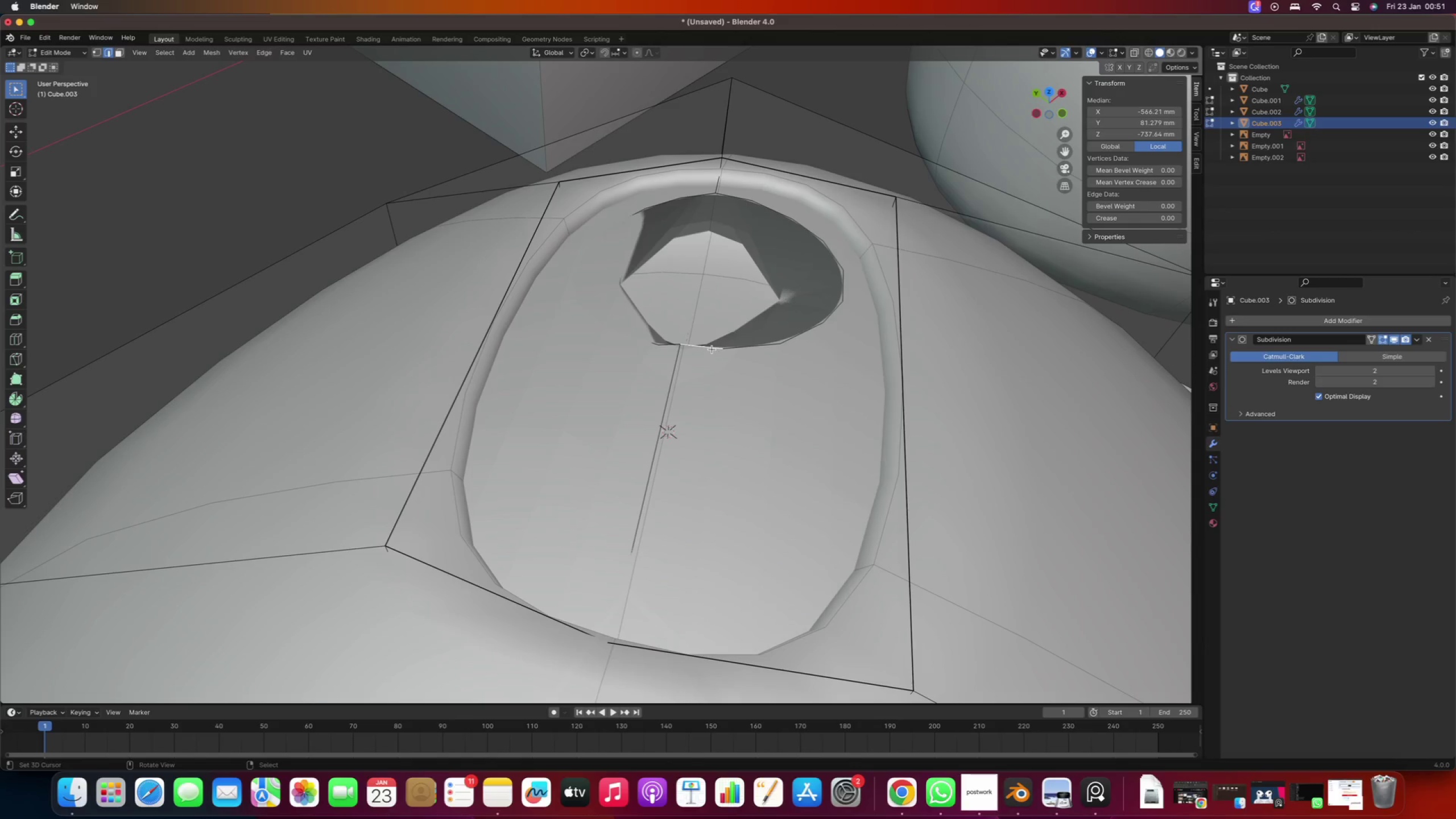 
hold_key(key=AltRight, duration=1.87)
double_click([712, 349])
 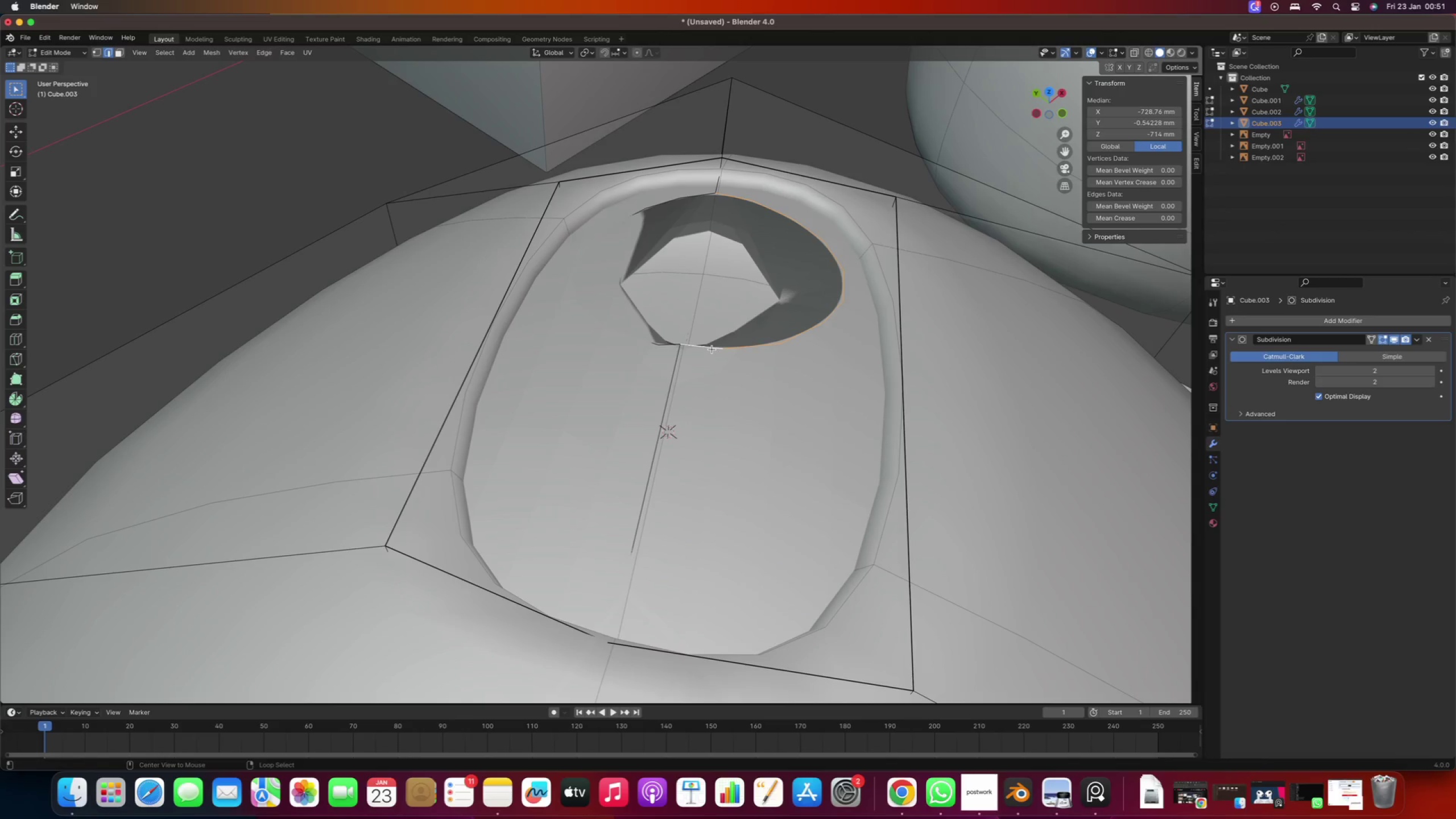 
hold_key(key=ShiftRight, duration=0.87)
right_click([663, 342])
 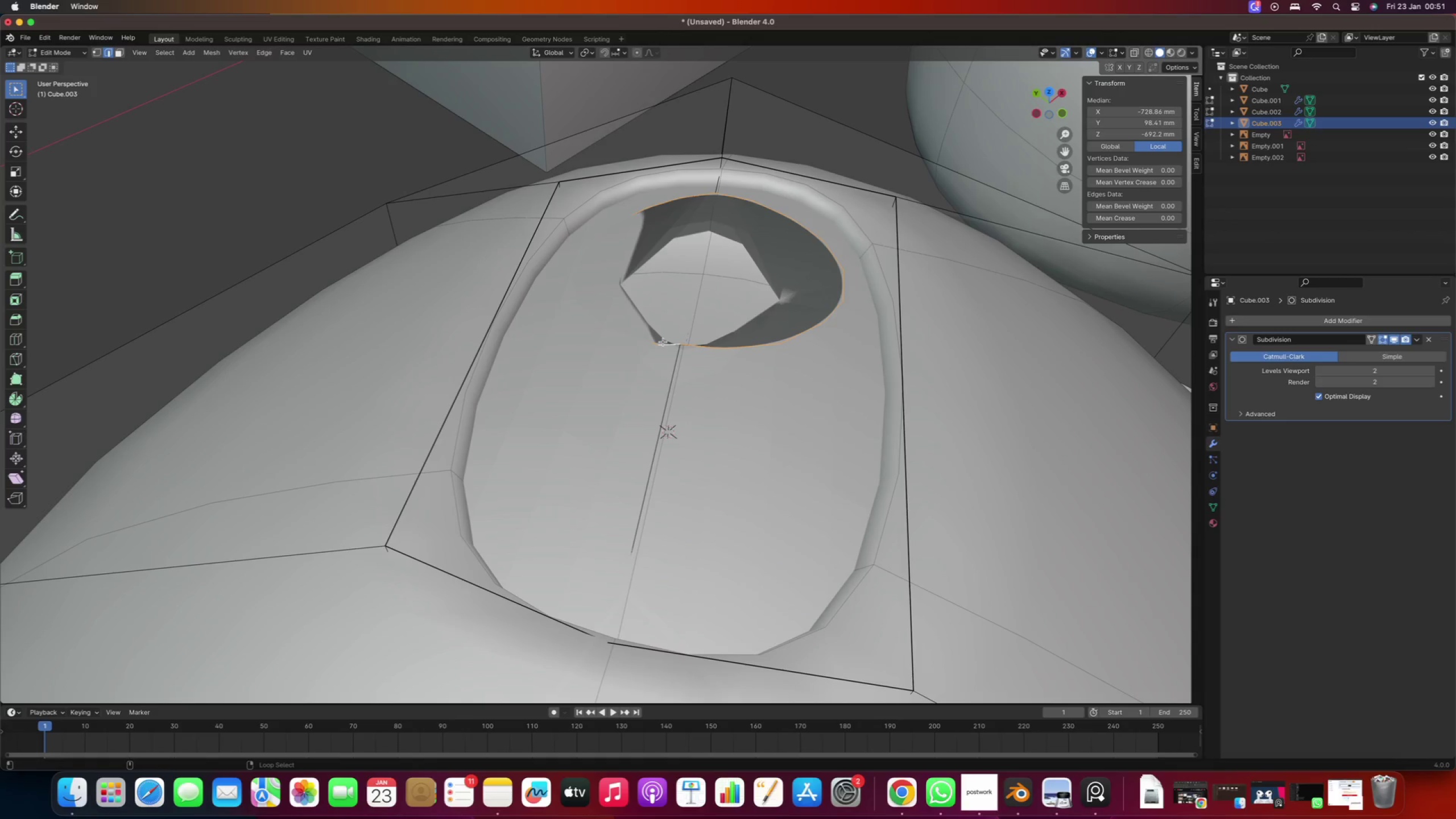 
scroll: coordinate [663, 342], scroll_direction: up, amount: 1.0
 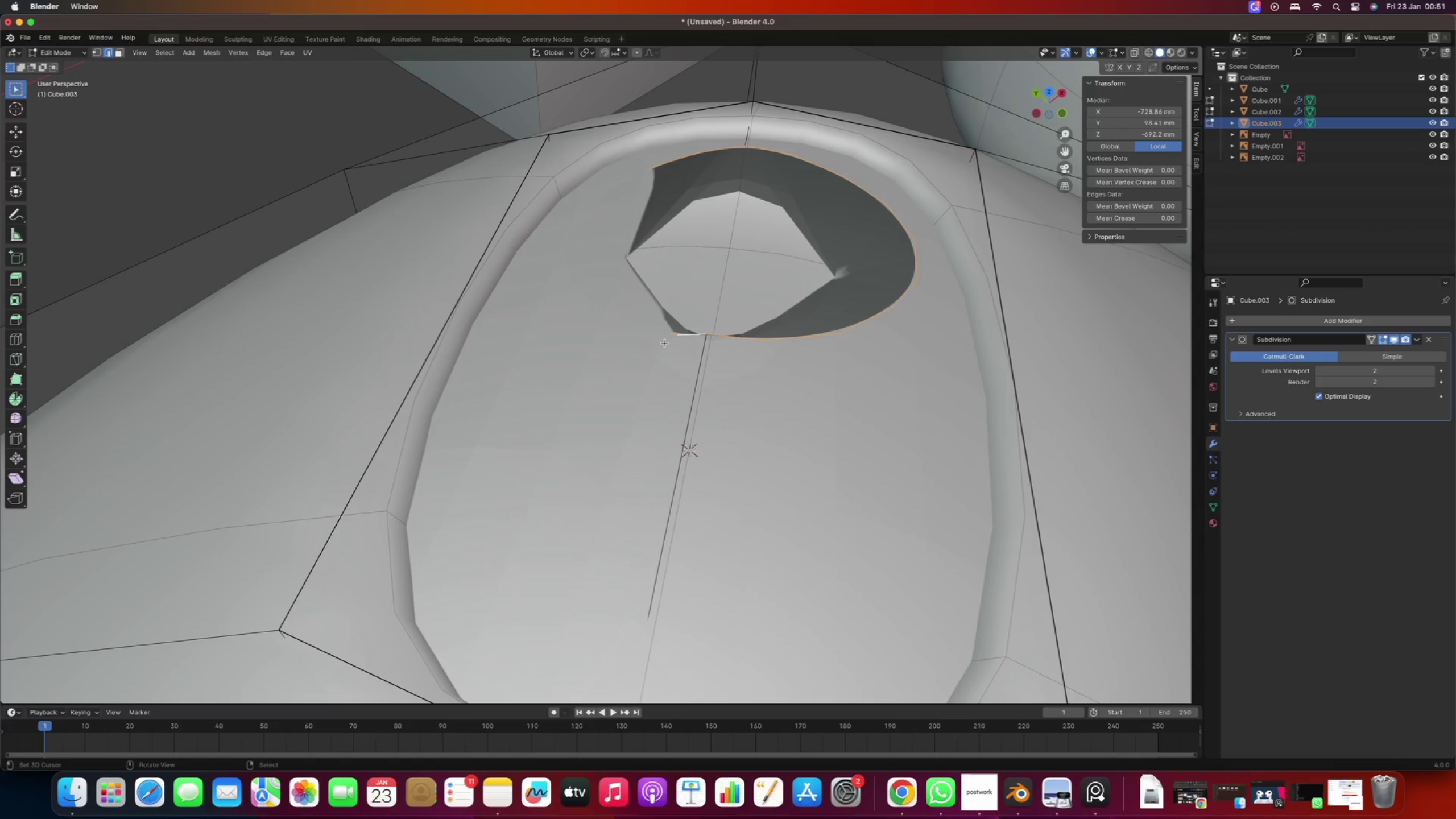 
key(E)
 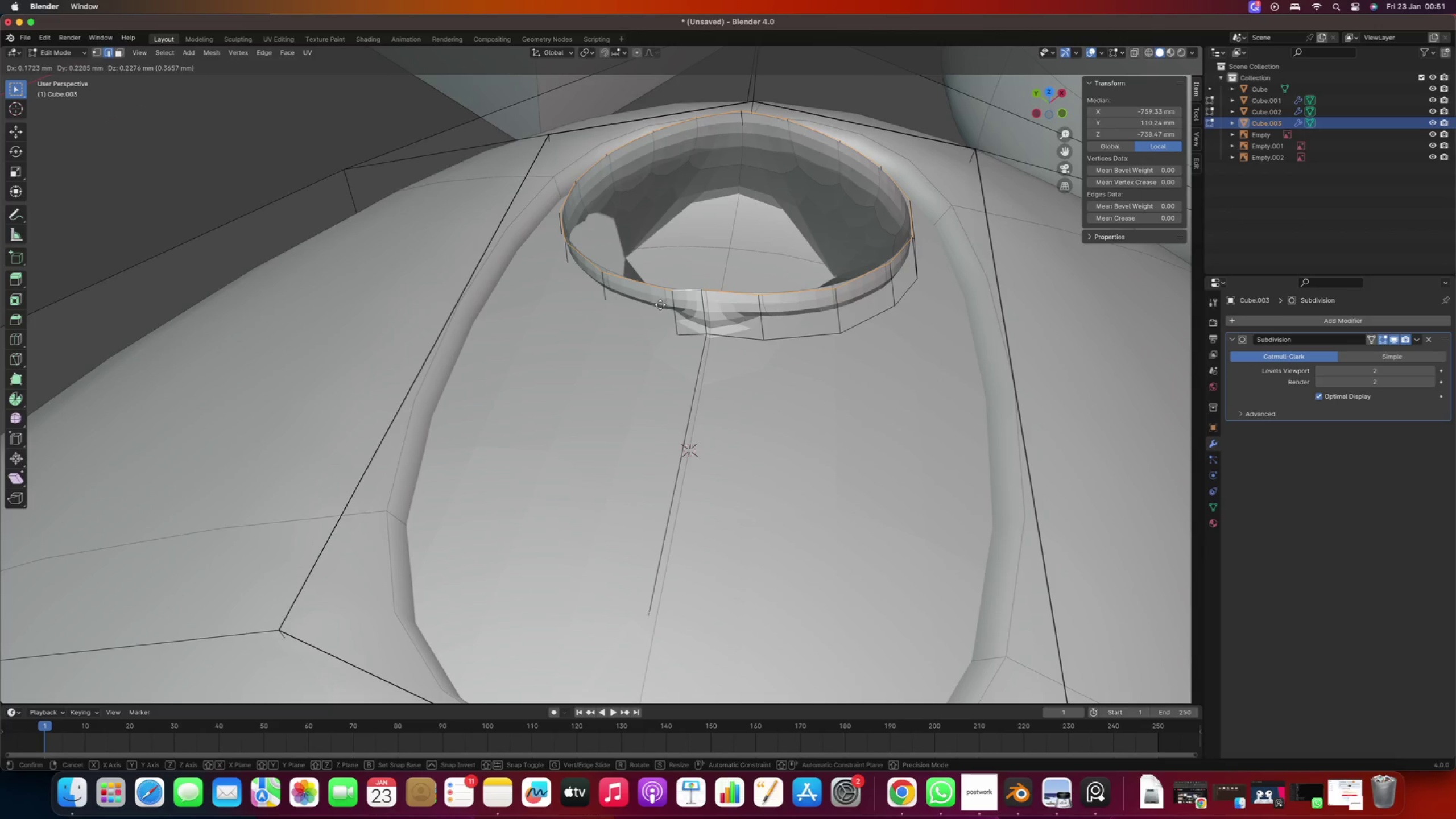 
key(Z)
 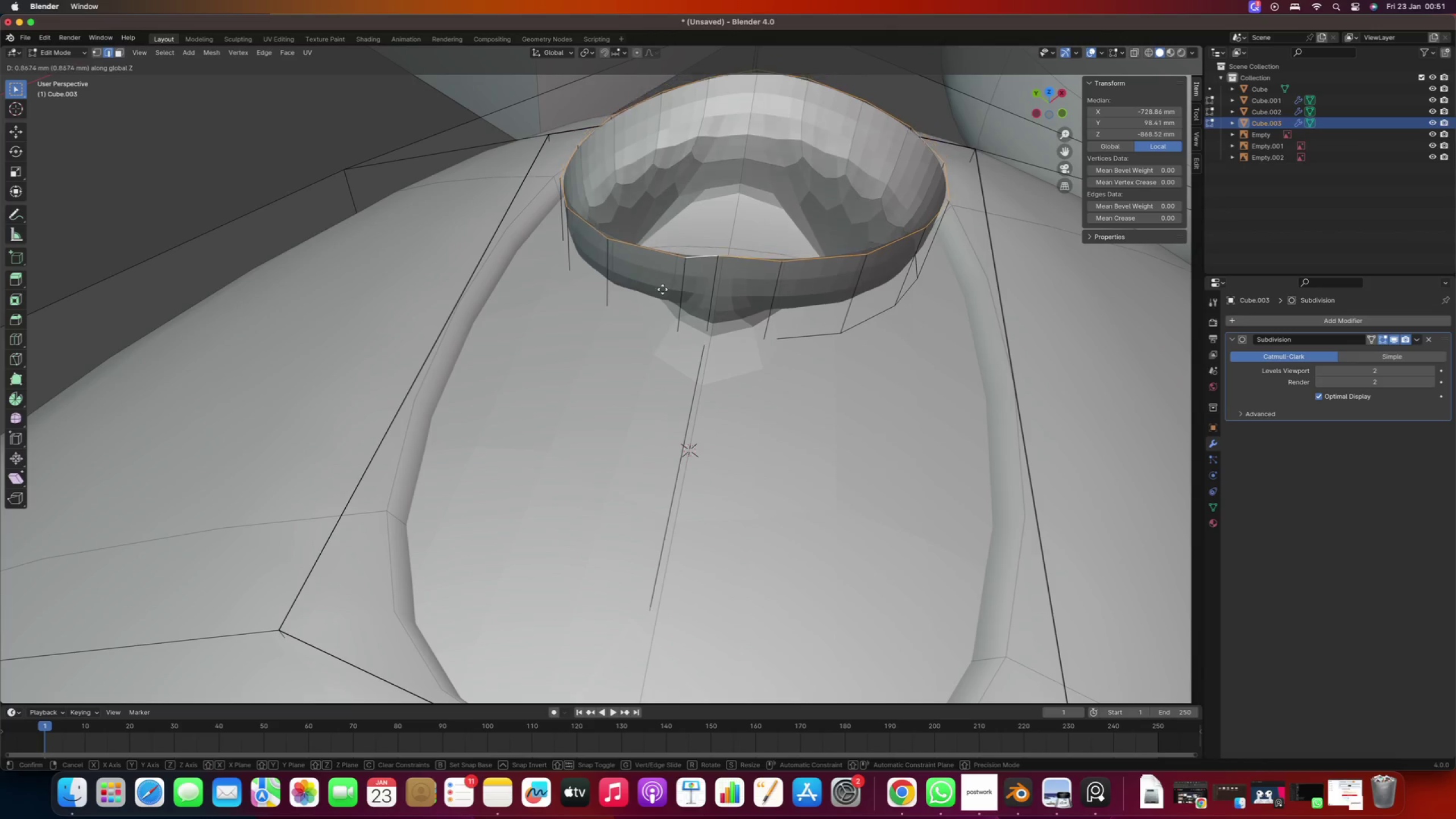 
right_click([661, 326])
 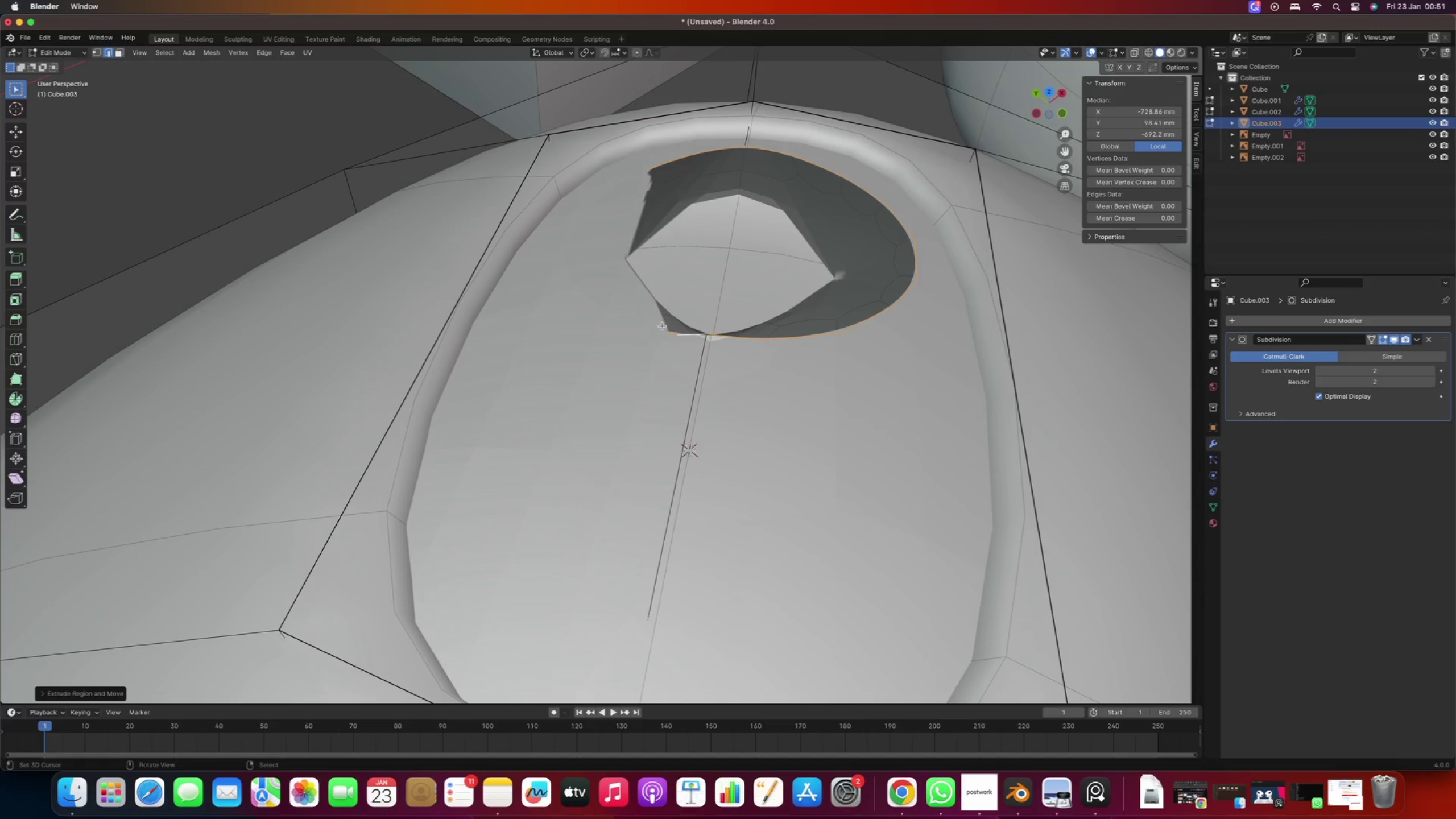 
key(Control+Z)
 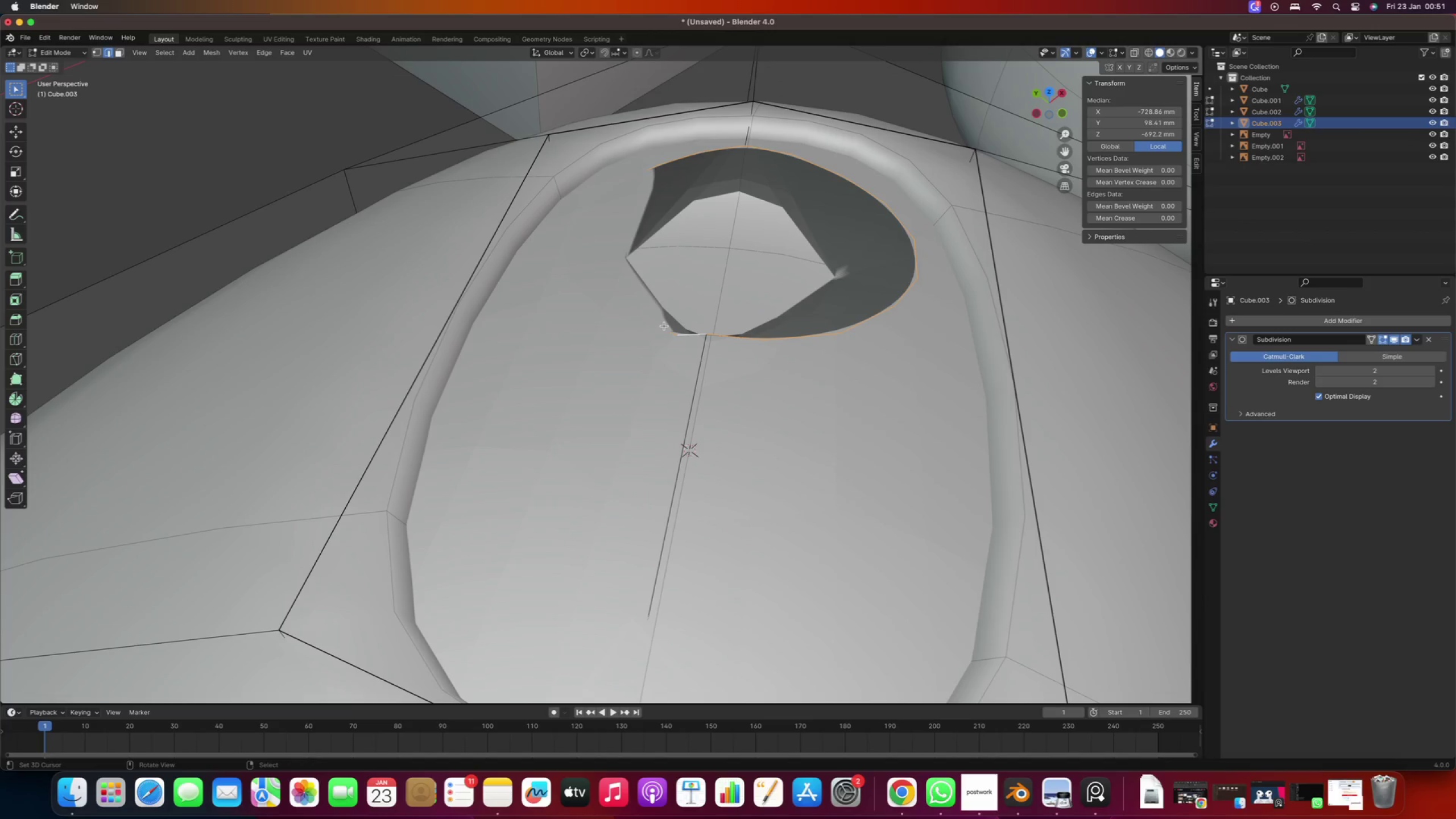 
key(Shift+E)
 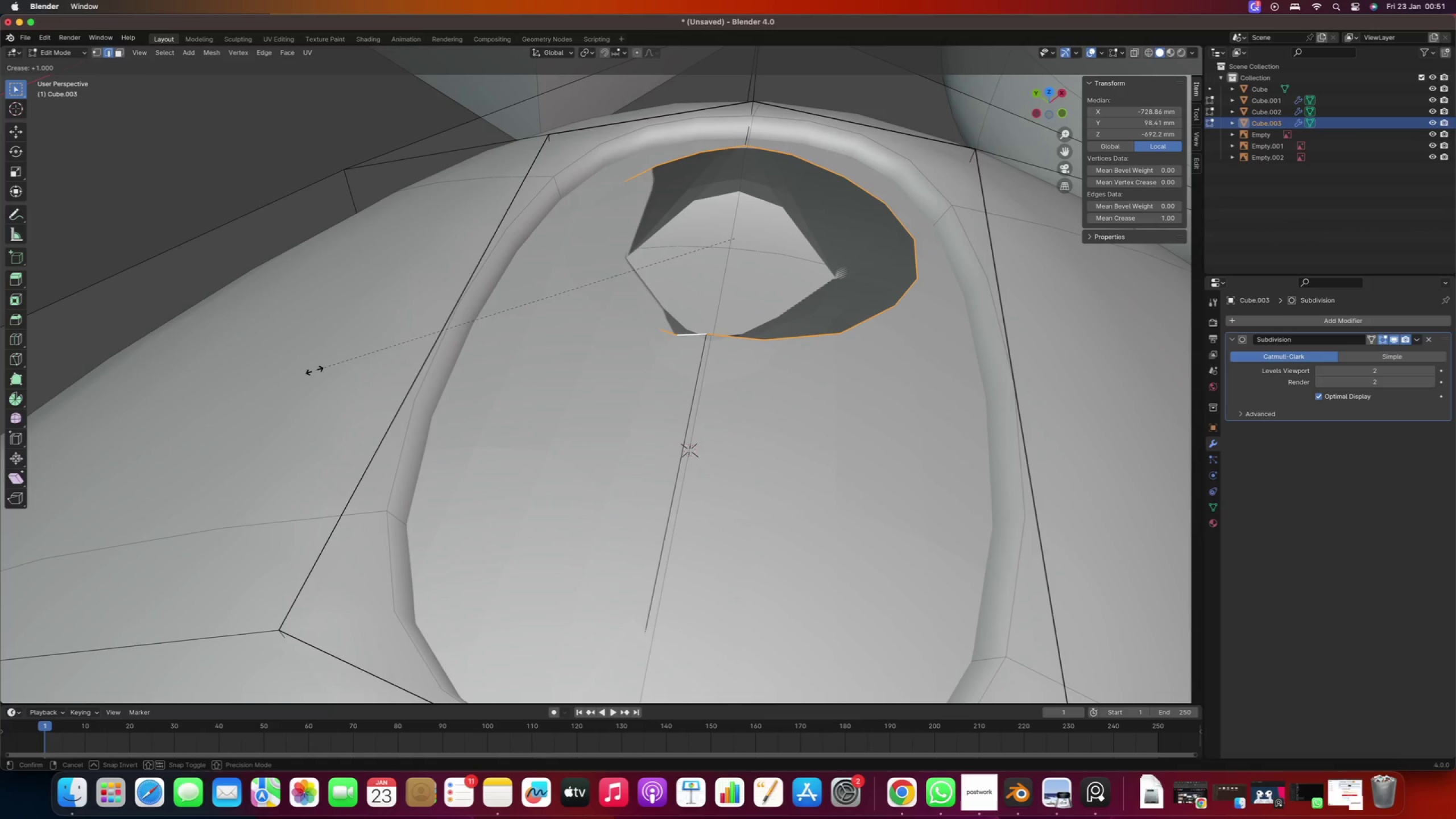 
left_click([272, 370])
 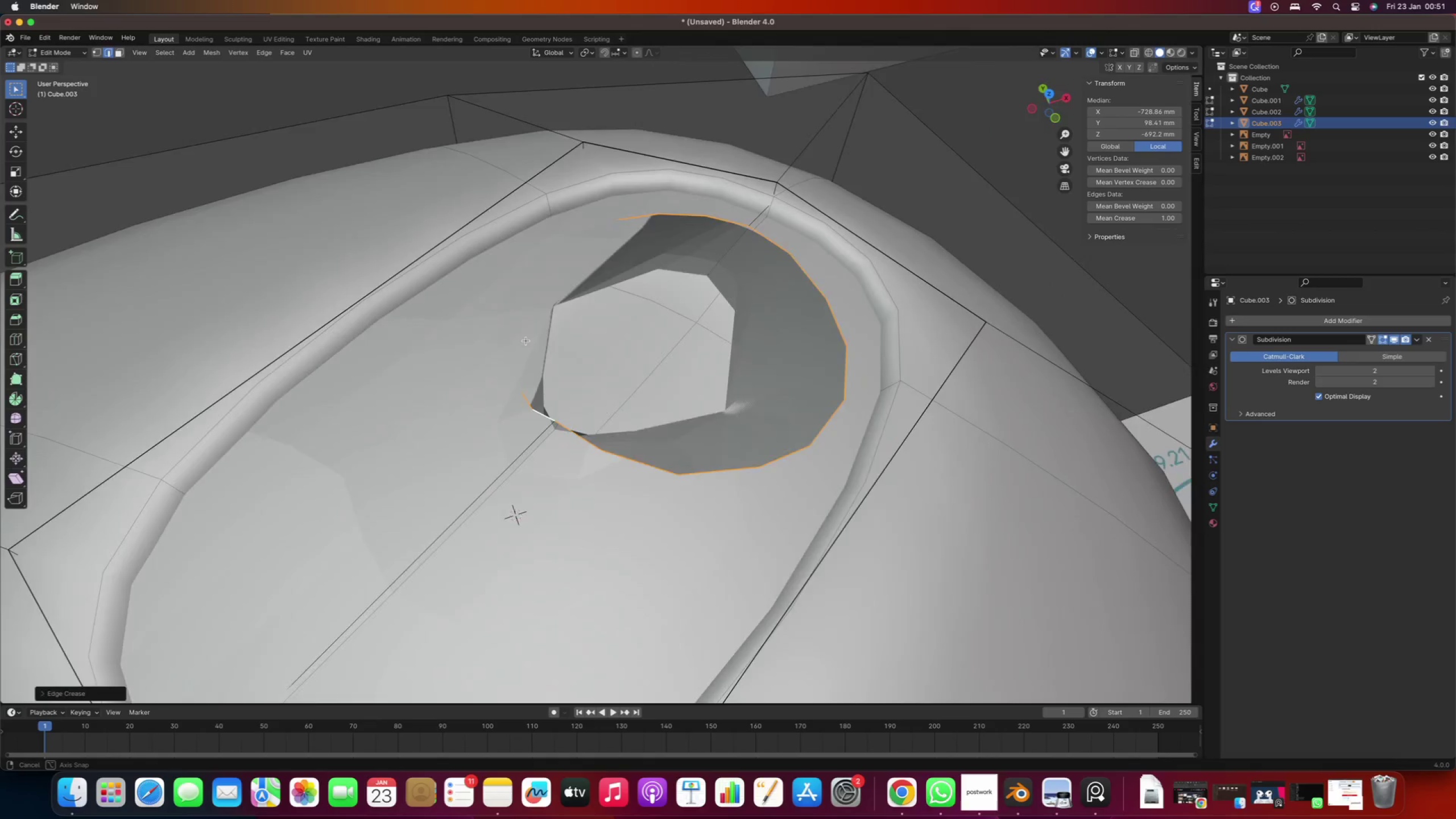 
key(Tab)
 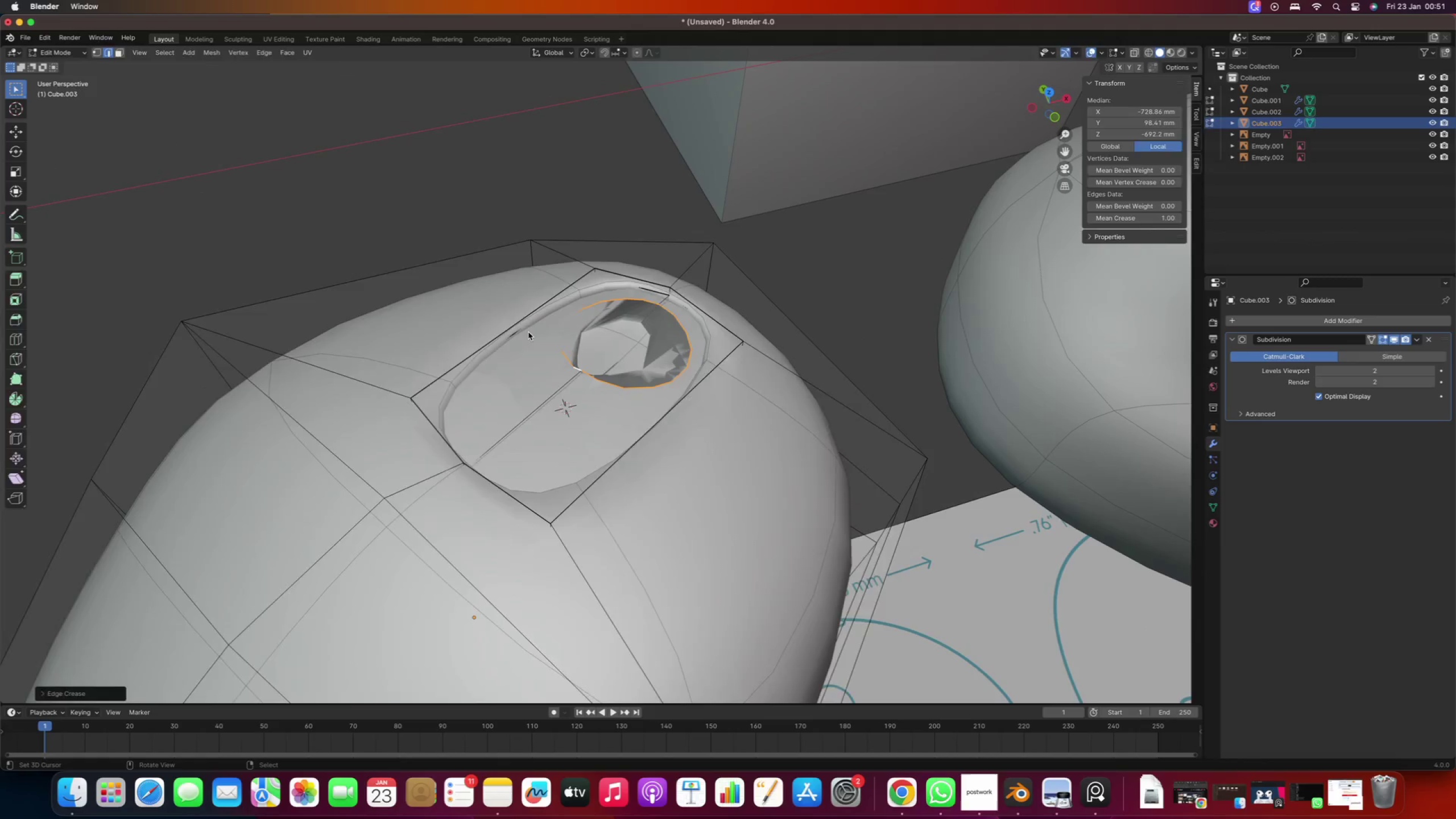 
scroll: coordinate [532, 334], scroll_direction: down, amount: 31.0
 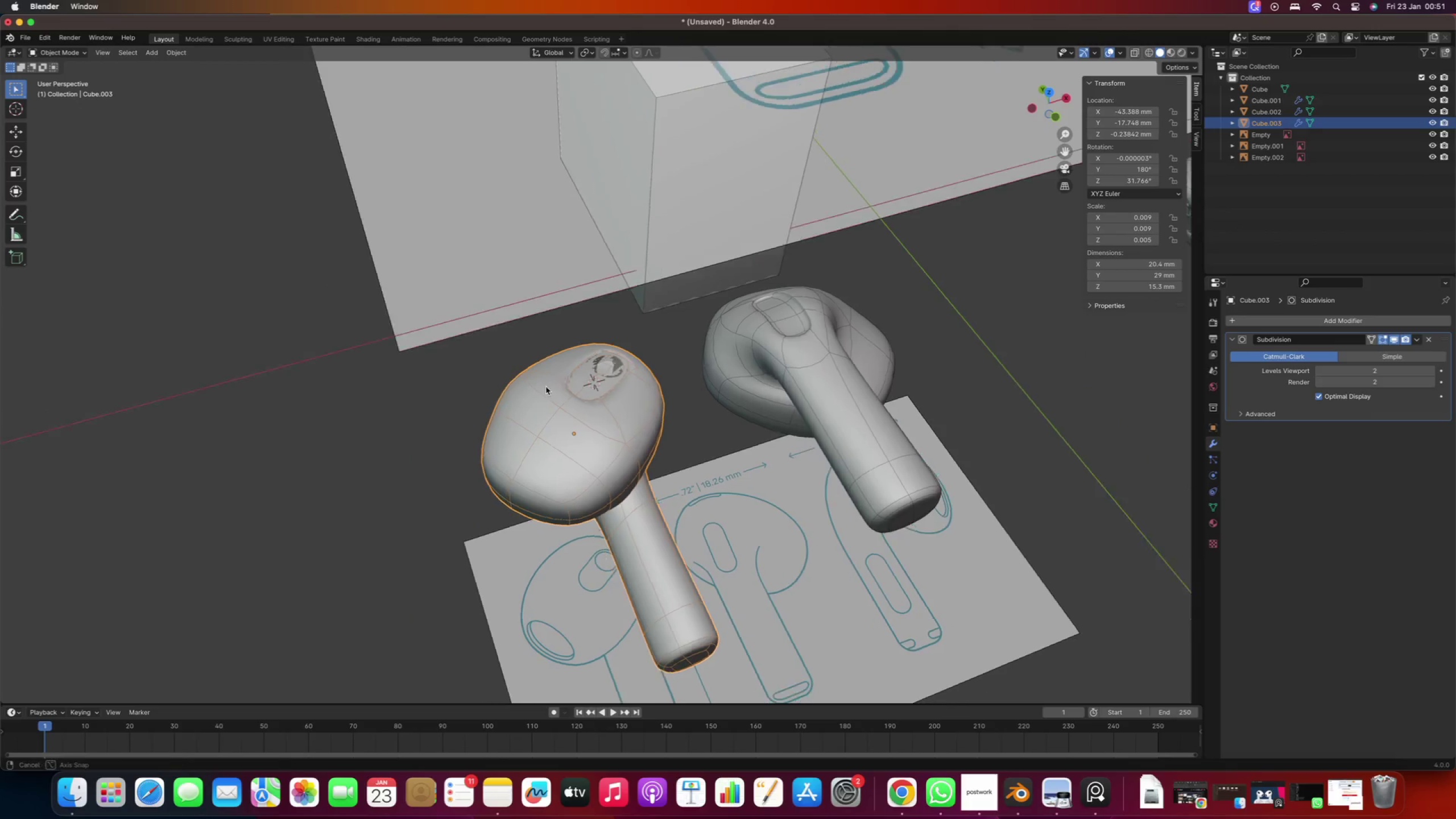 
scroll: coordinate [566, 413], scroll_direction: up, amount: 8.0
 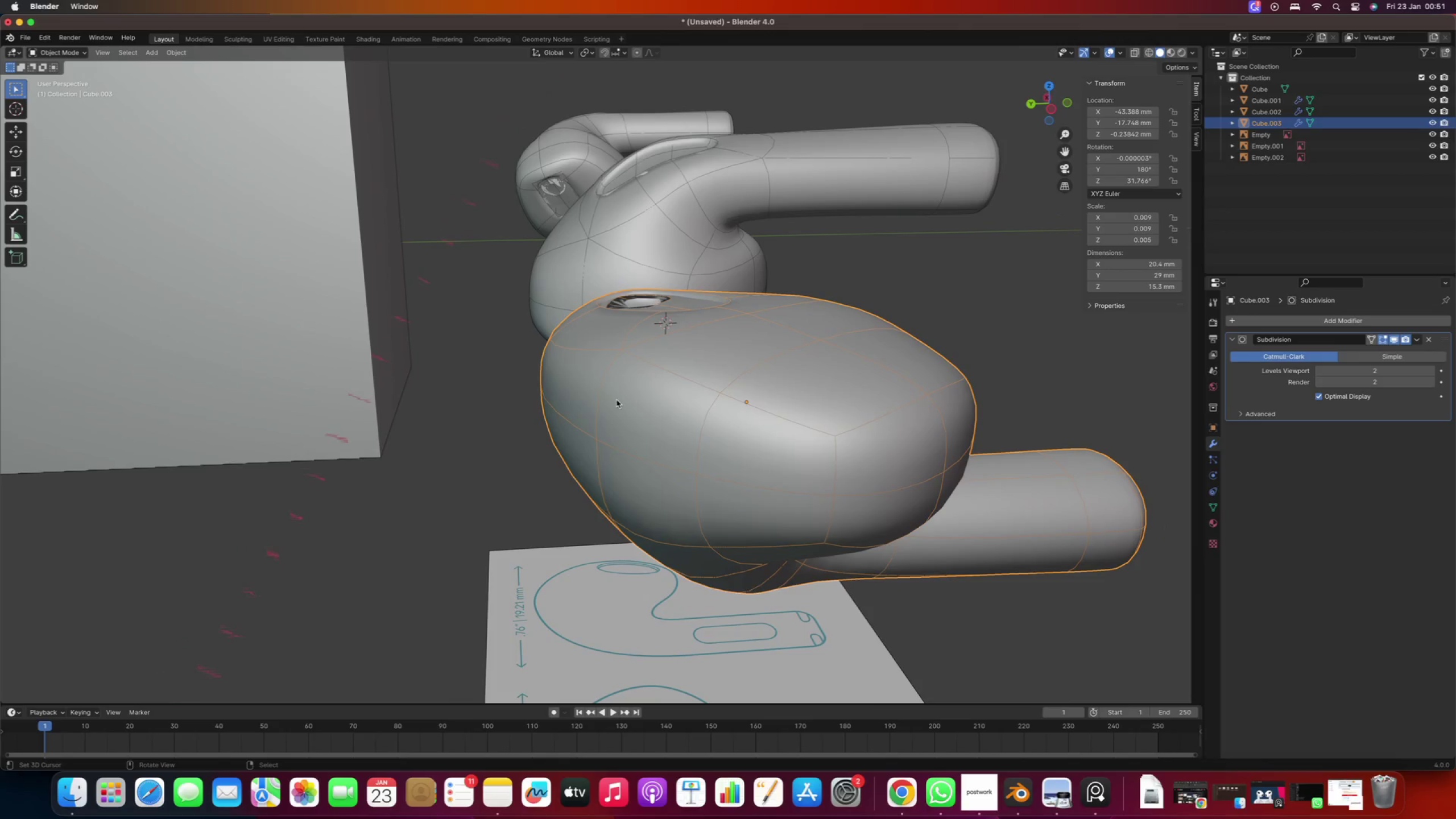 
key(Tab)
 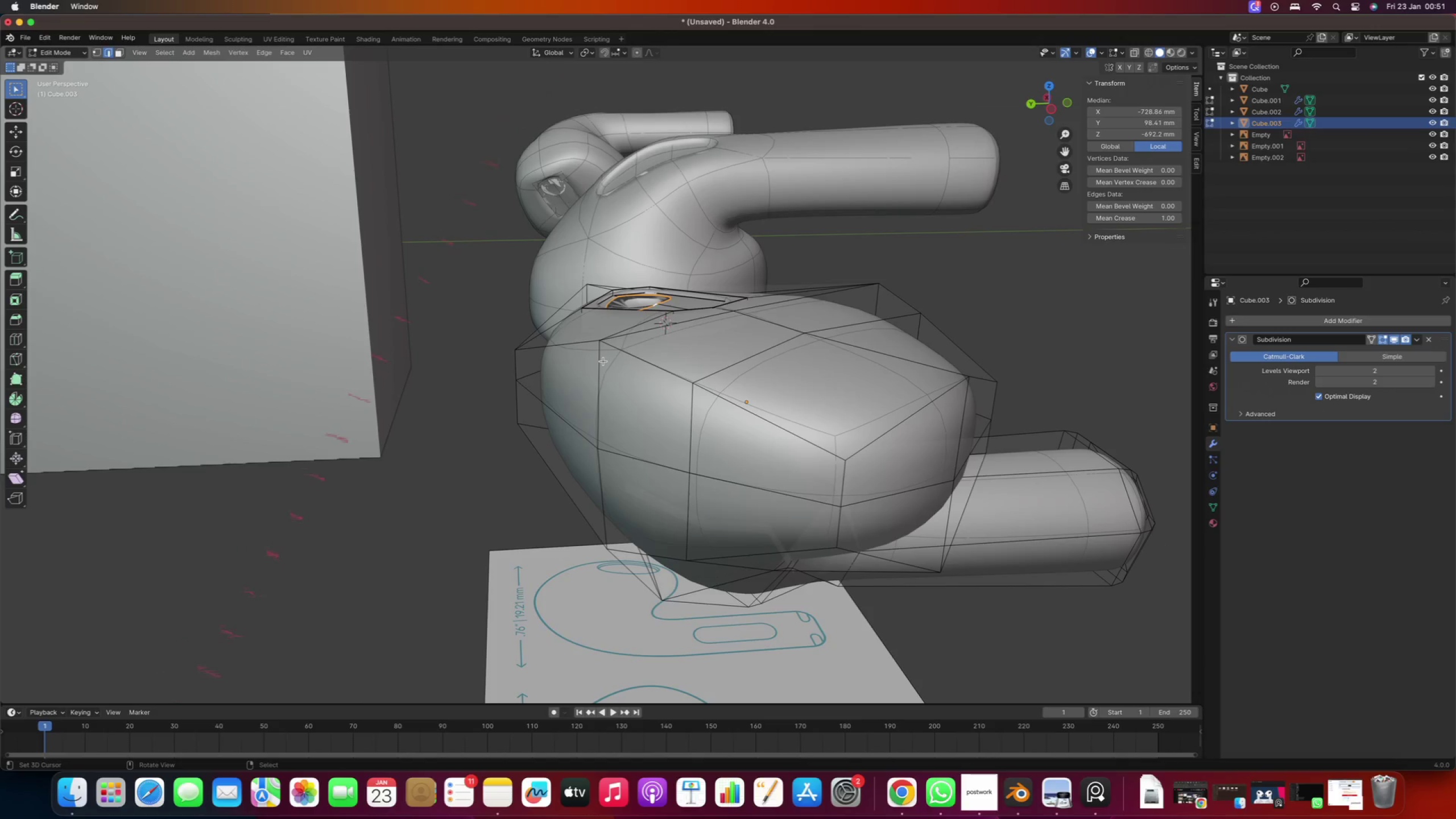 
key(1)
 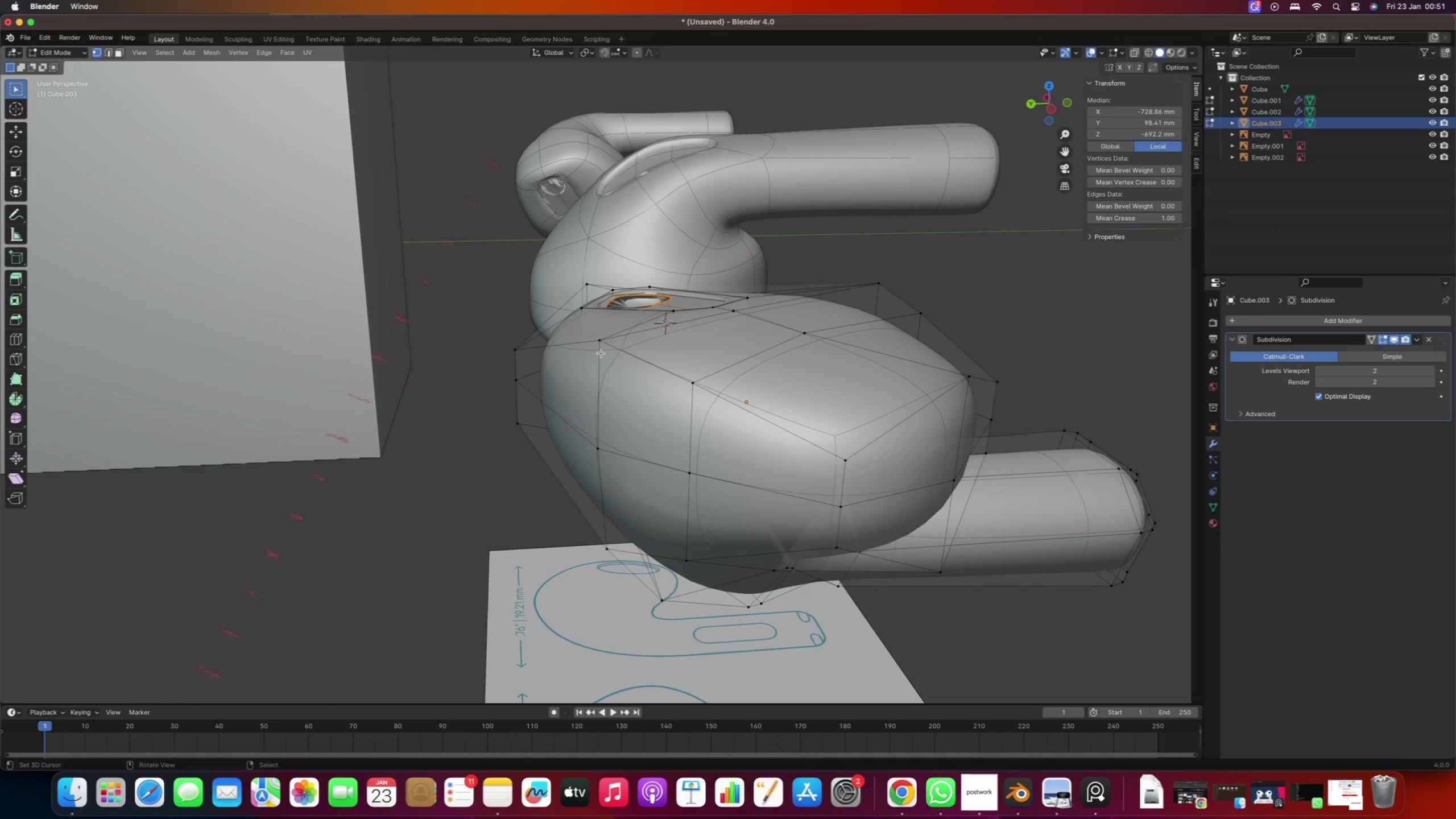 
right_click([601, 353])
 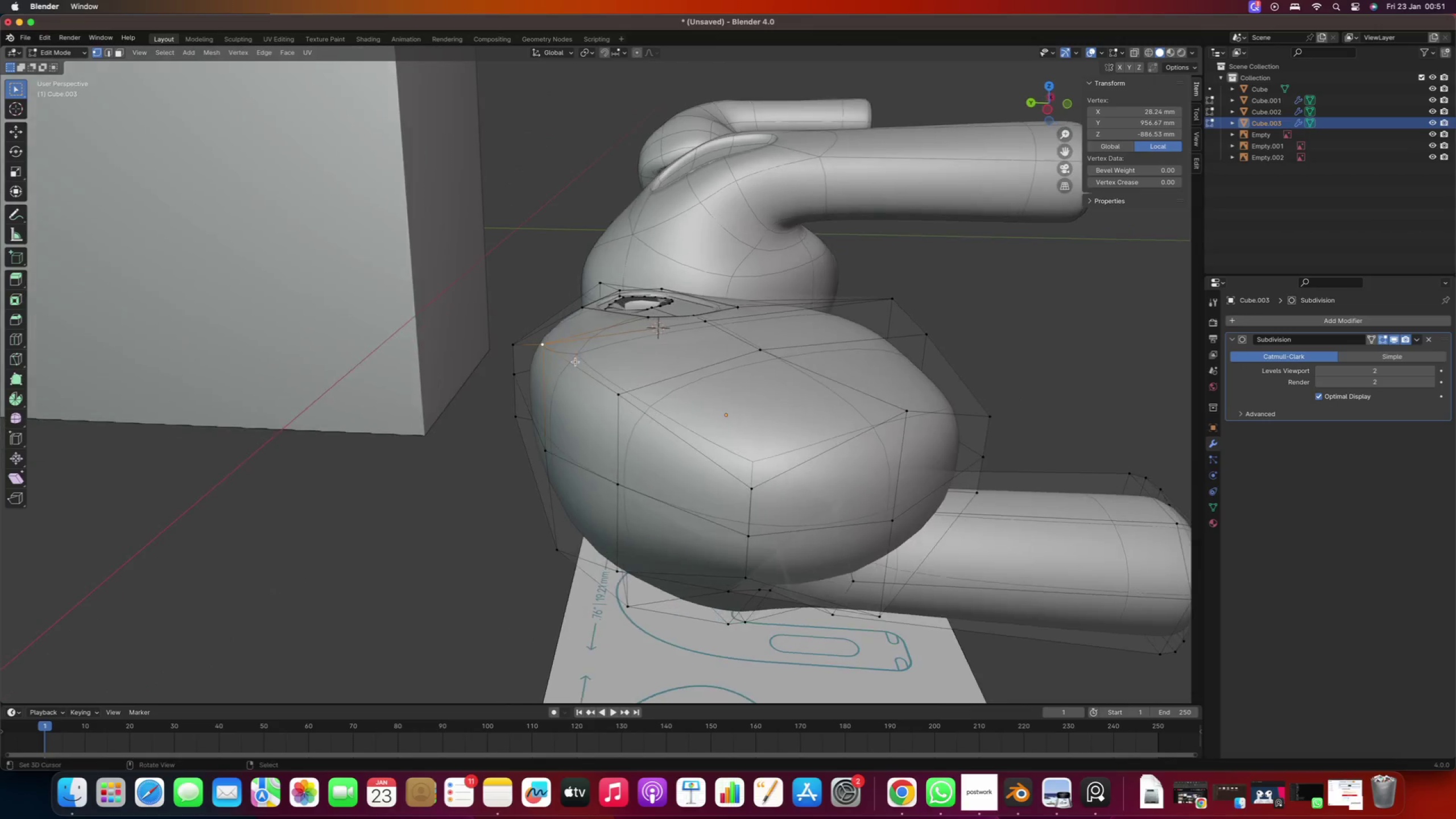 
type(gg)
 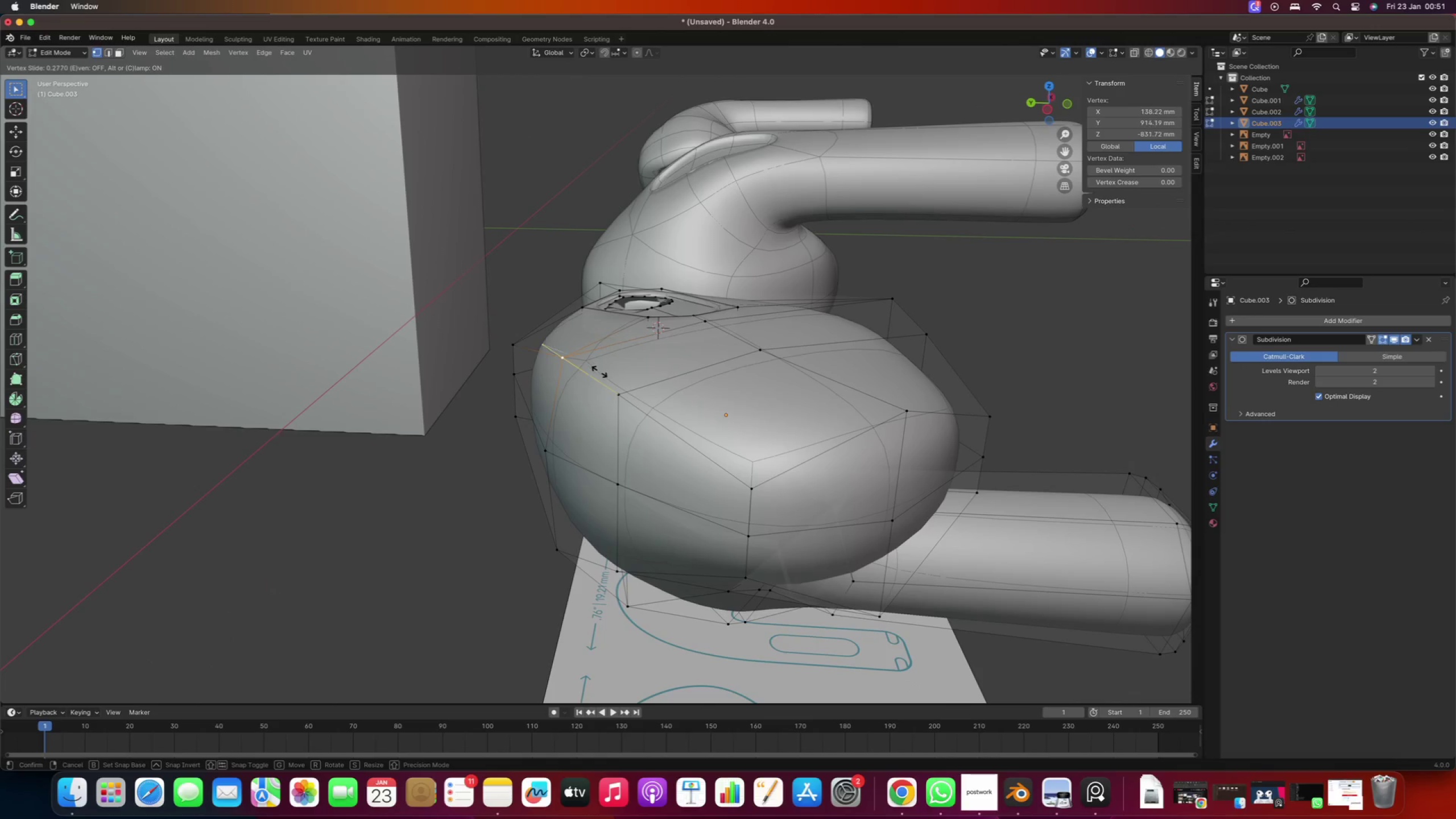 
left_click([598, 371])
 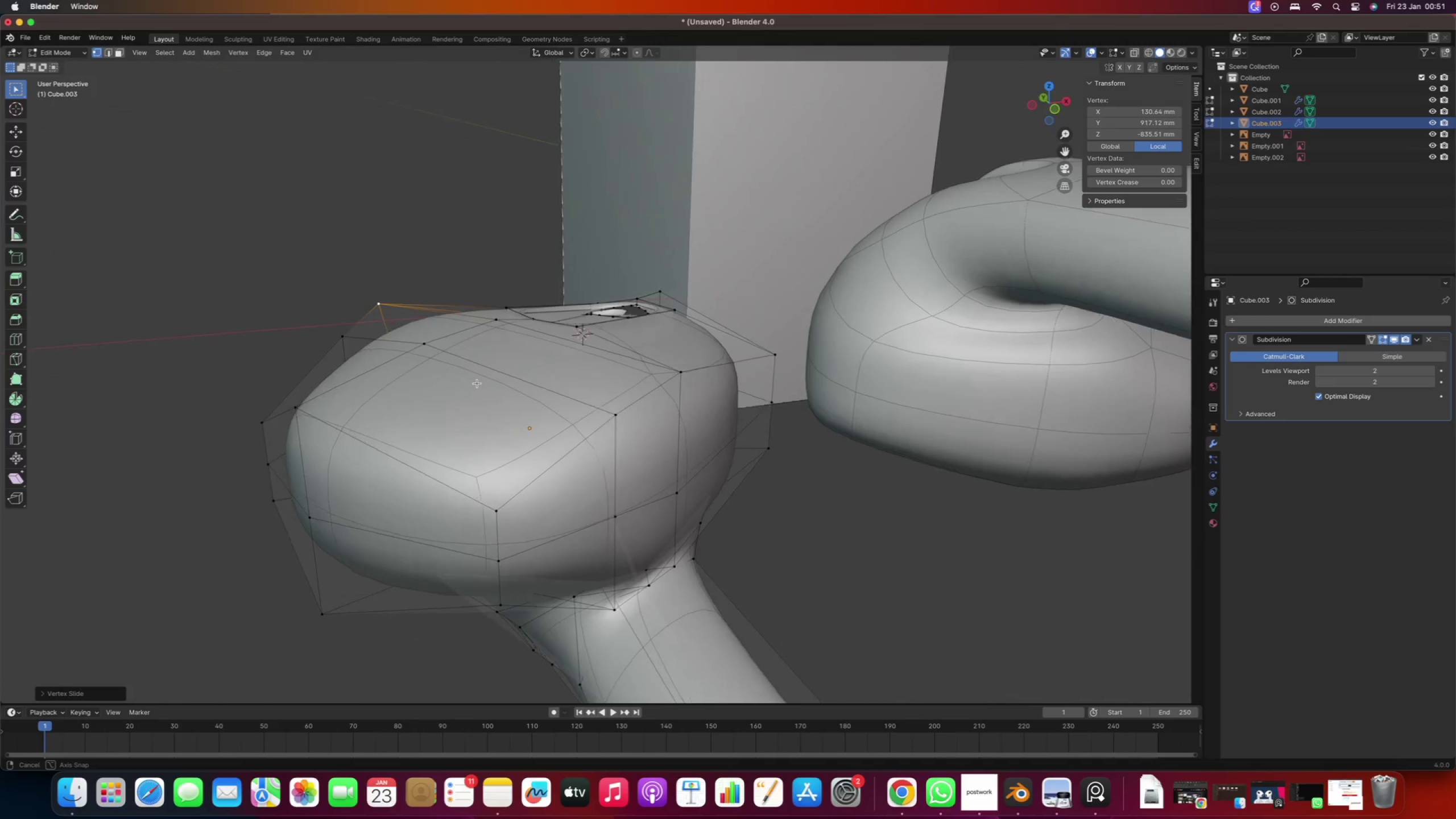 
key(Numpad7)
 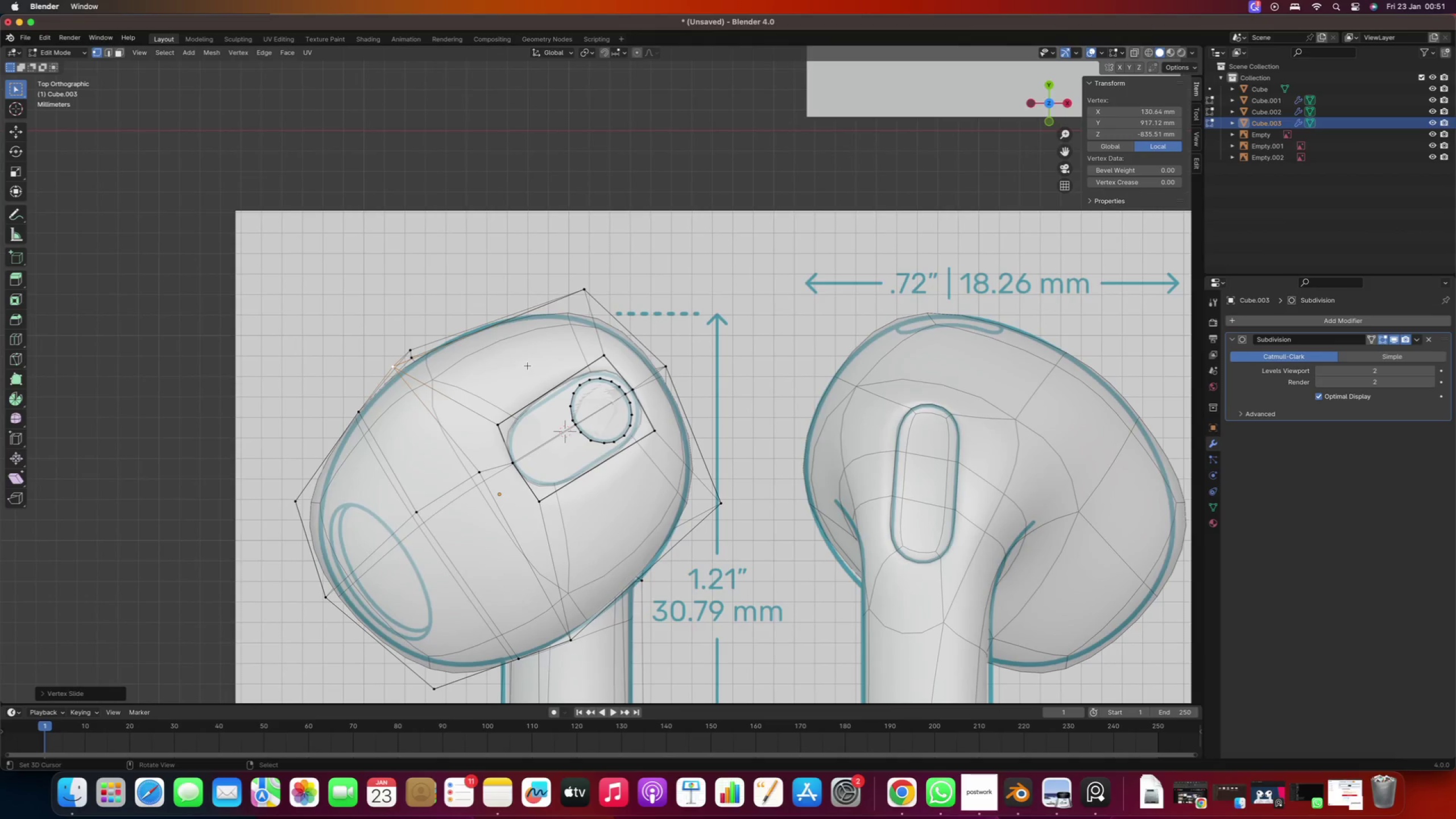 
hold_key(key=ShiftRight, duration=0.44)
 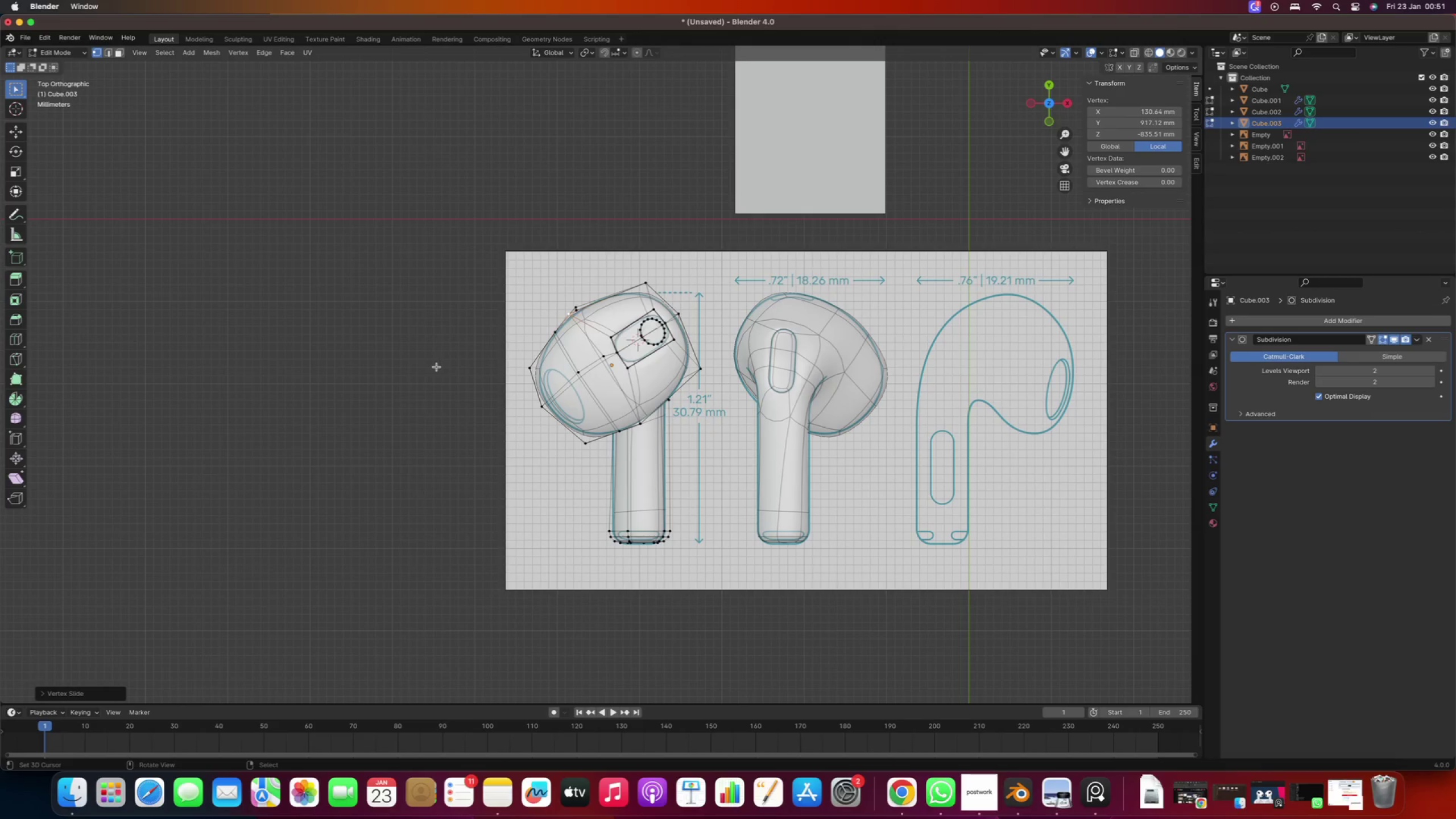 
scroll: coordinate [528, 366], scroll_direction: down, amount: 14.0
 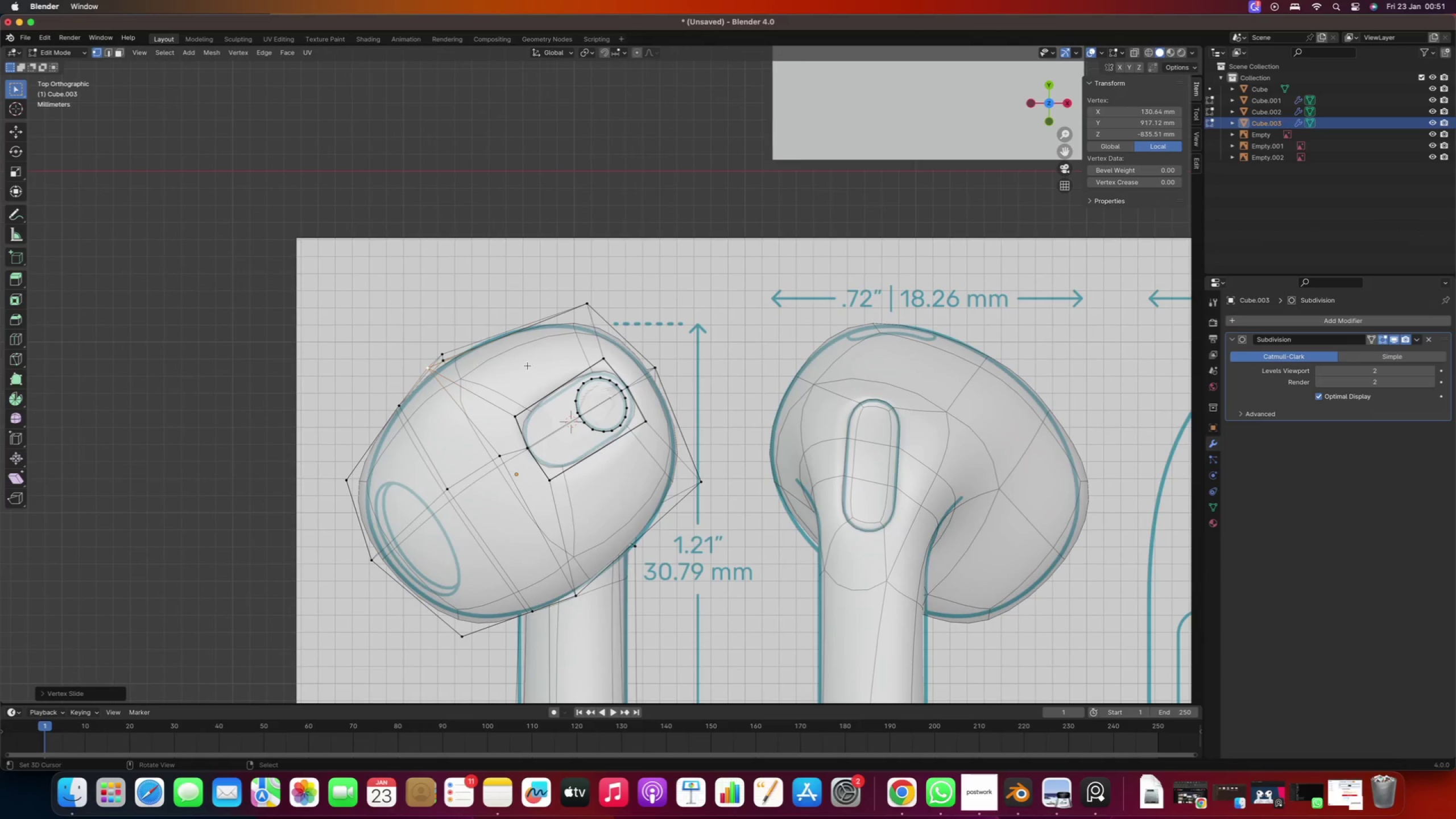 
scroll: coordinate [519, 388], scroll_direction: up, amount: 7.0
 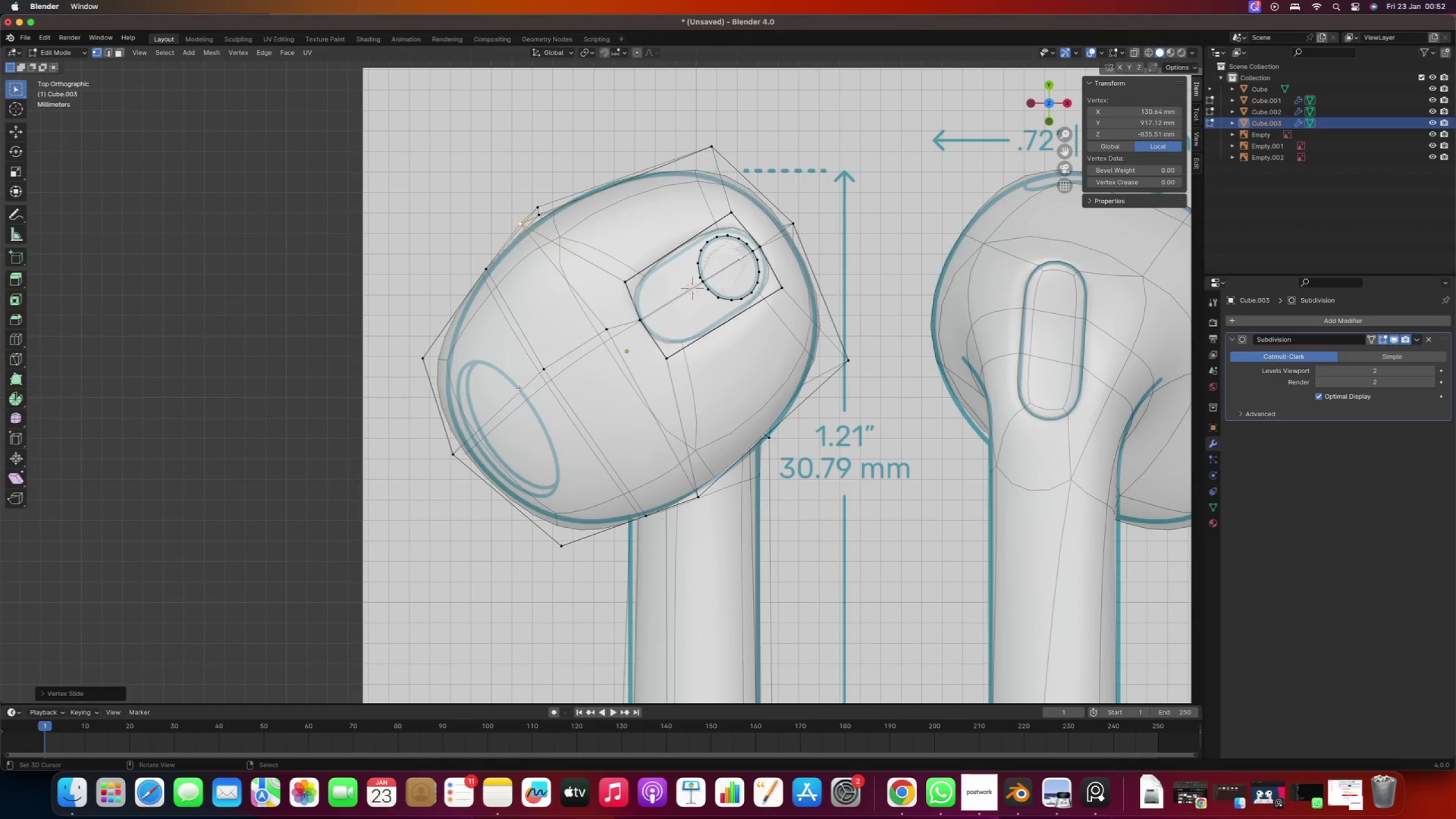 
key(3)
 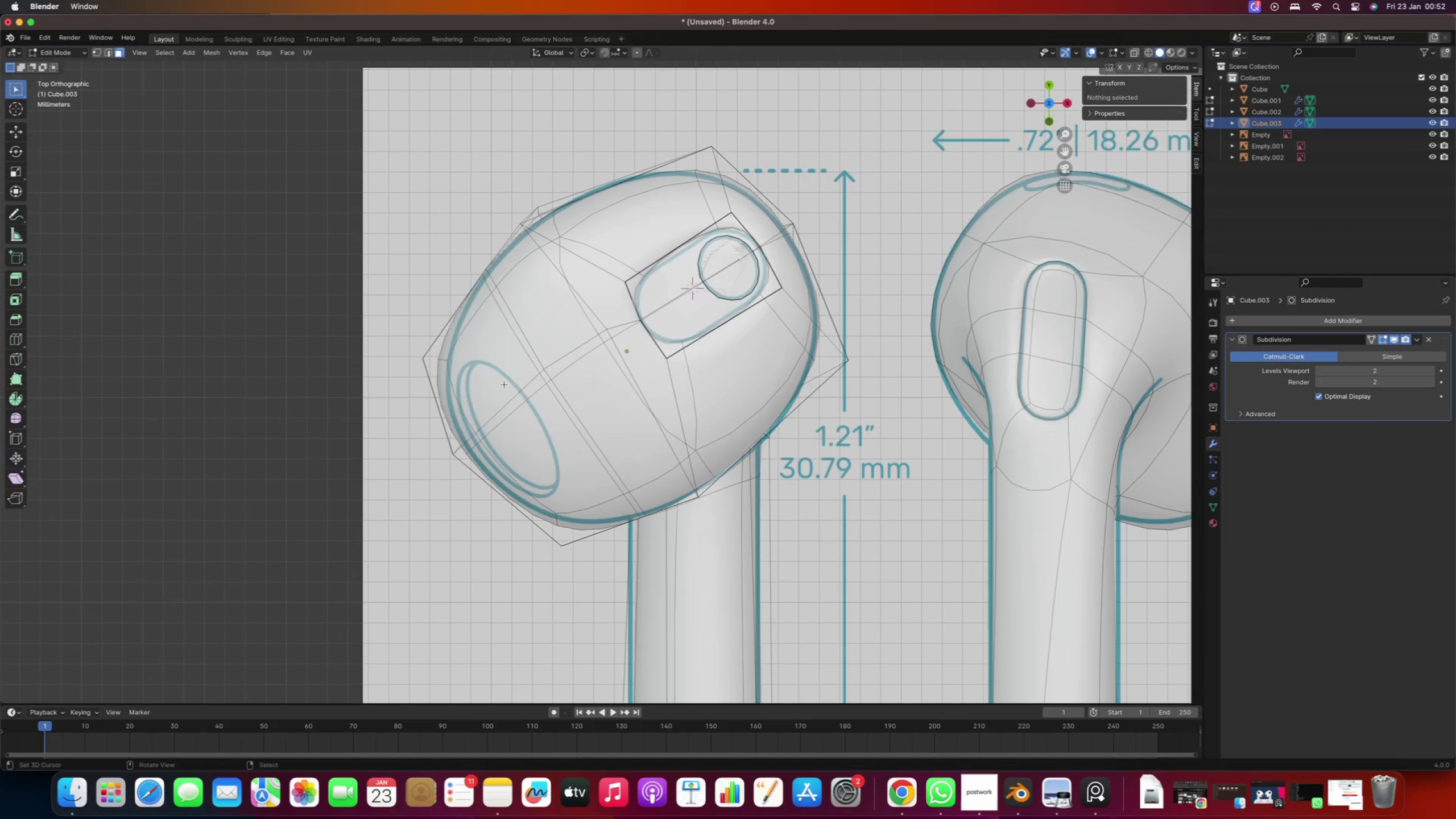 
right_click([504, 384])
 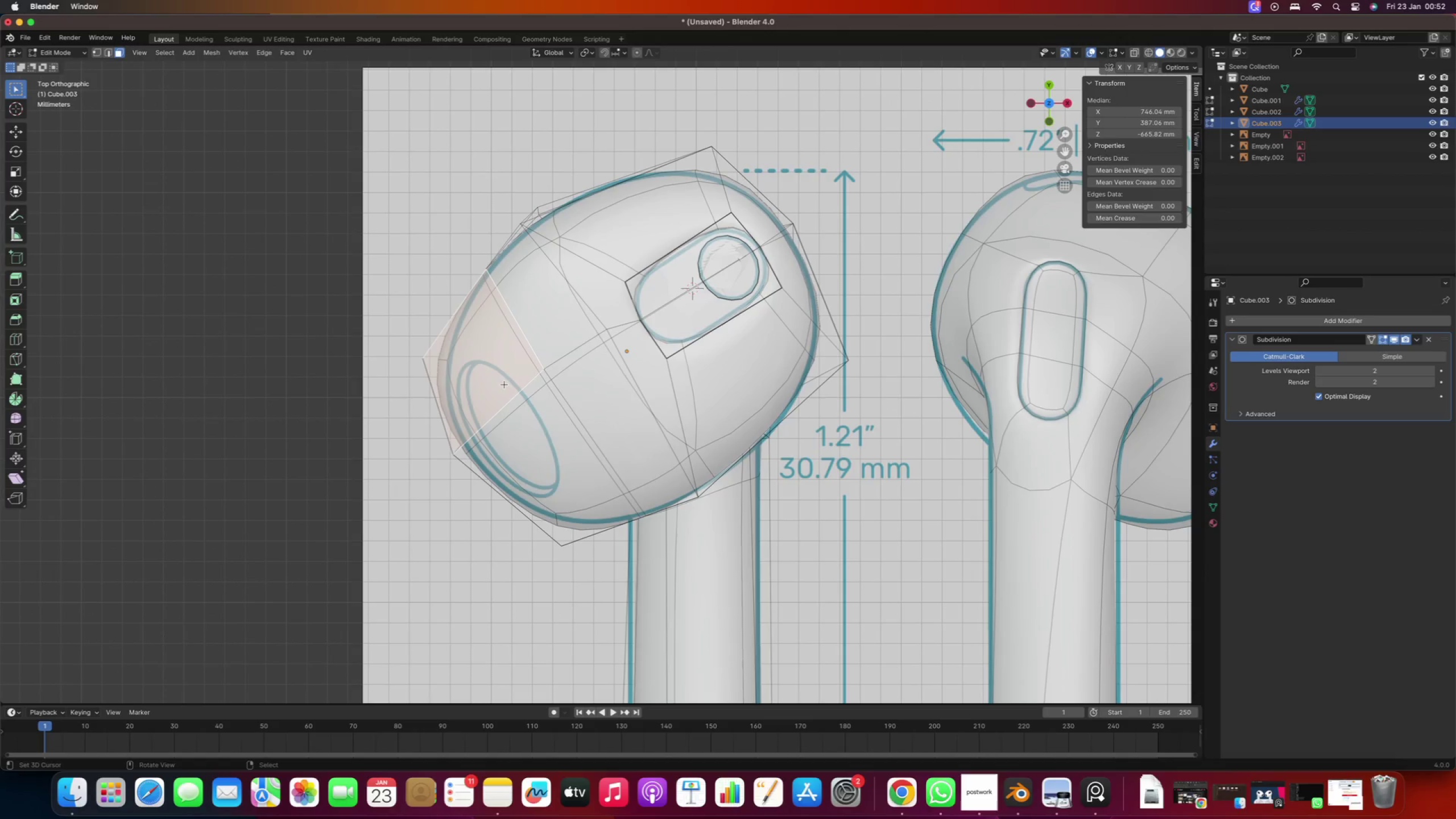 
hold_key(key=ShiftRight, duration=0.5)
right_click([535, 447])
 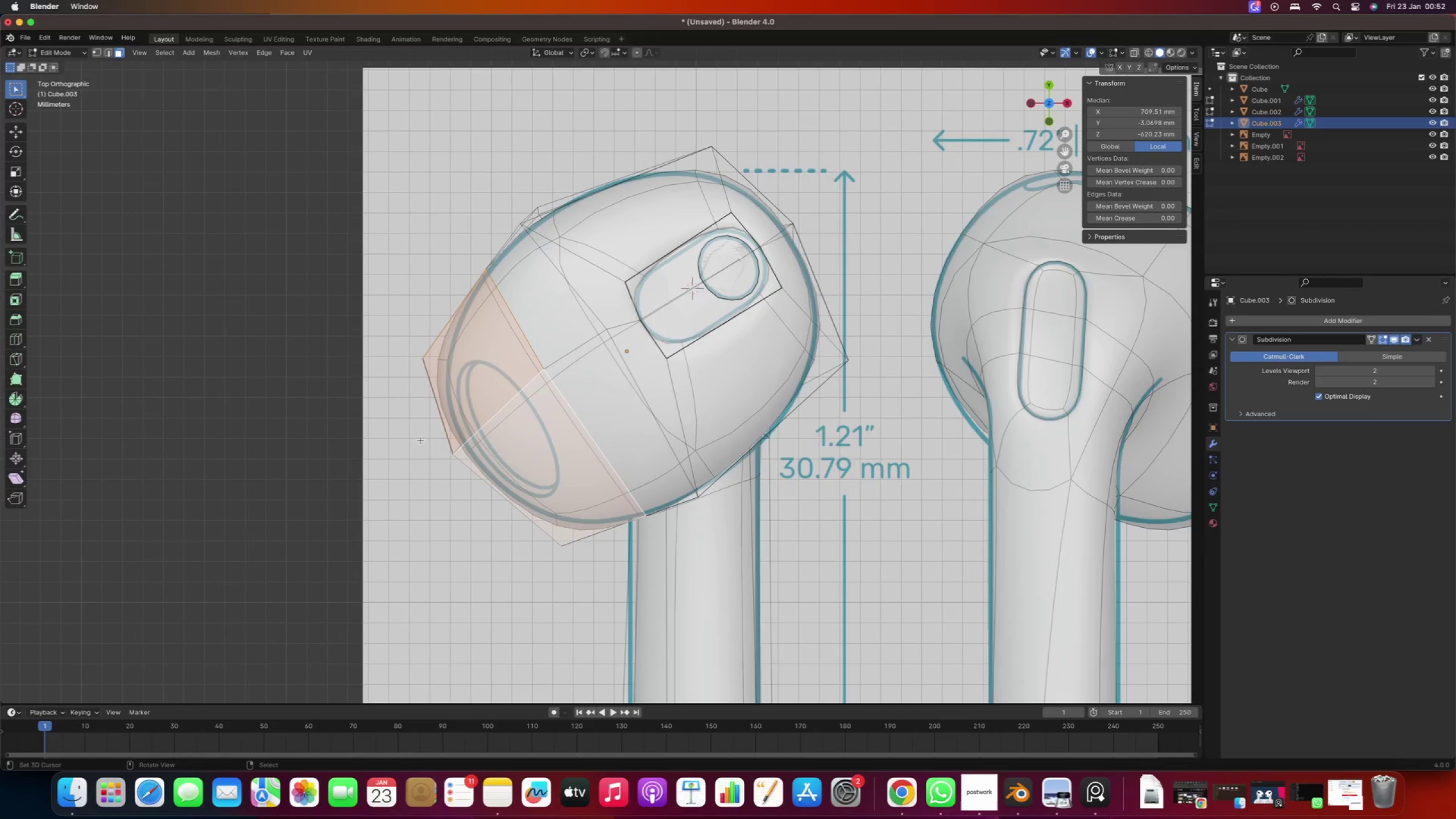 
scroll: coordinate [409, 429], scroll_direction: up, amount: 1.0
 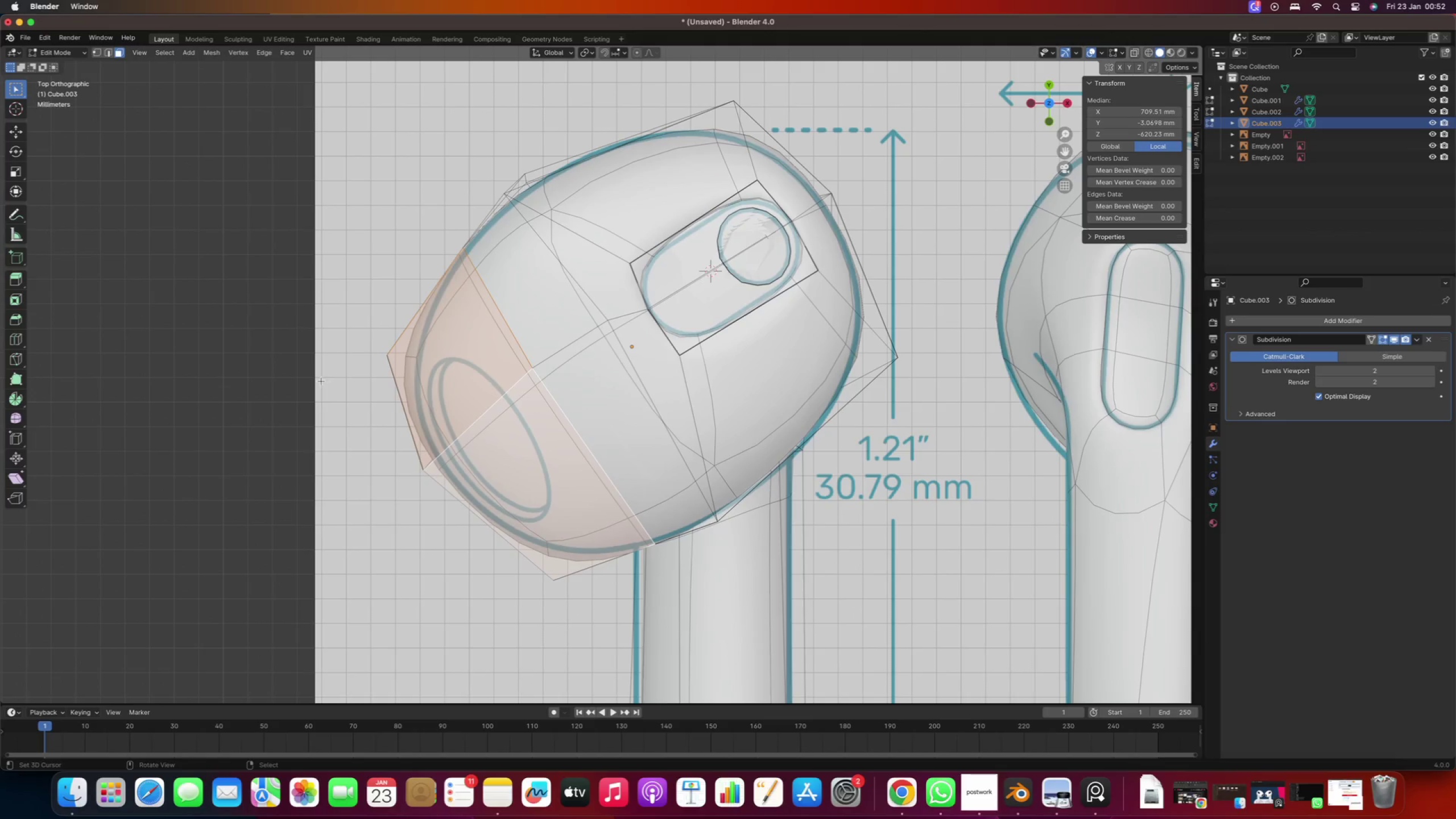 
key(I)
 